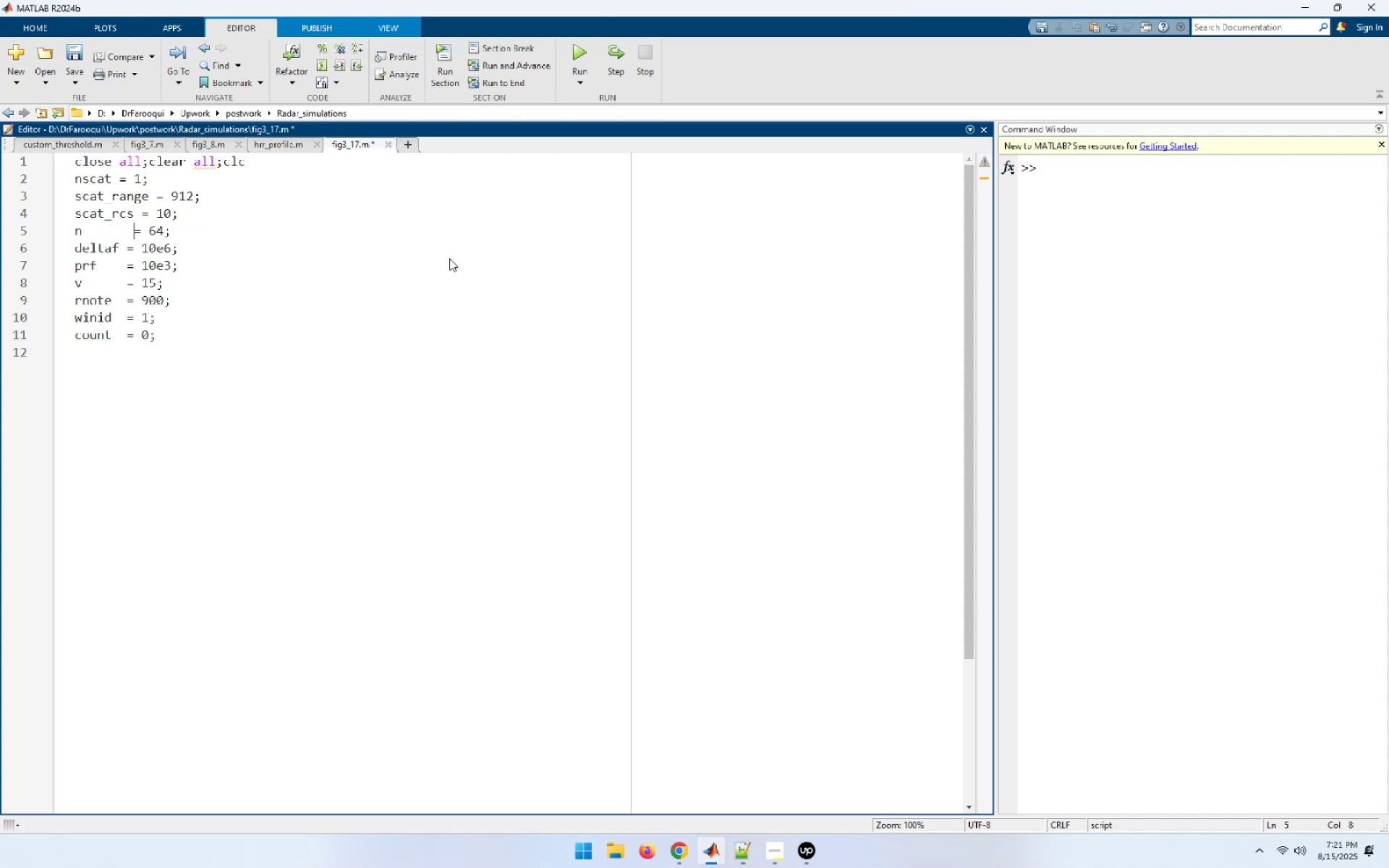 
key(Space)
 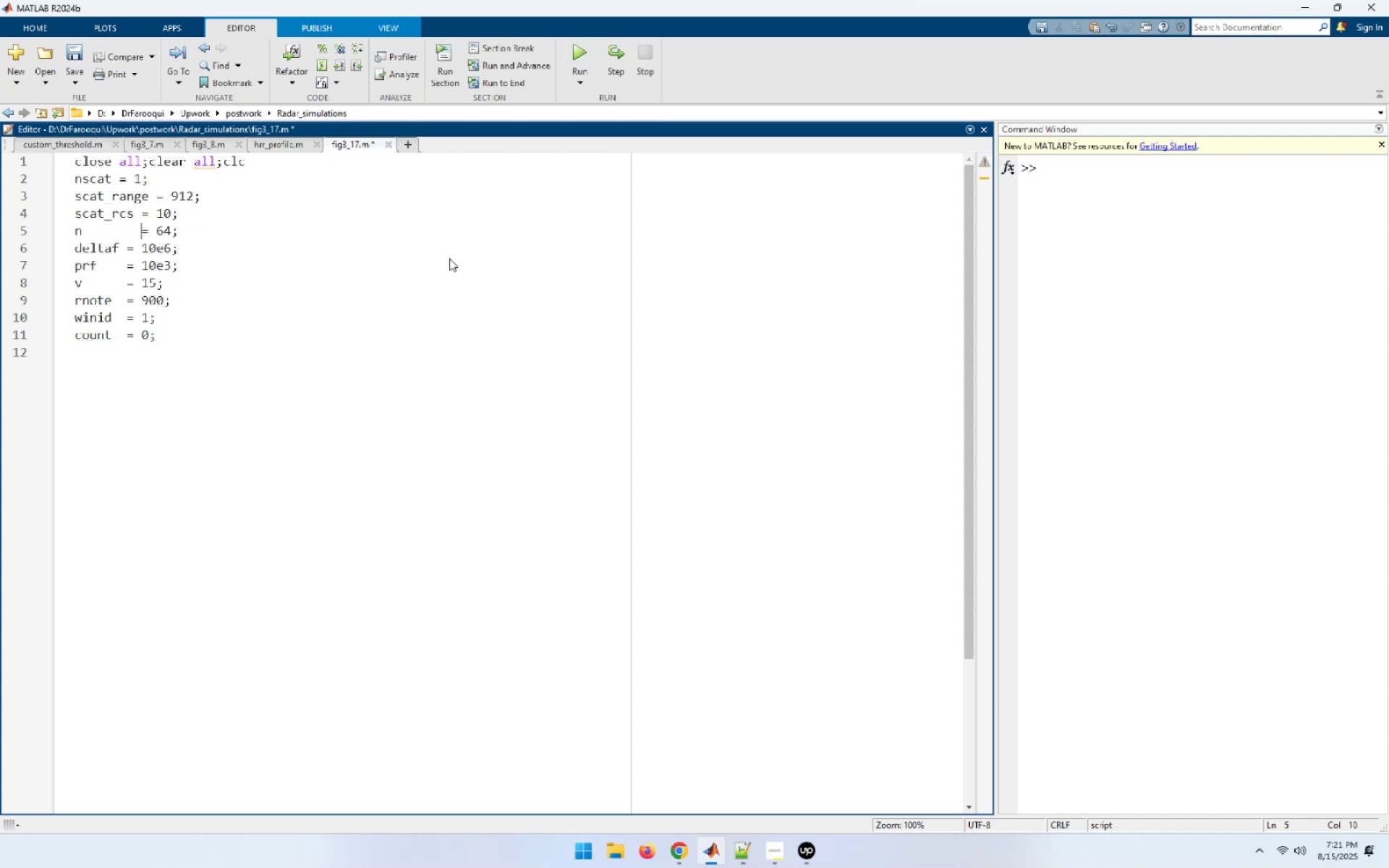 
key(ArrowUp)
 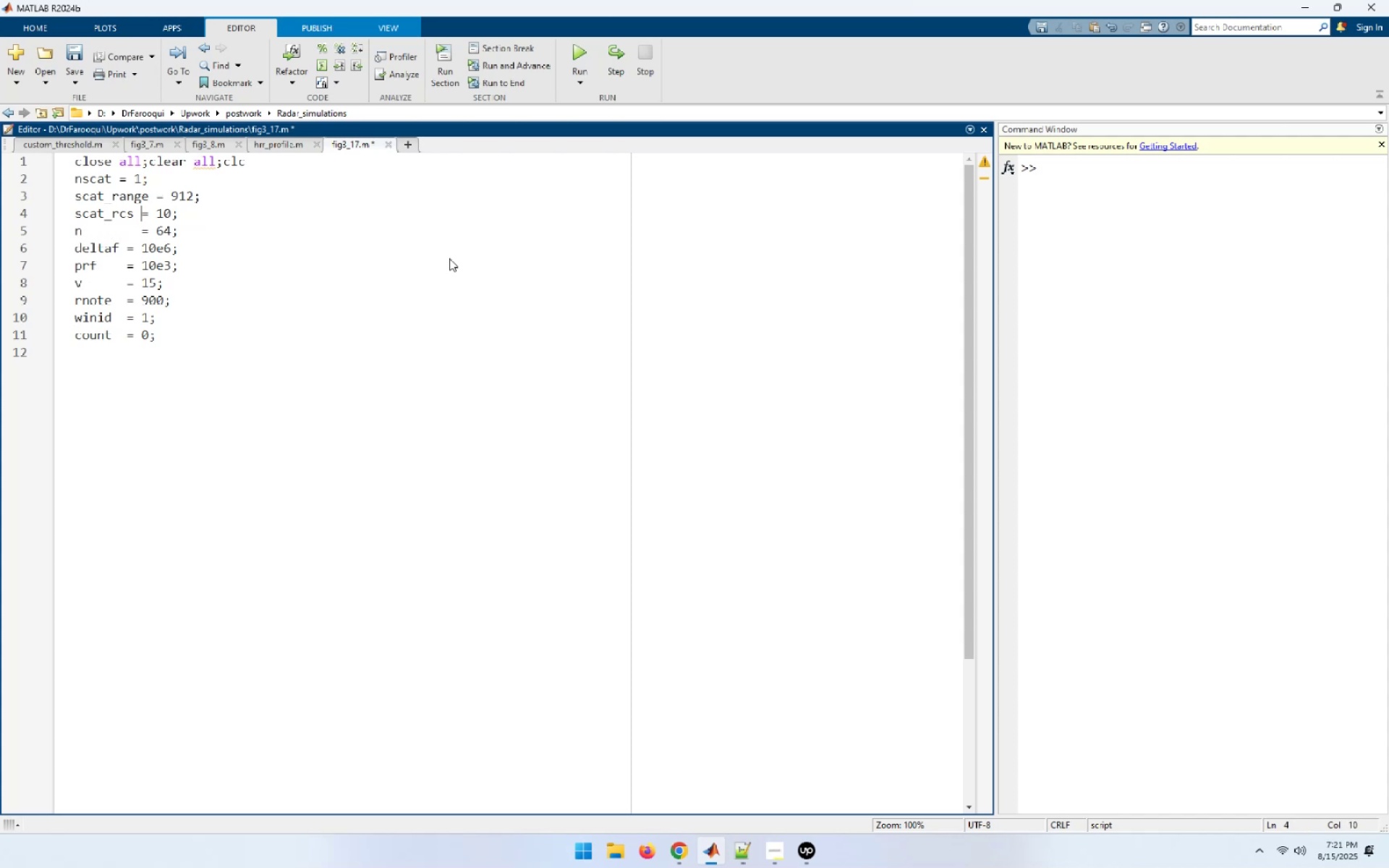 
key(Space)
 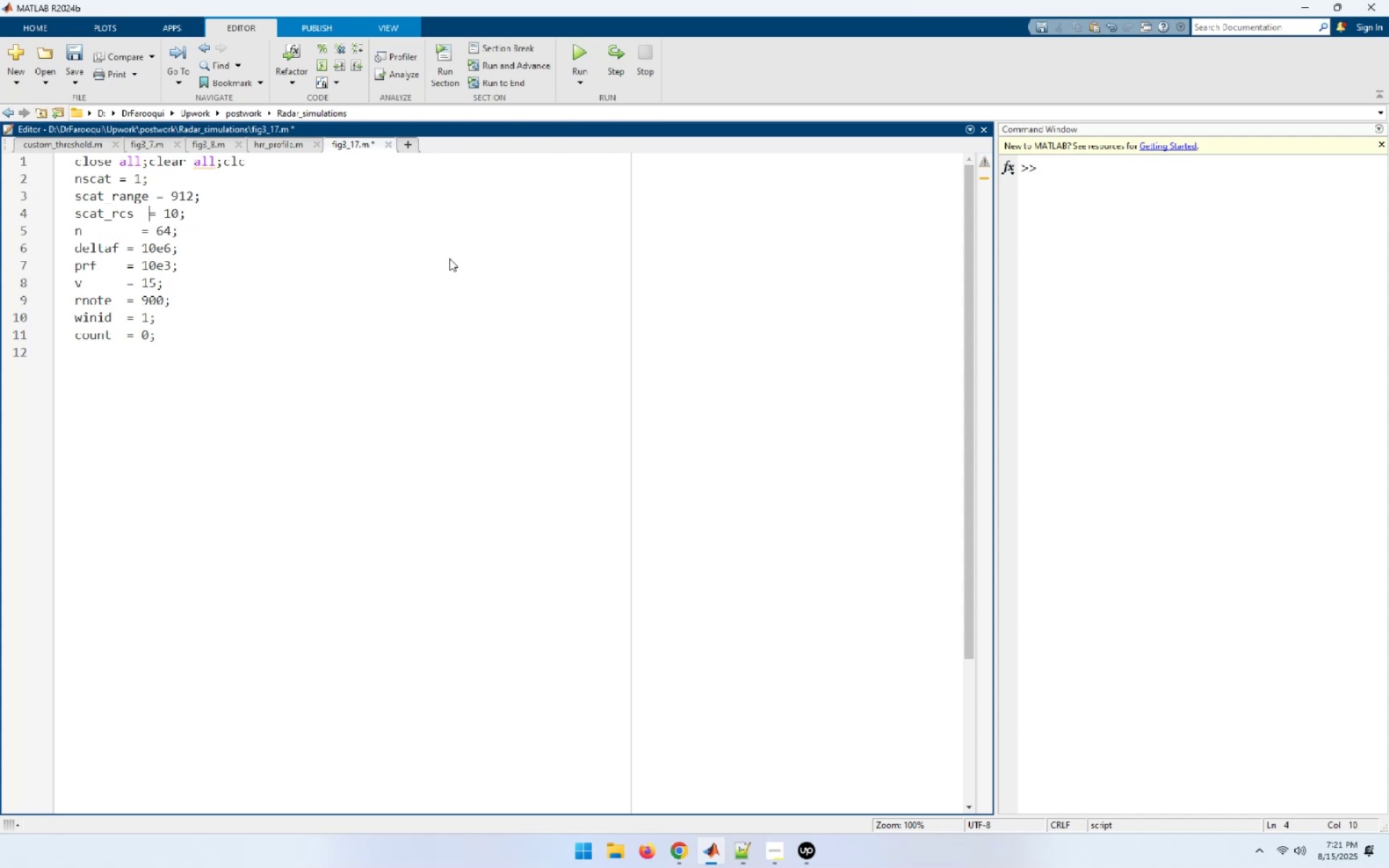 
key(Space)
 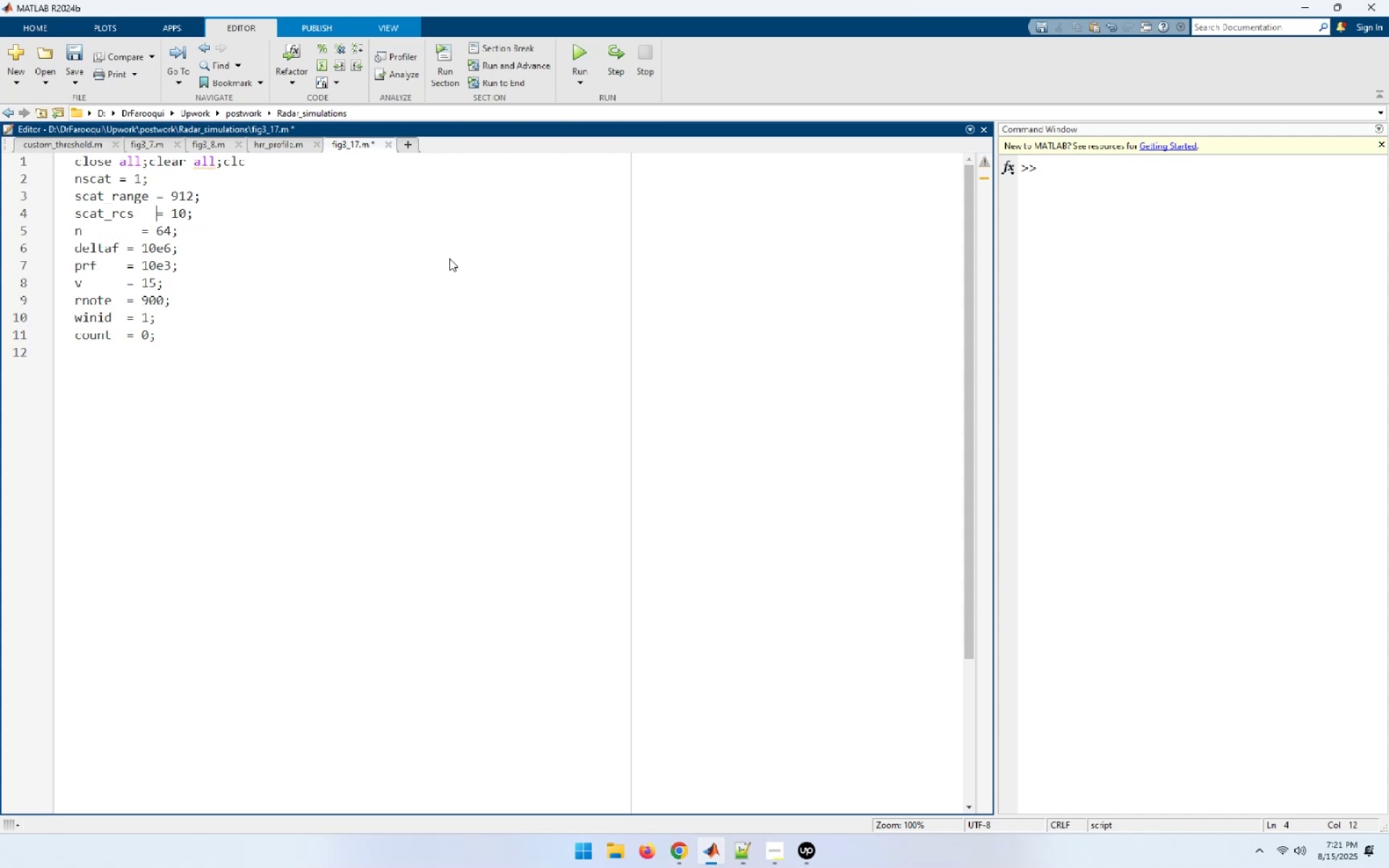 
key(ArrowDown)
 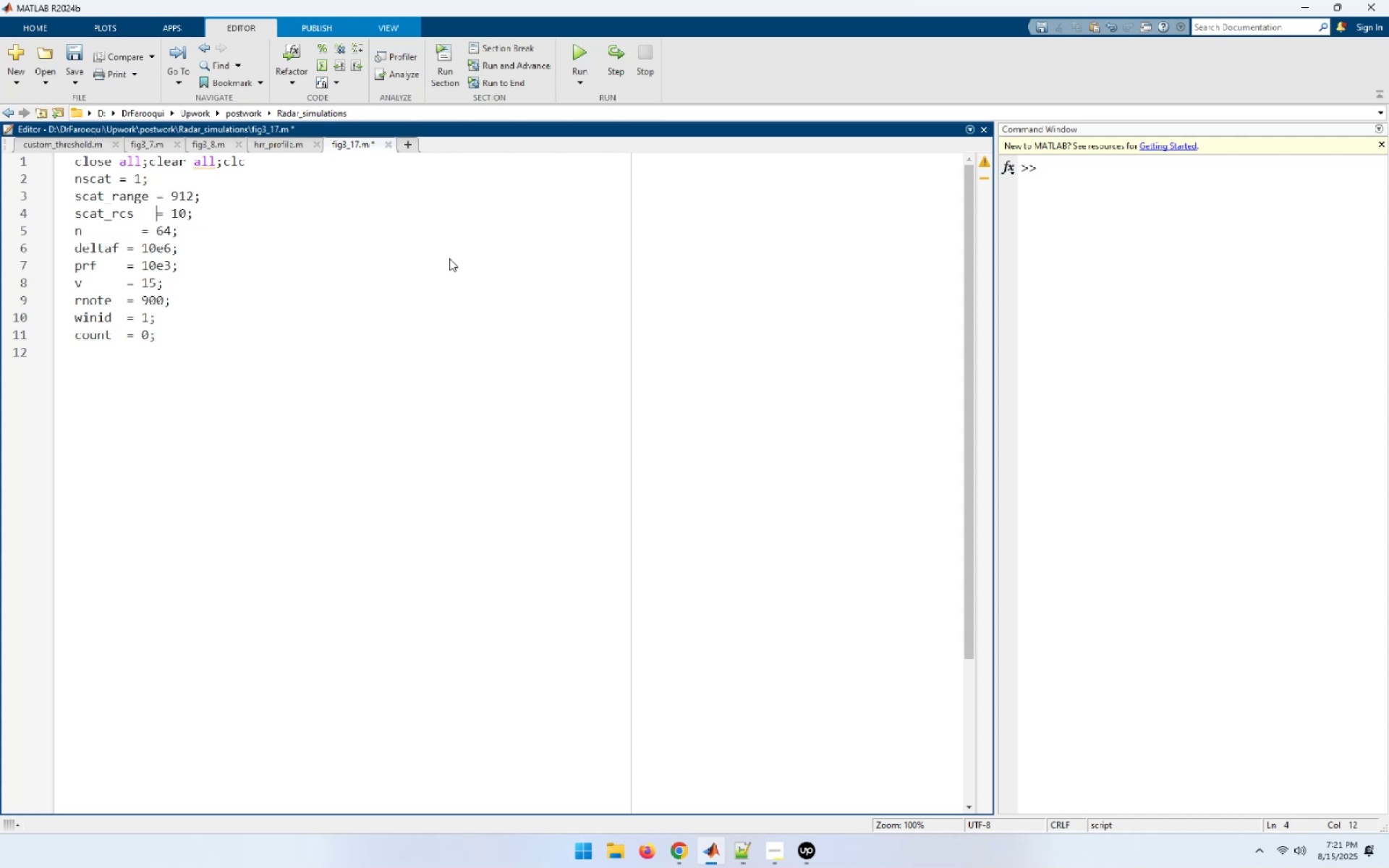 
key(ArrowLeft)
 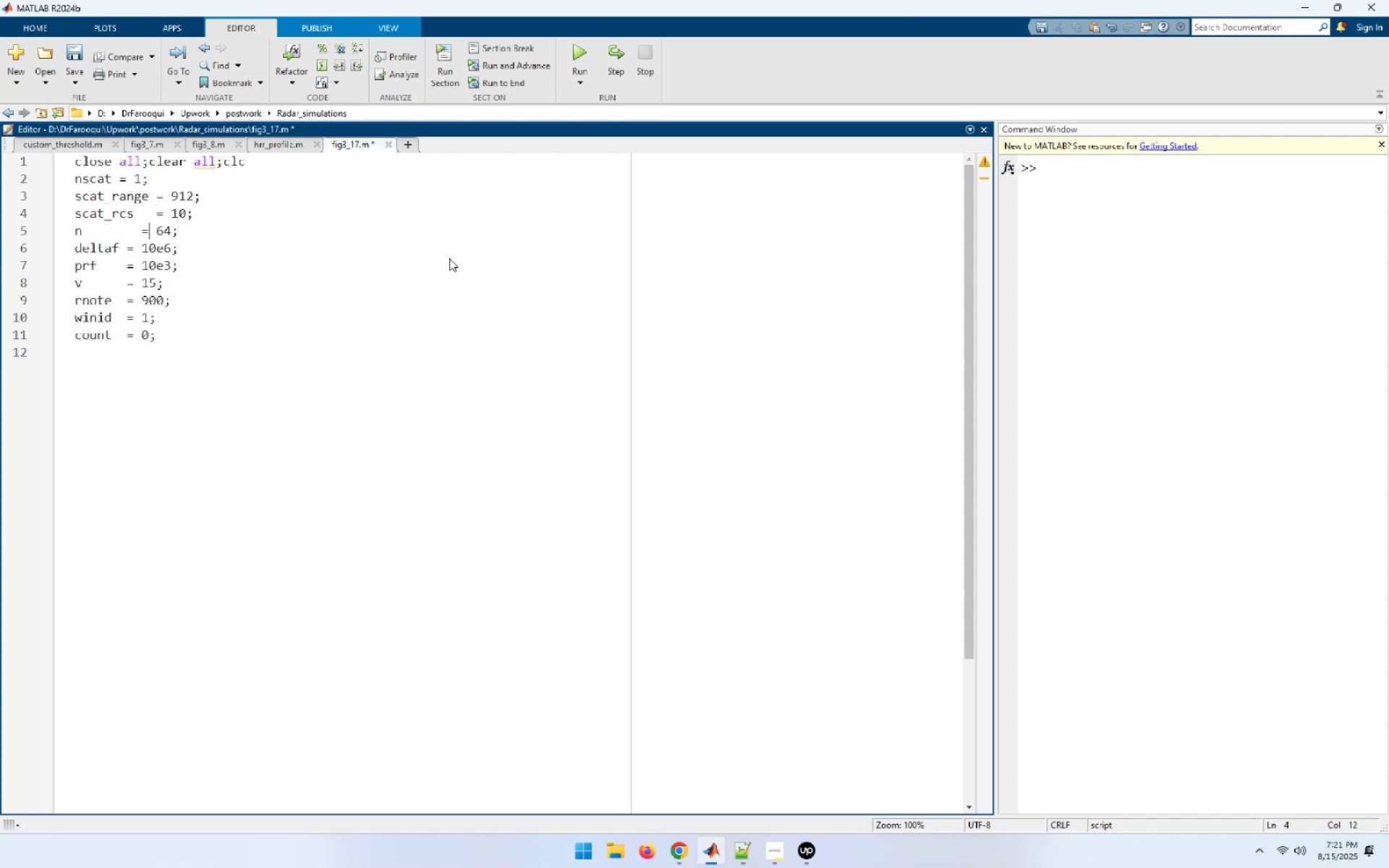 
key(ArrowLeft)
 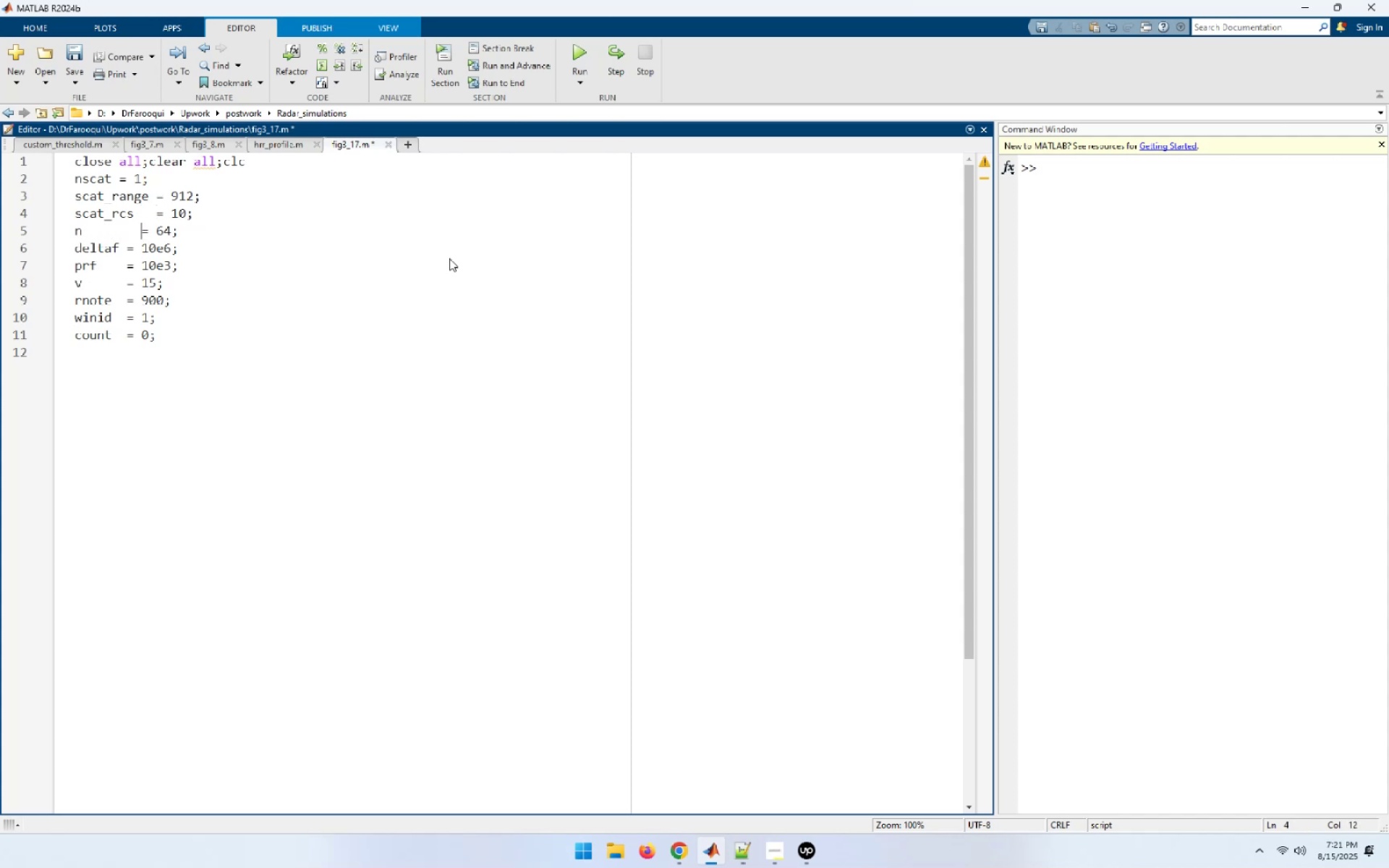 
key(Space)
 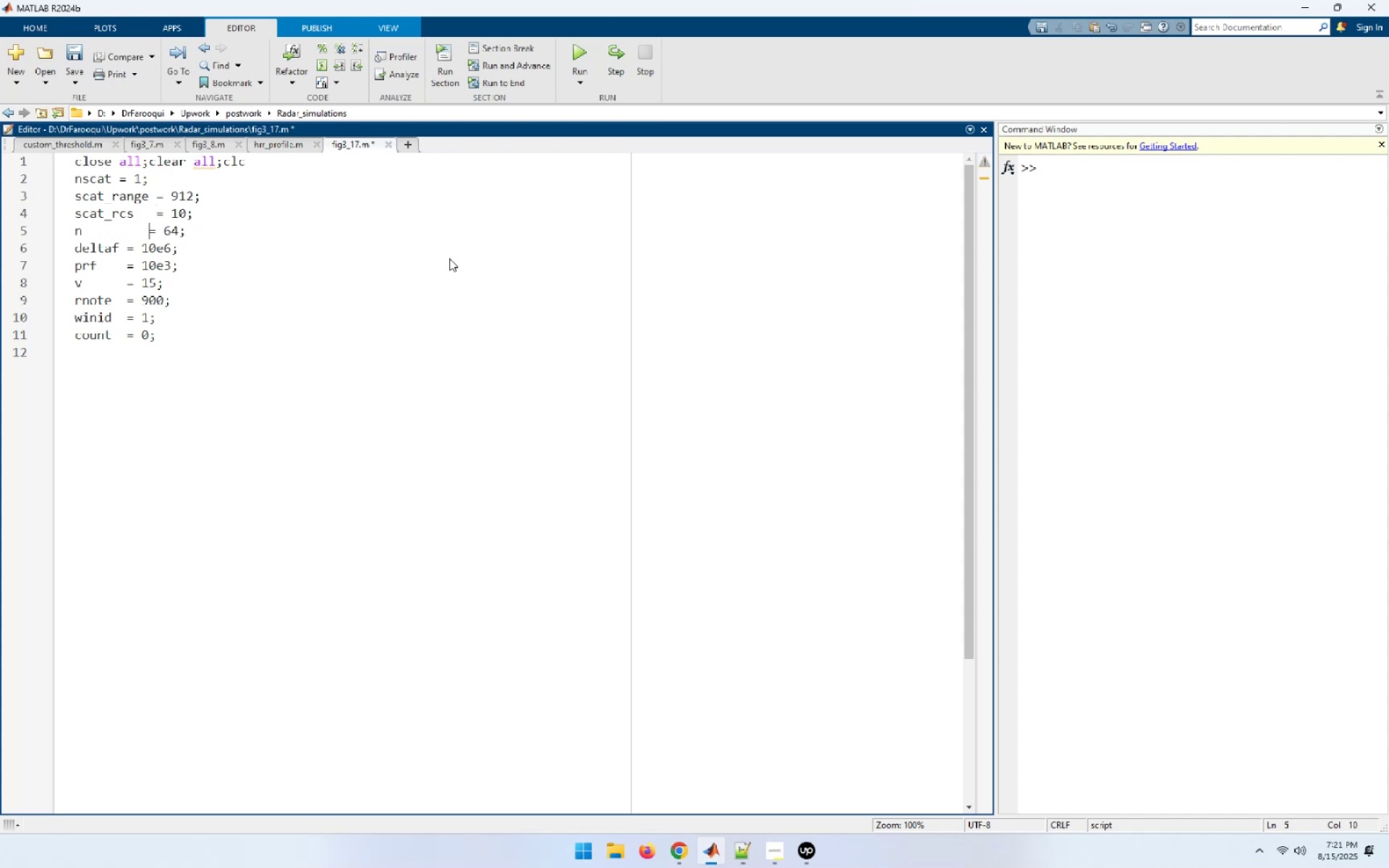 
key(Space)
 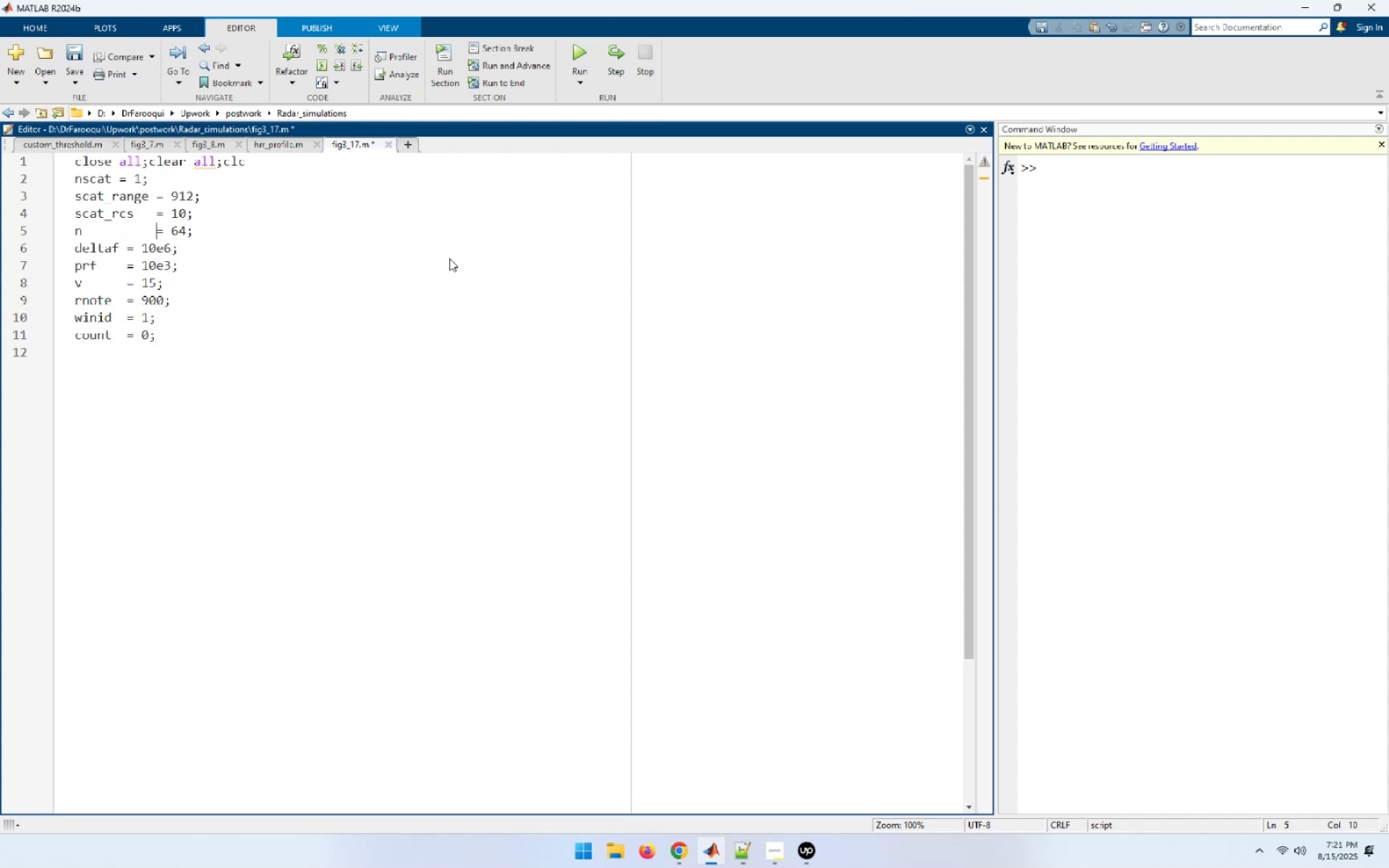 
key(ArrowDown)
 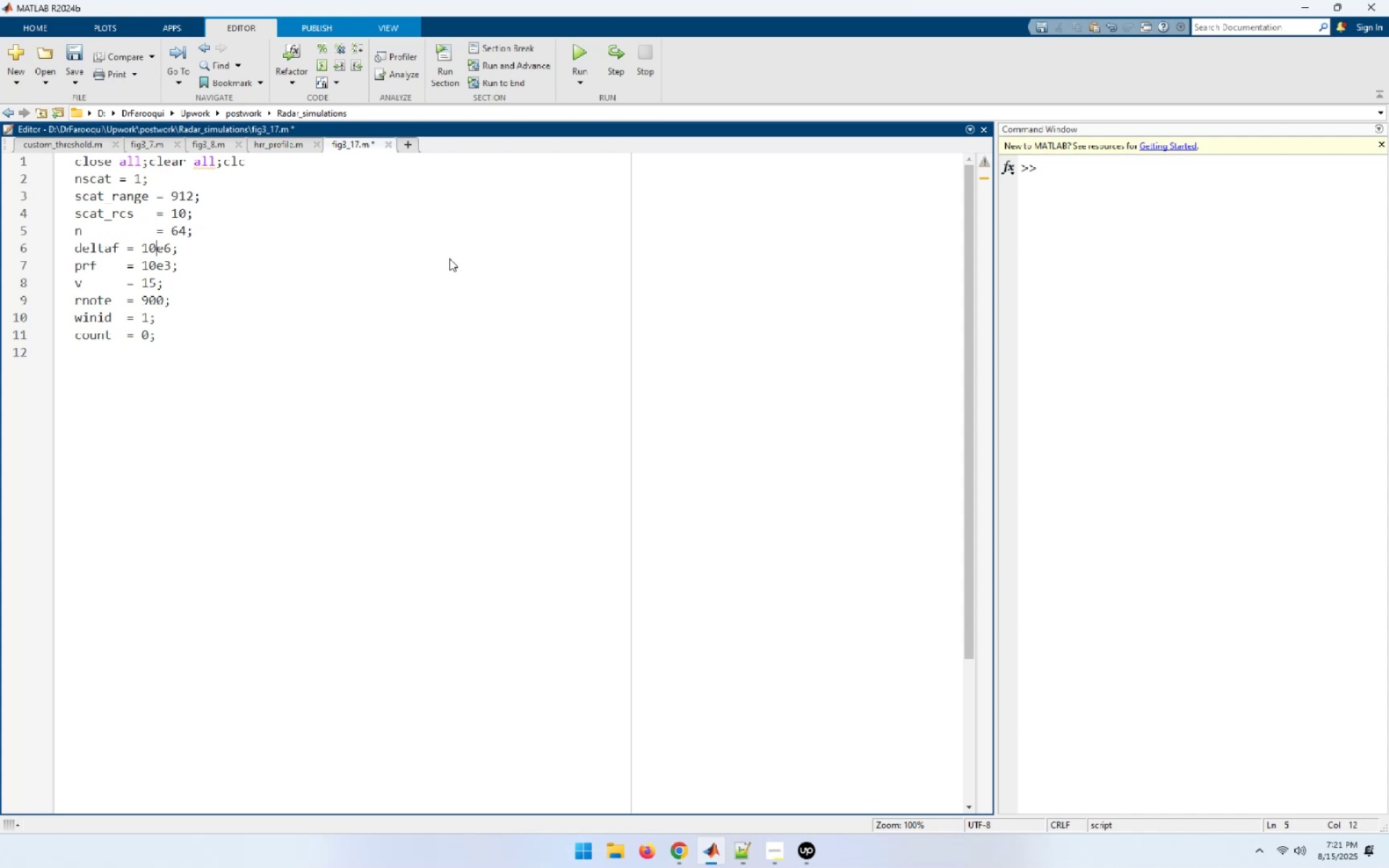 
key(ArrowLeft)
 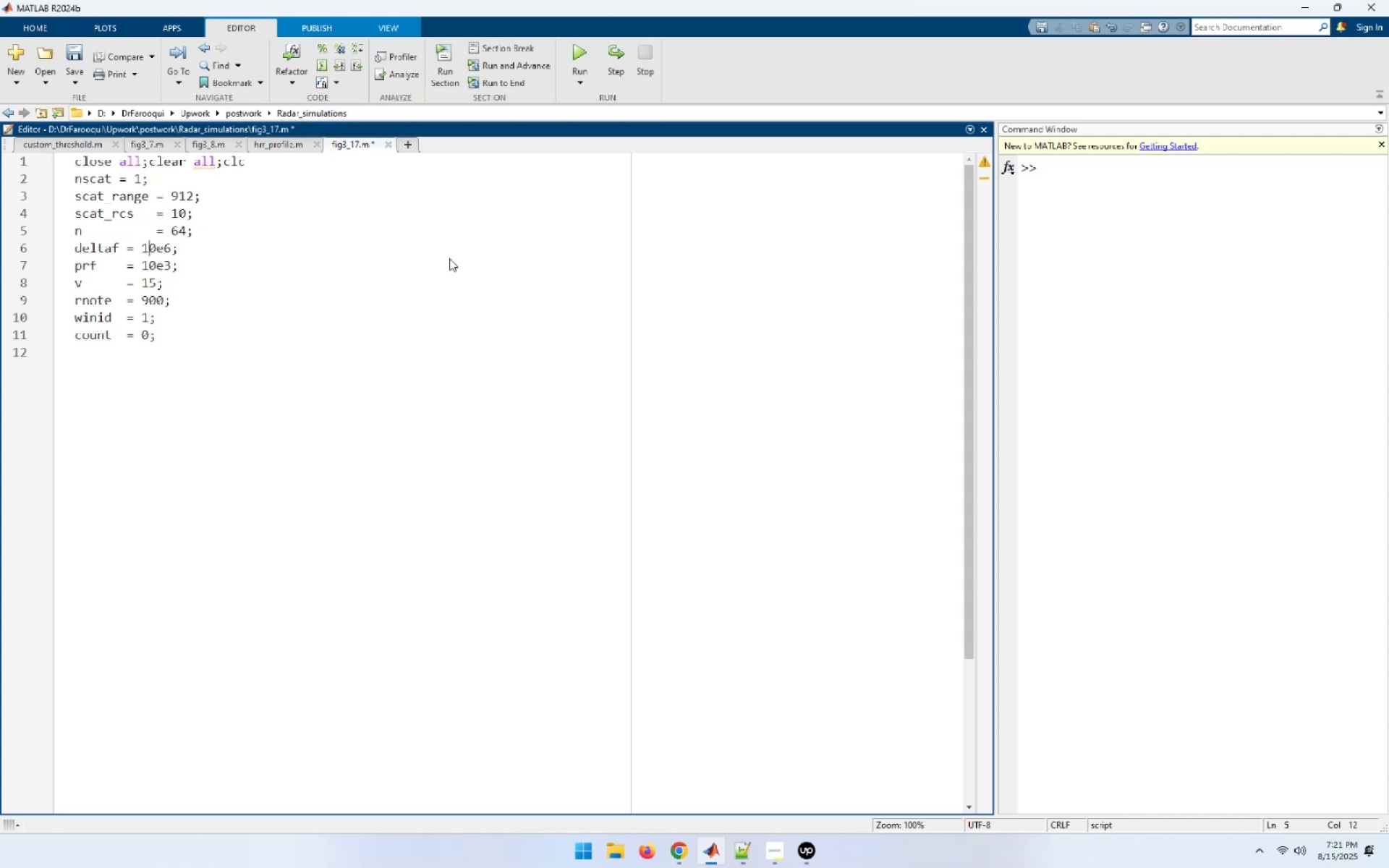 
key(ArrowLeft)
 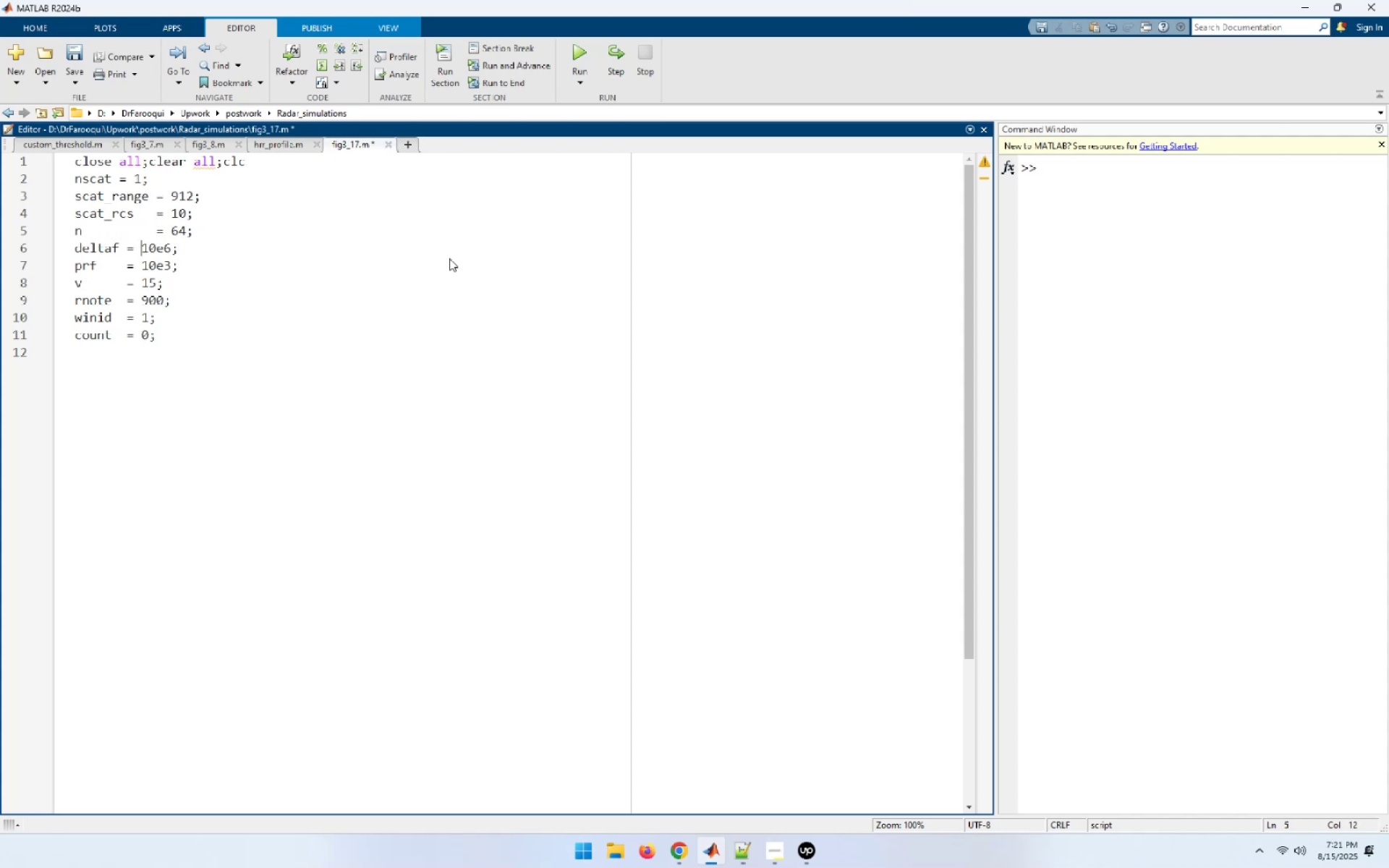 
key(ArrowLeft)
 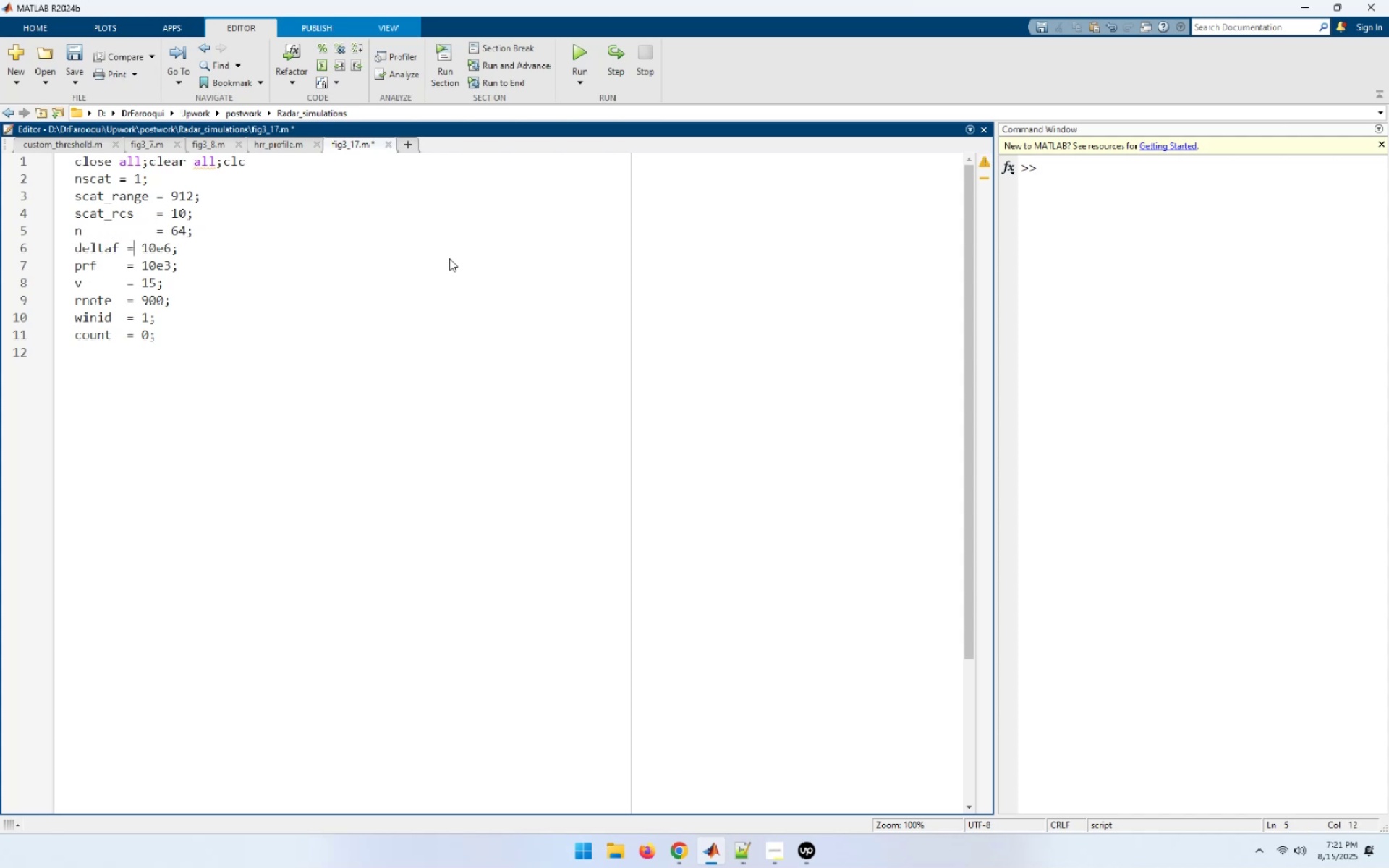 
key(ArrowLeft)
 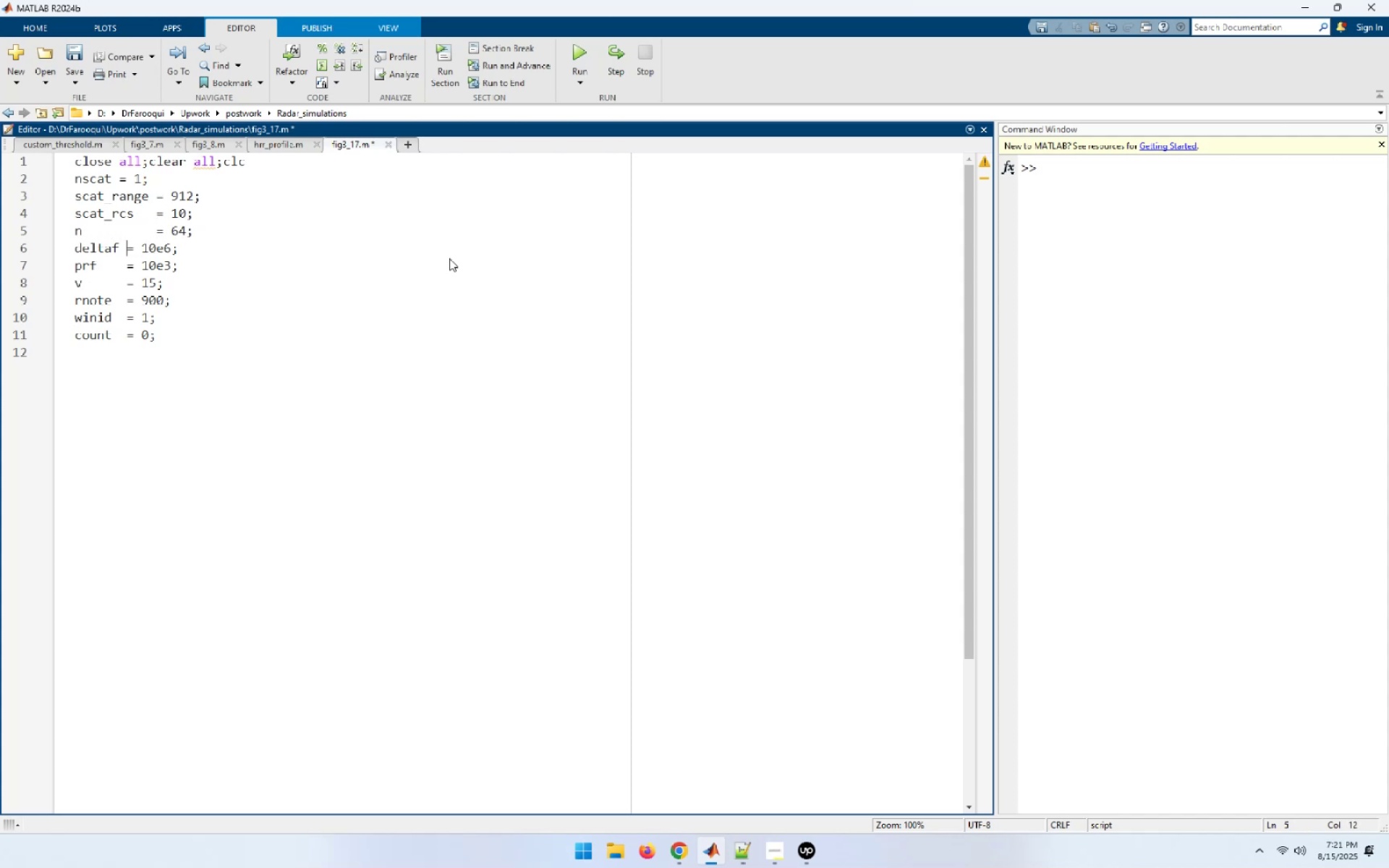 
key(Space)
 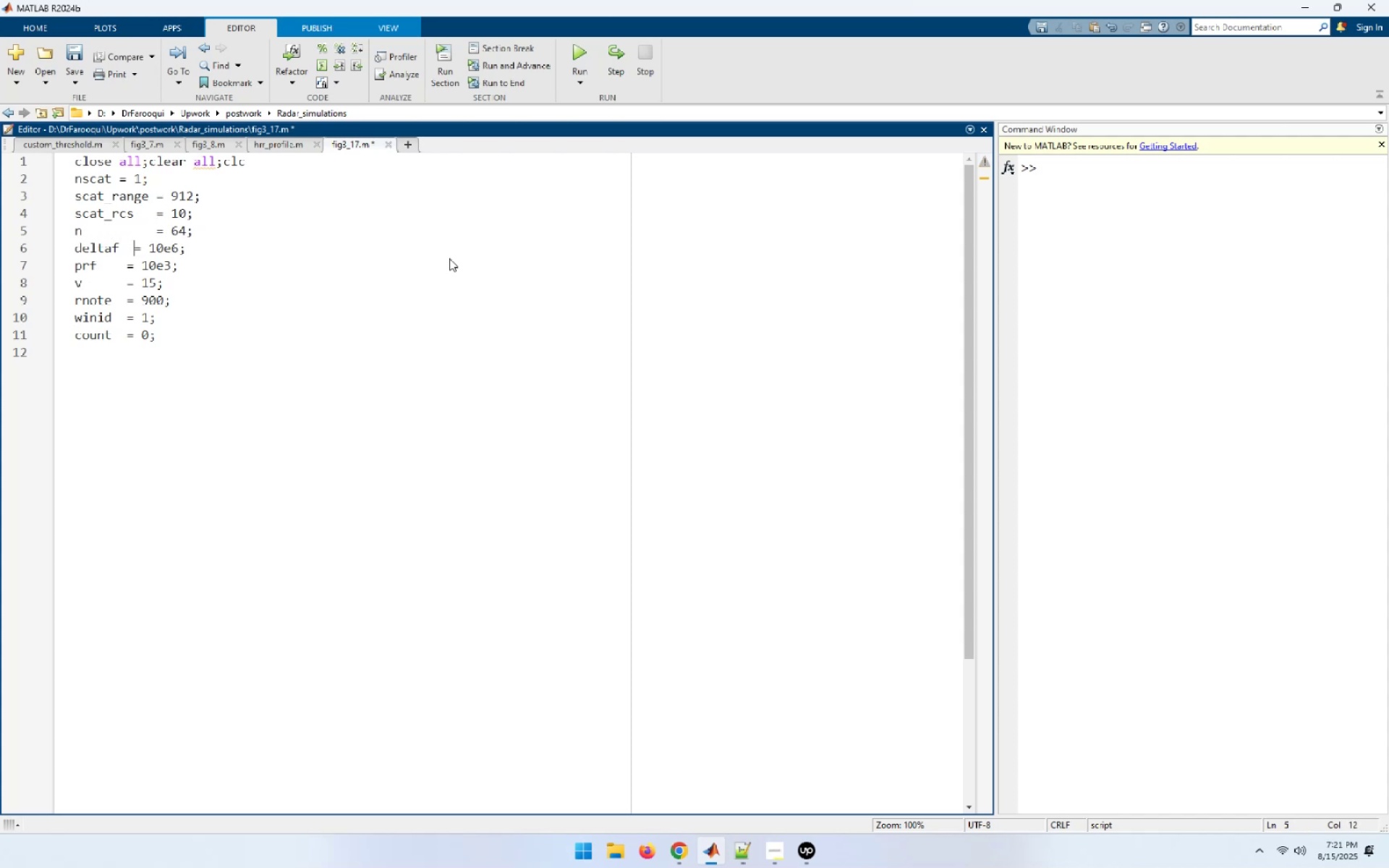 
key(Space)
 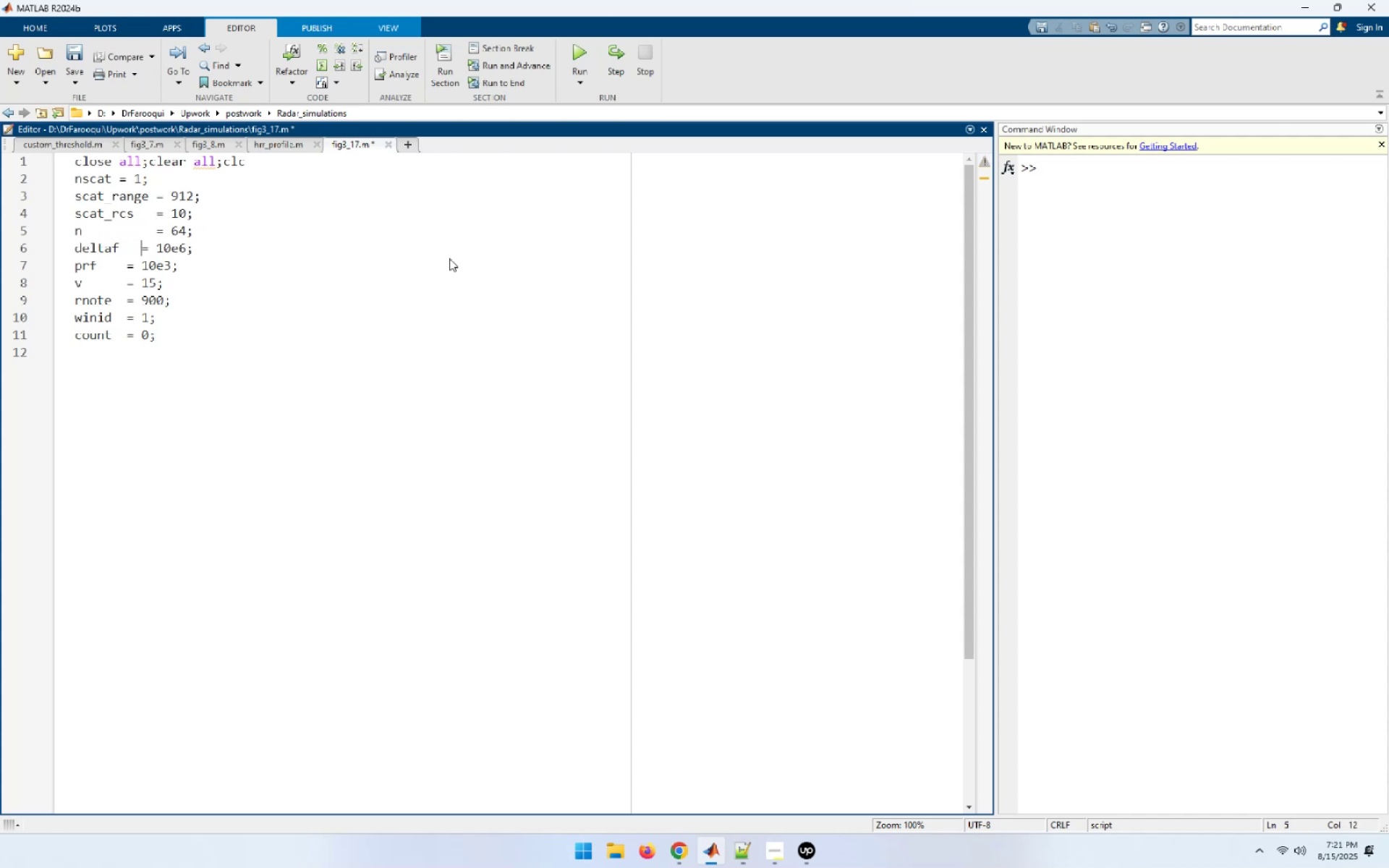 
key(Space)
 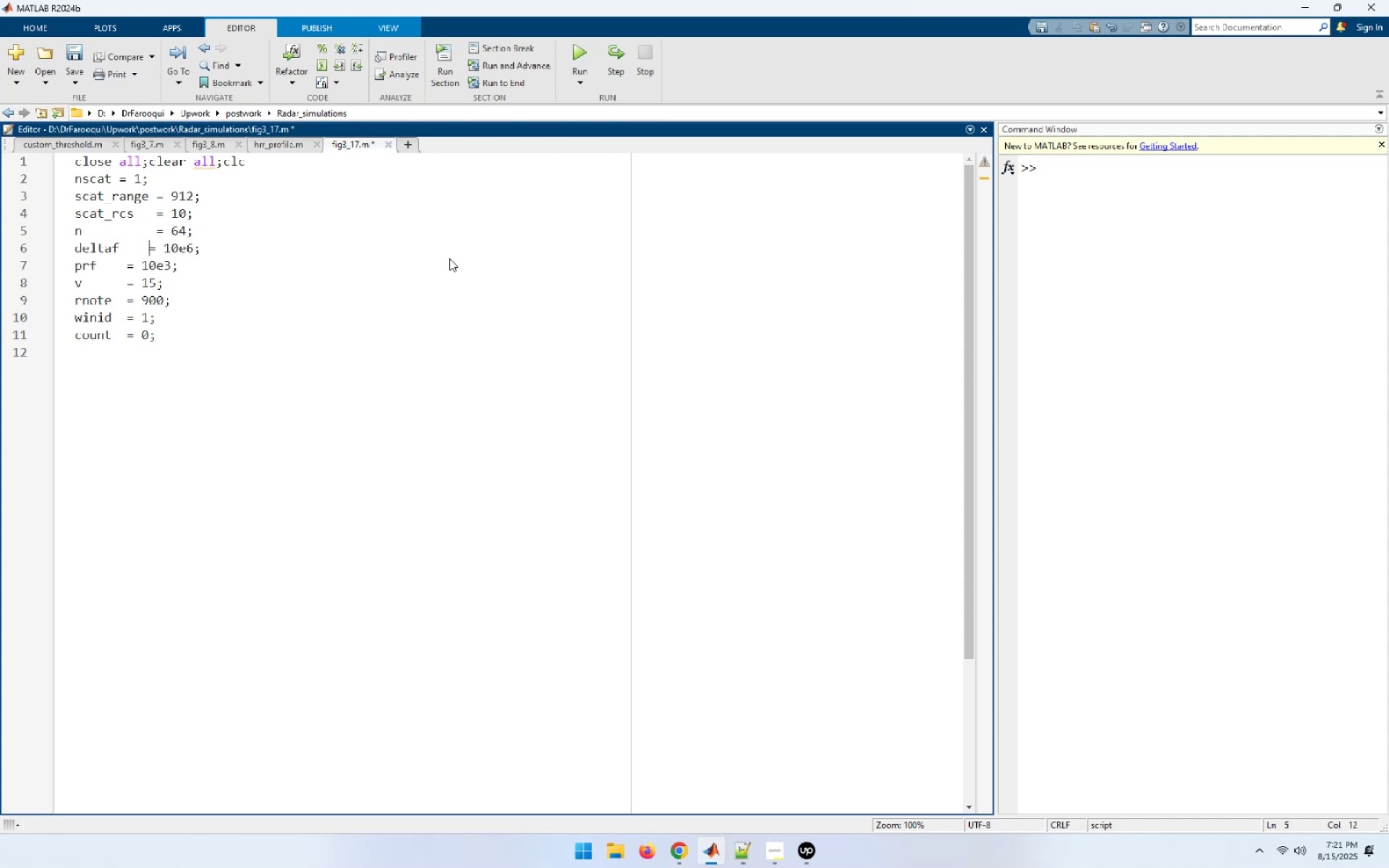 
key(Space)
 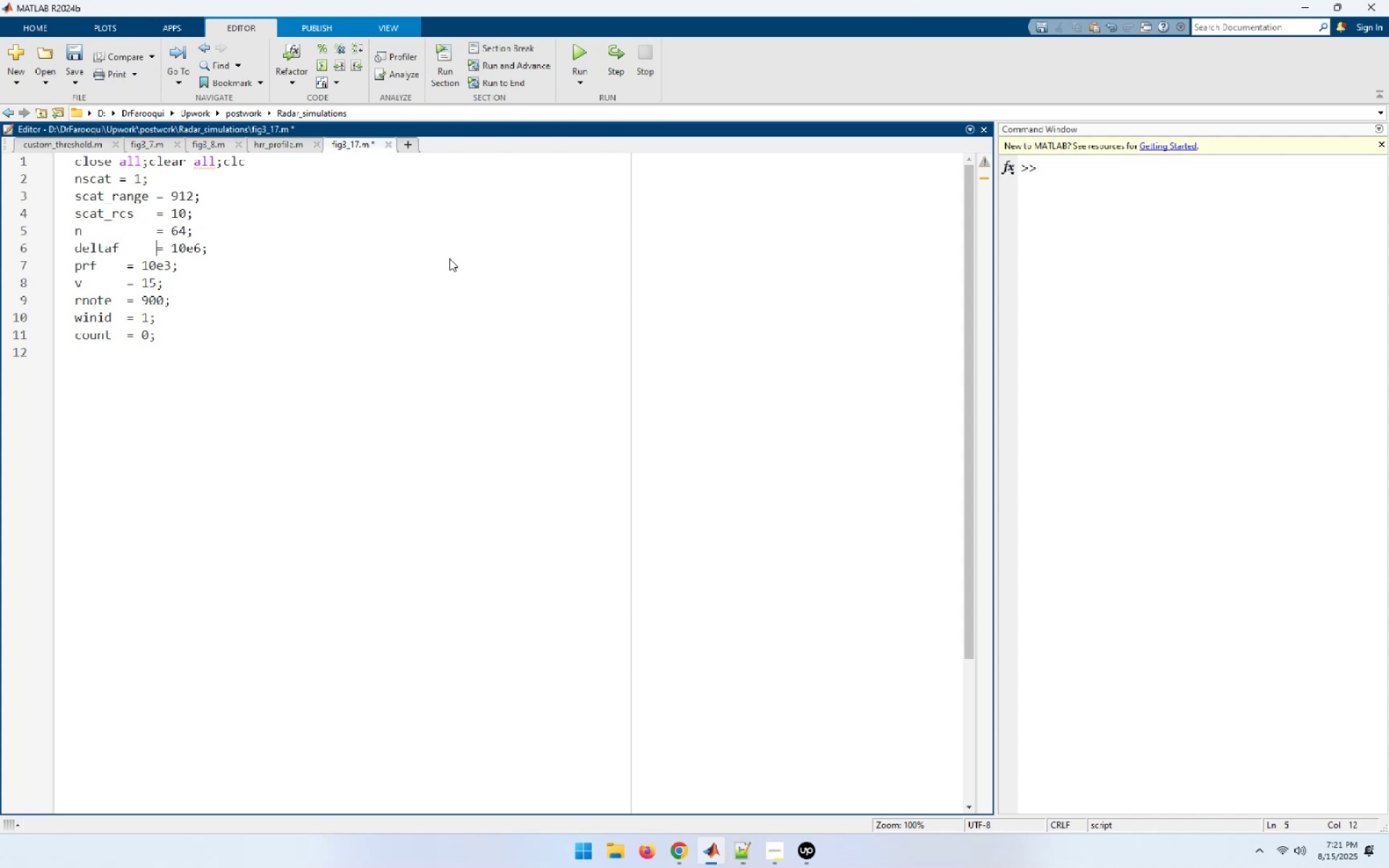 
key(ArrowDown)
 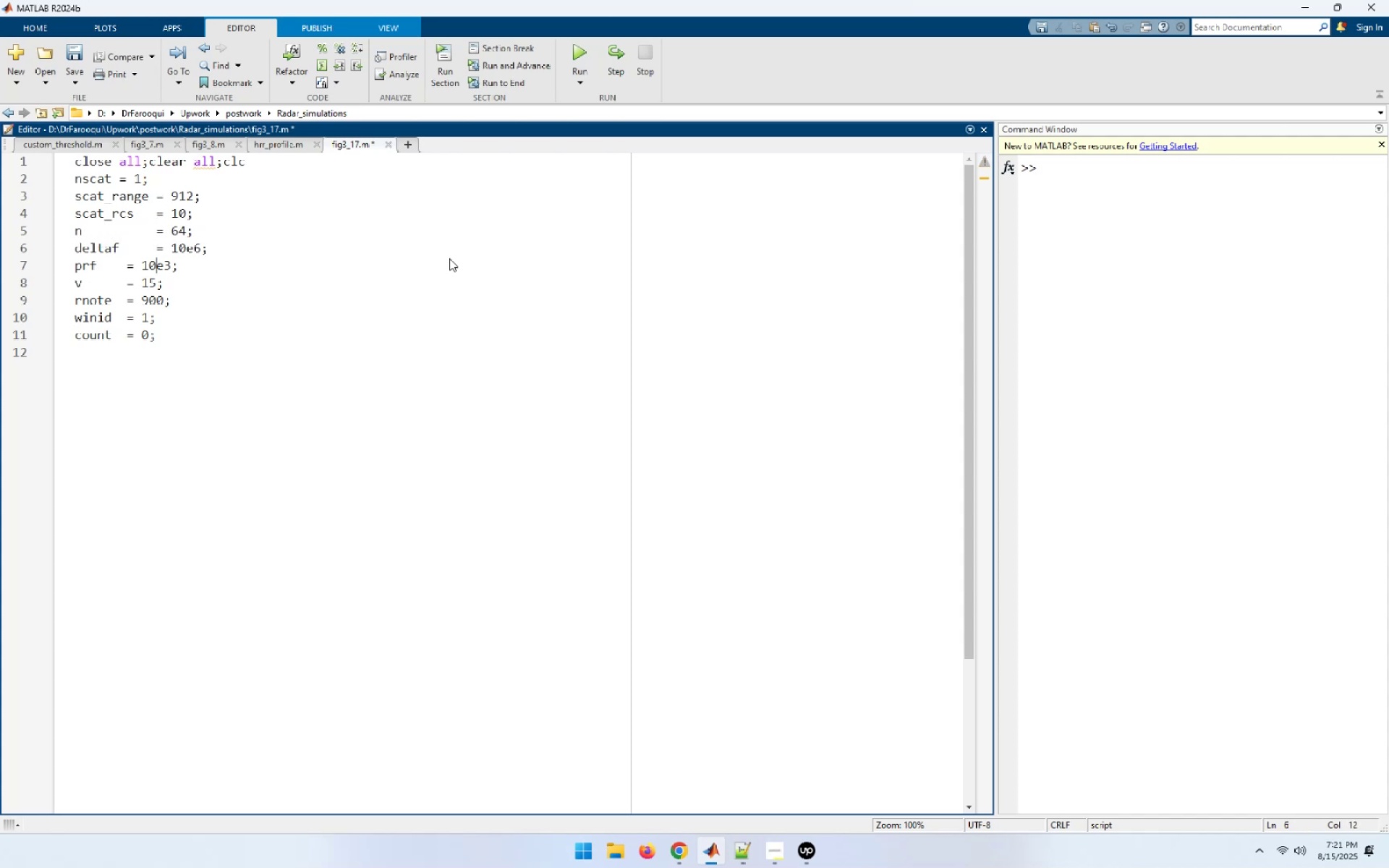 
key(ArrowLeft)
 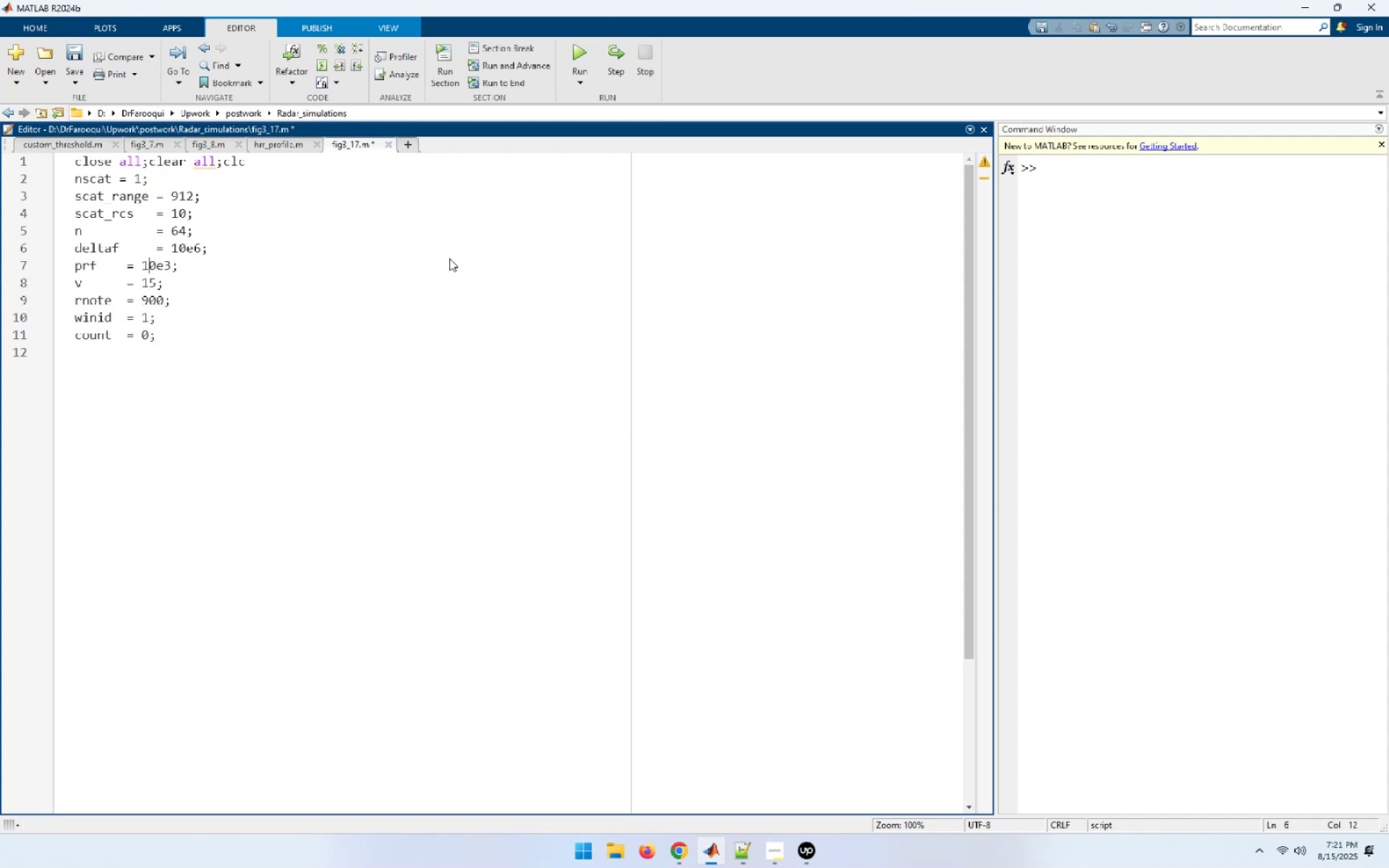 
key(ArrowLeft)
 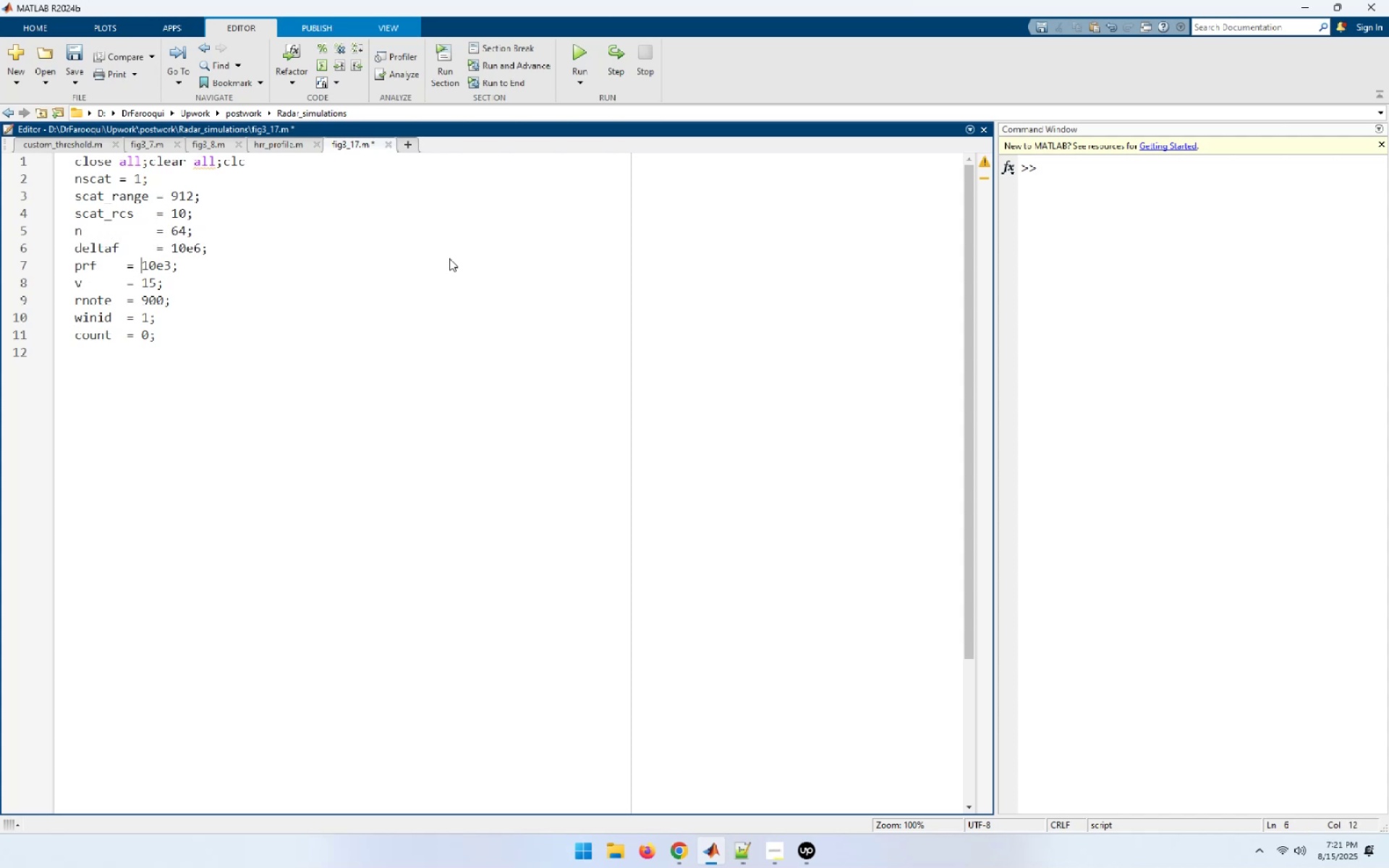 
key(ArrowLeft)
 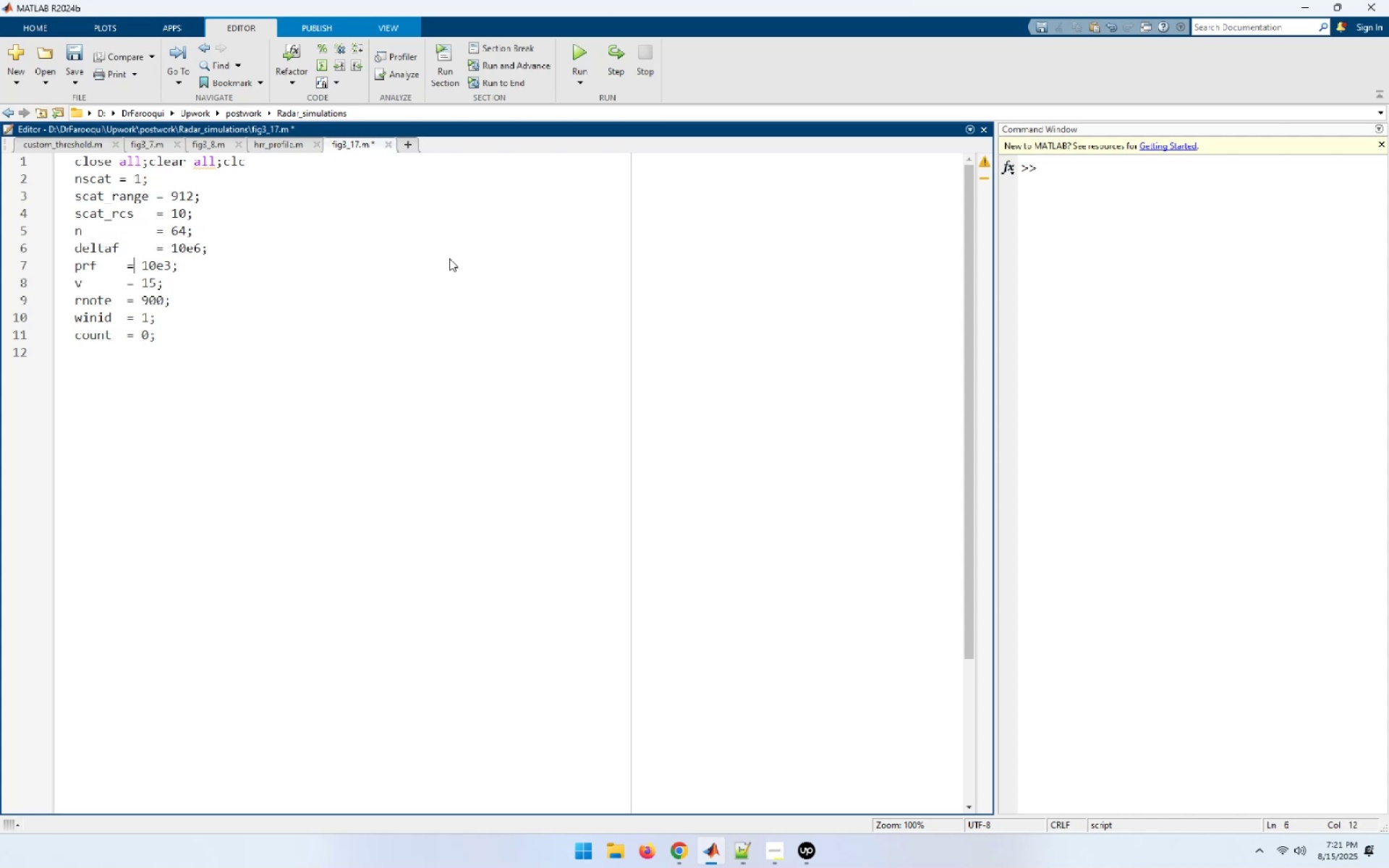 
key(ArrowLeft)
 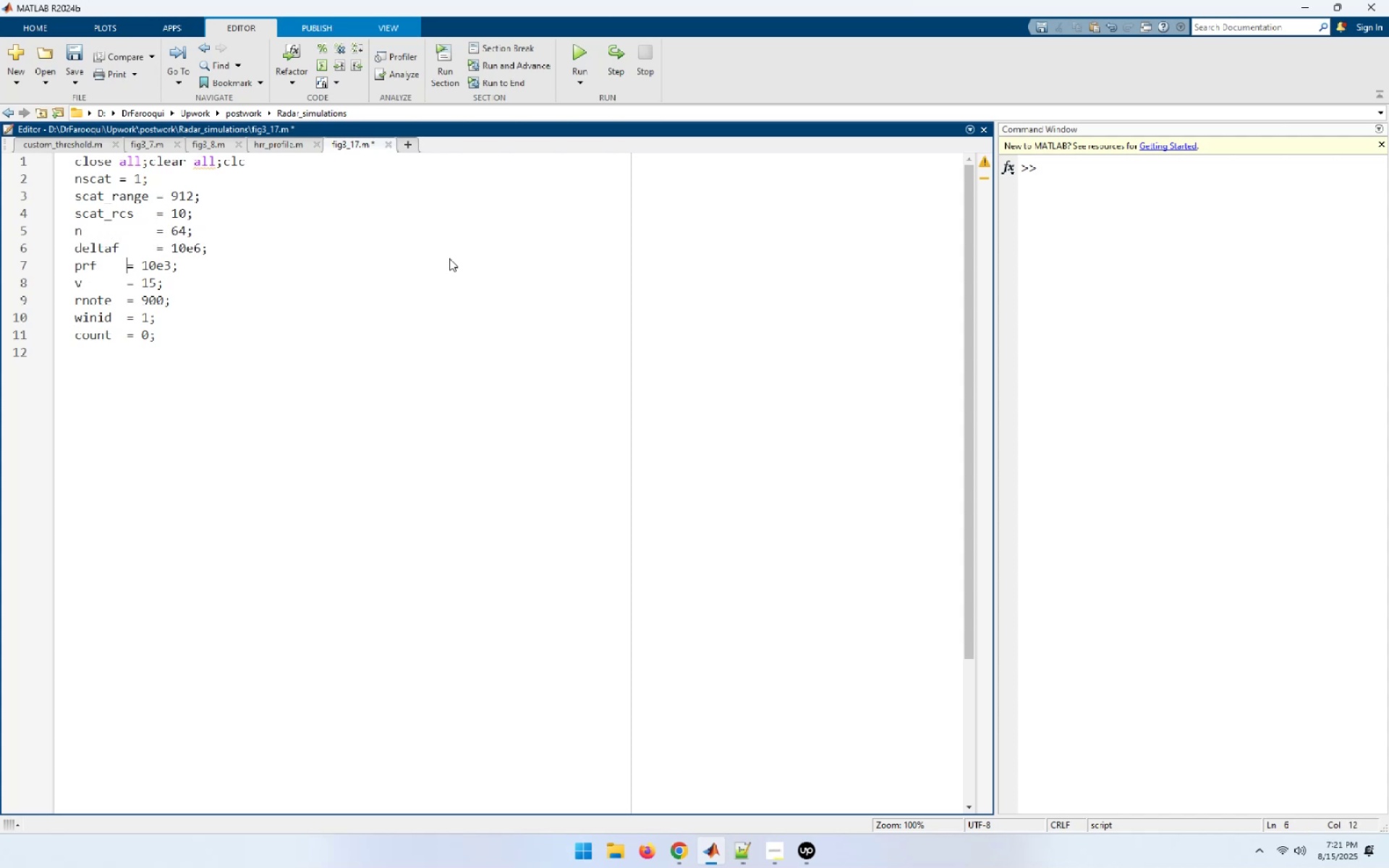 
key(Space)
 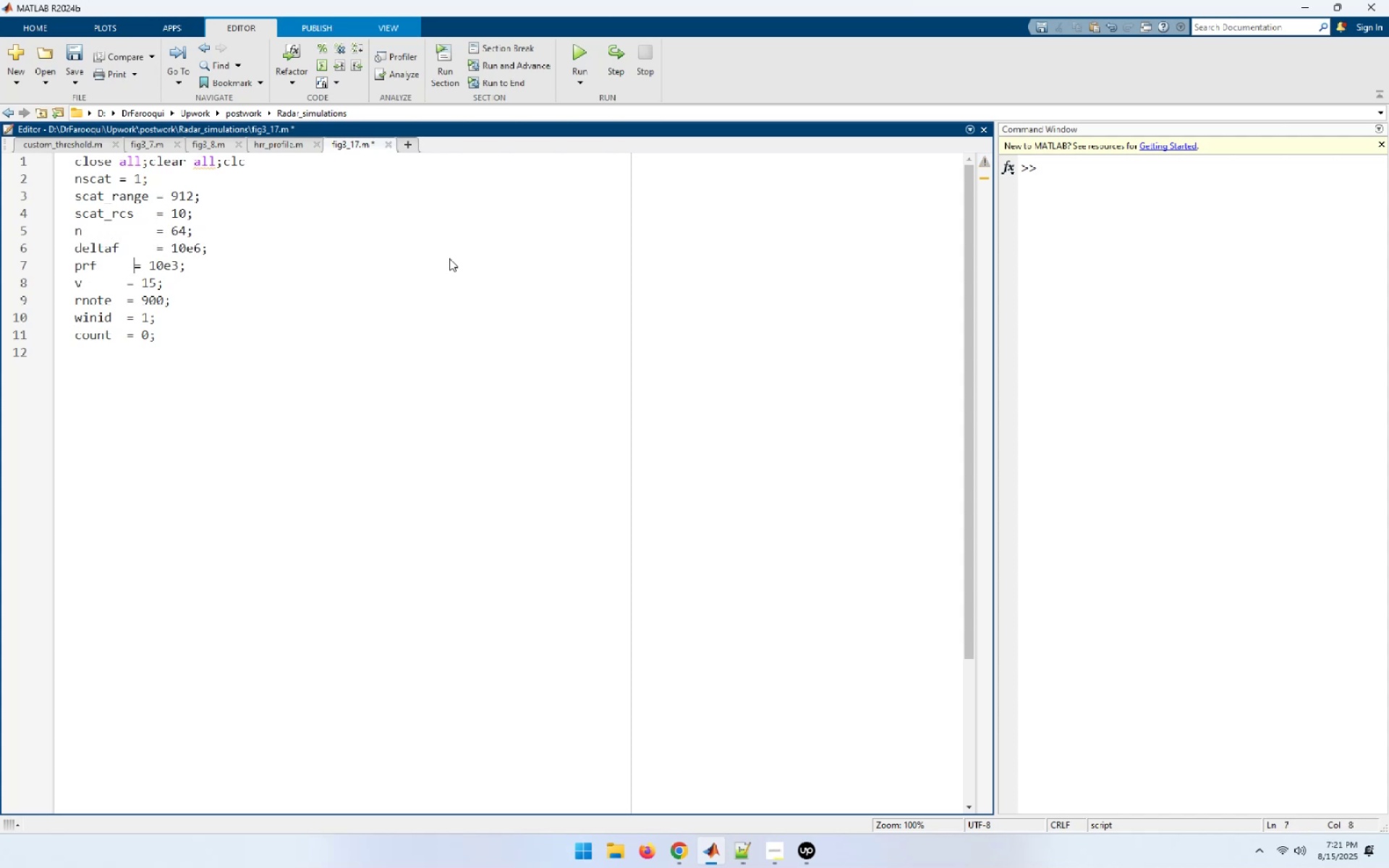 
key(Space)
 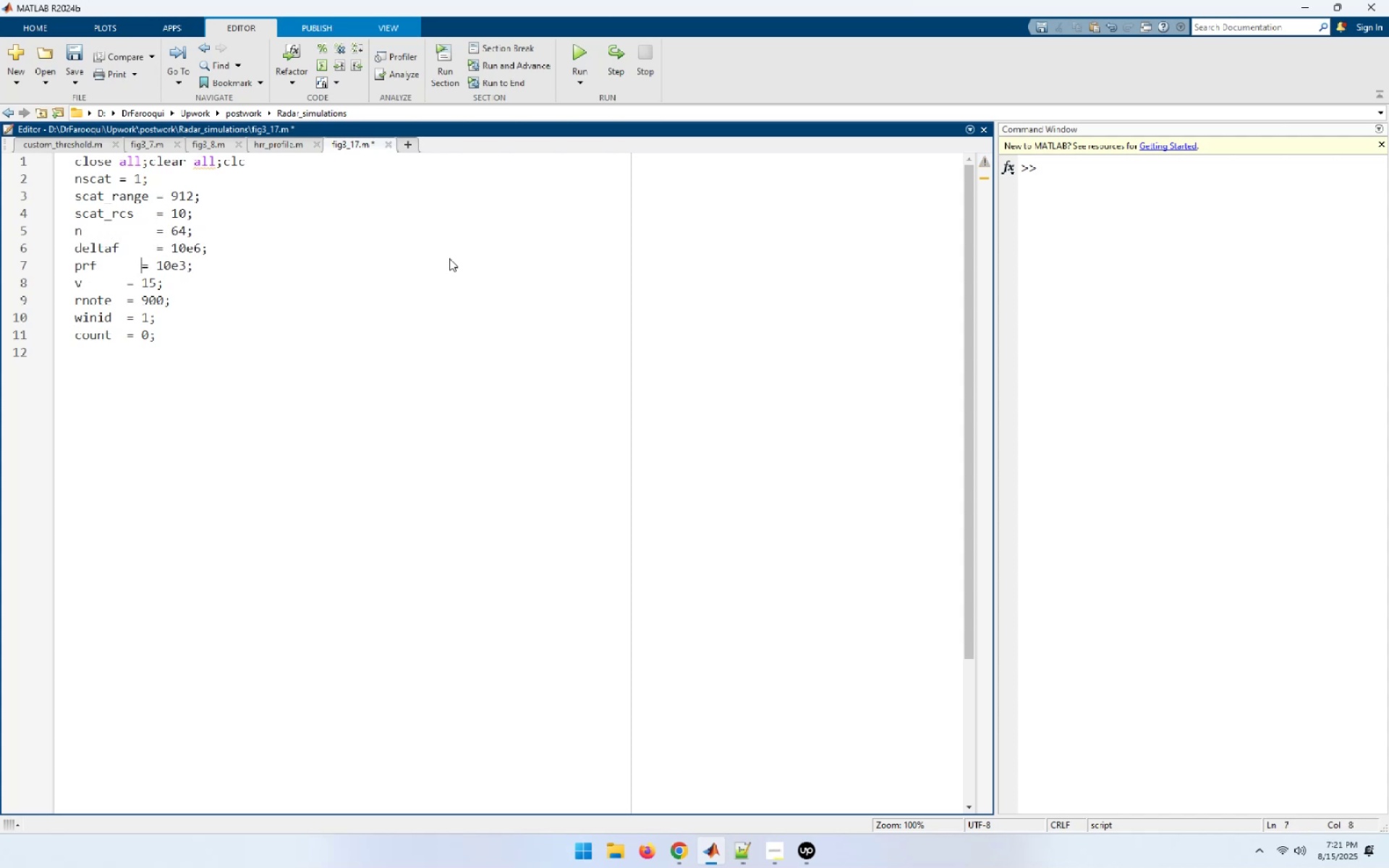 
key(Space)
 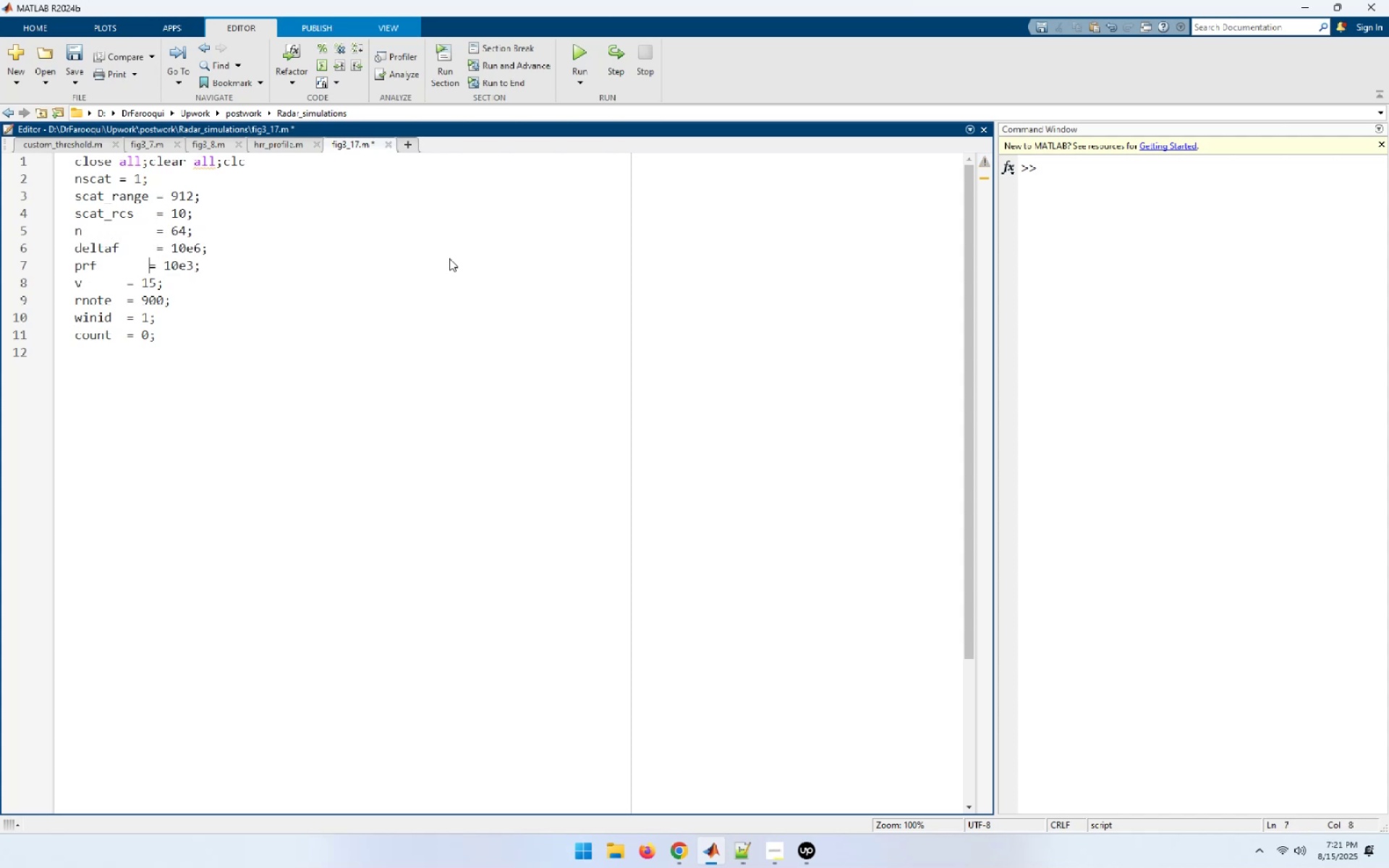 
key(Space)
 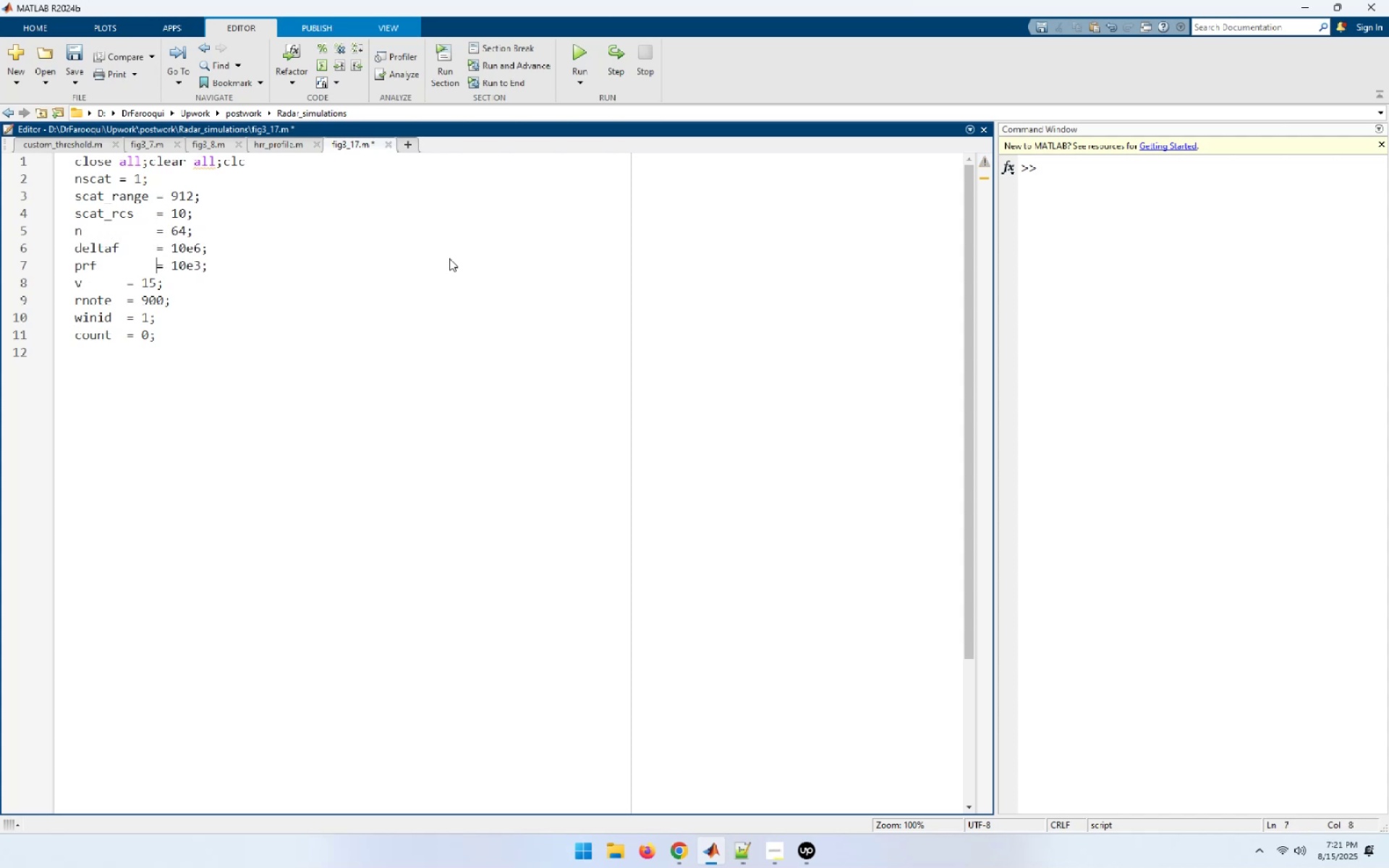 
key(ArrowDown)
 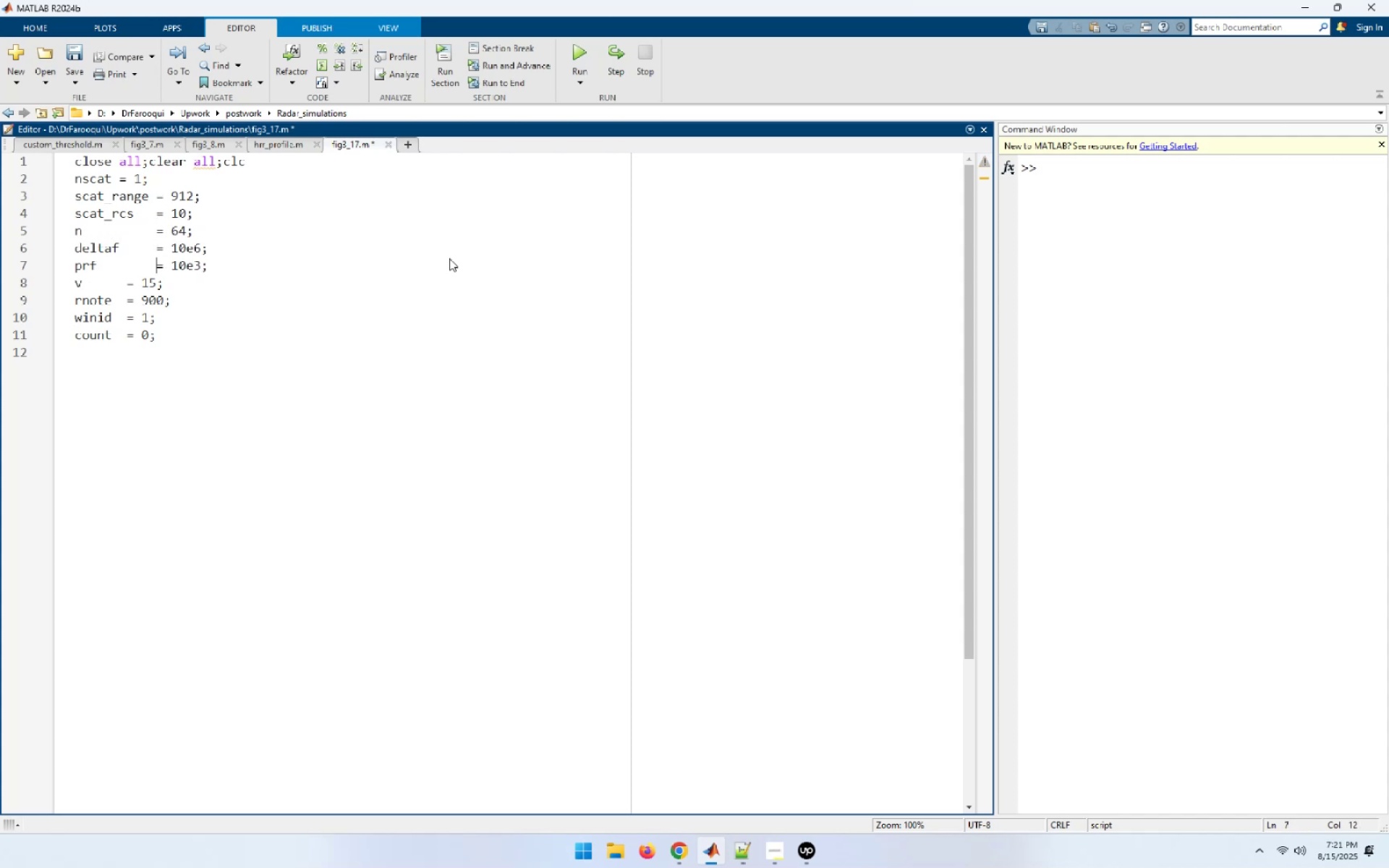 
key(ArrowLeft)
 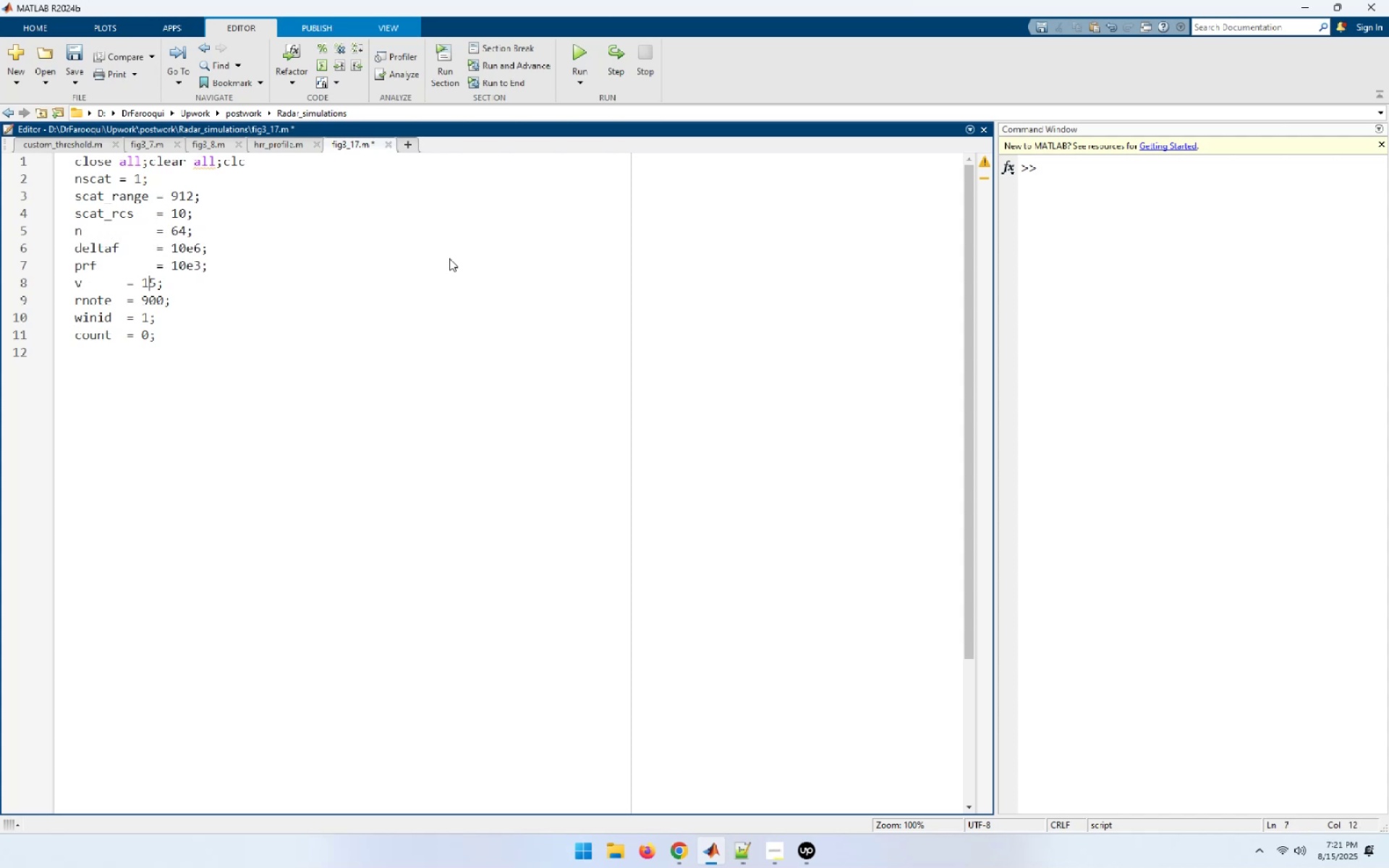 
key(ArrowLeft)
 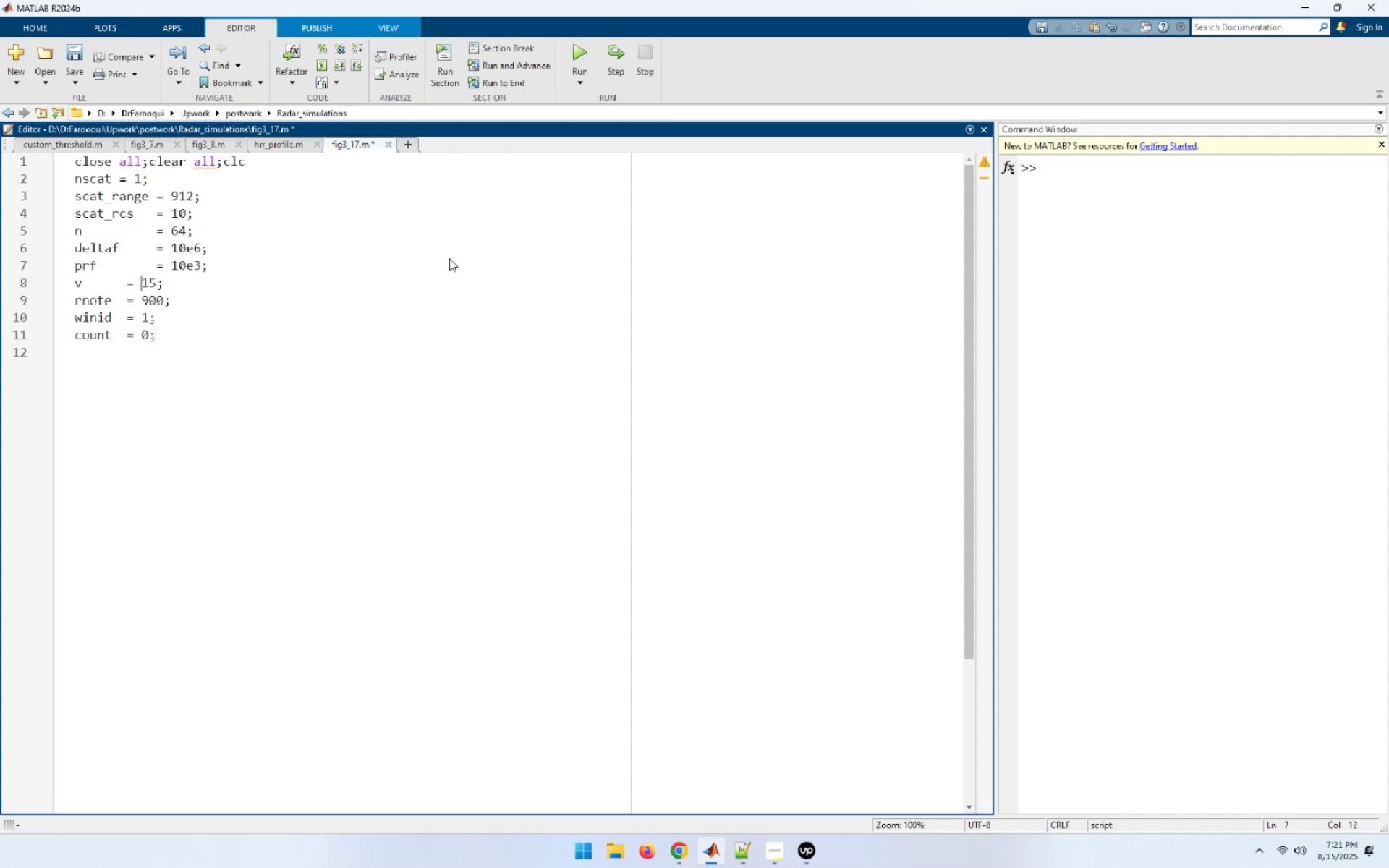 
key(ArrowLeft)
 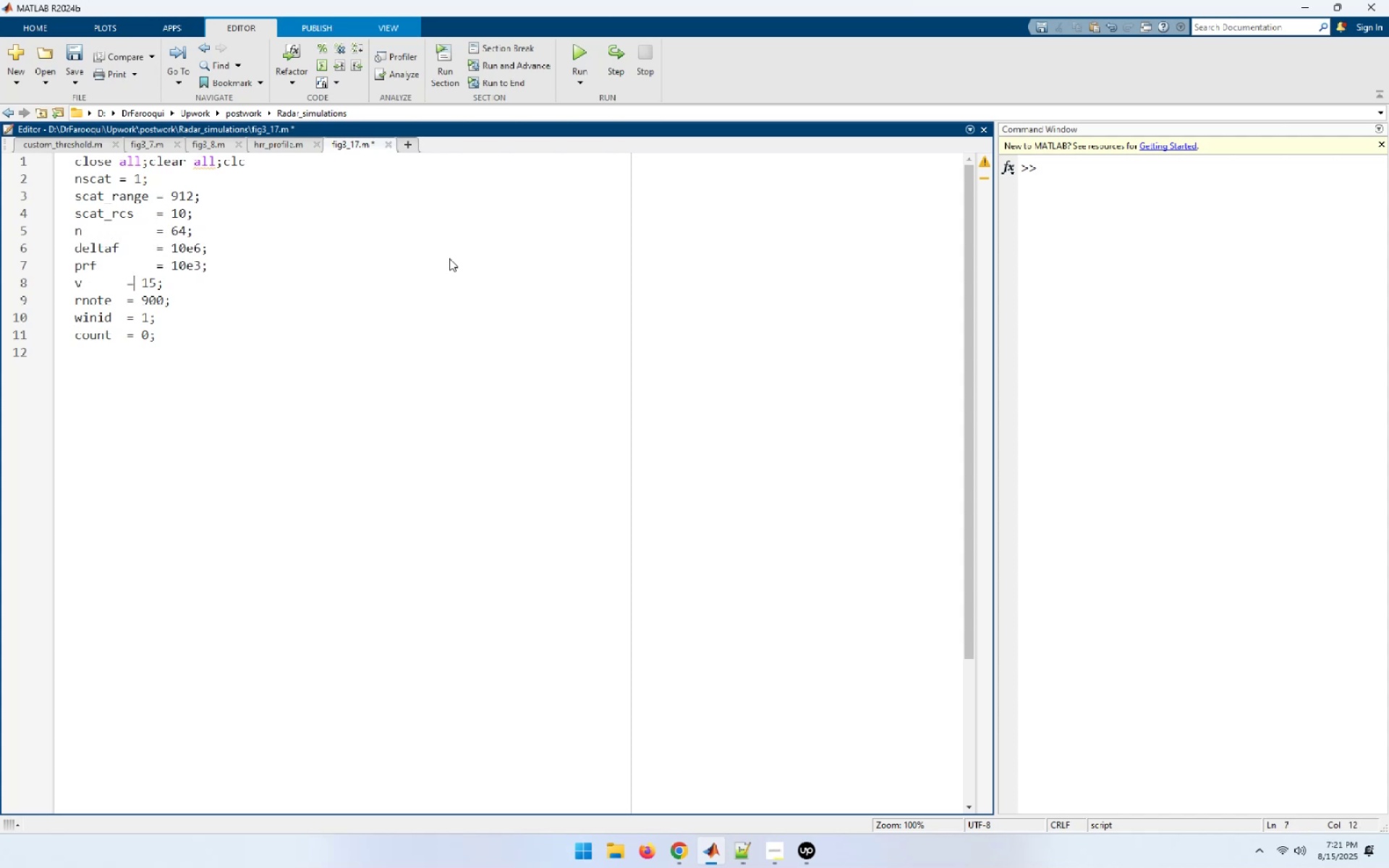 
key(ArrowLeft)
 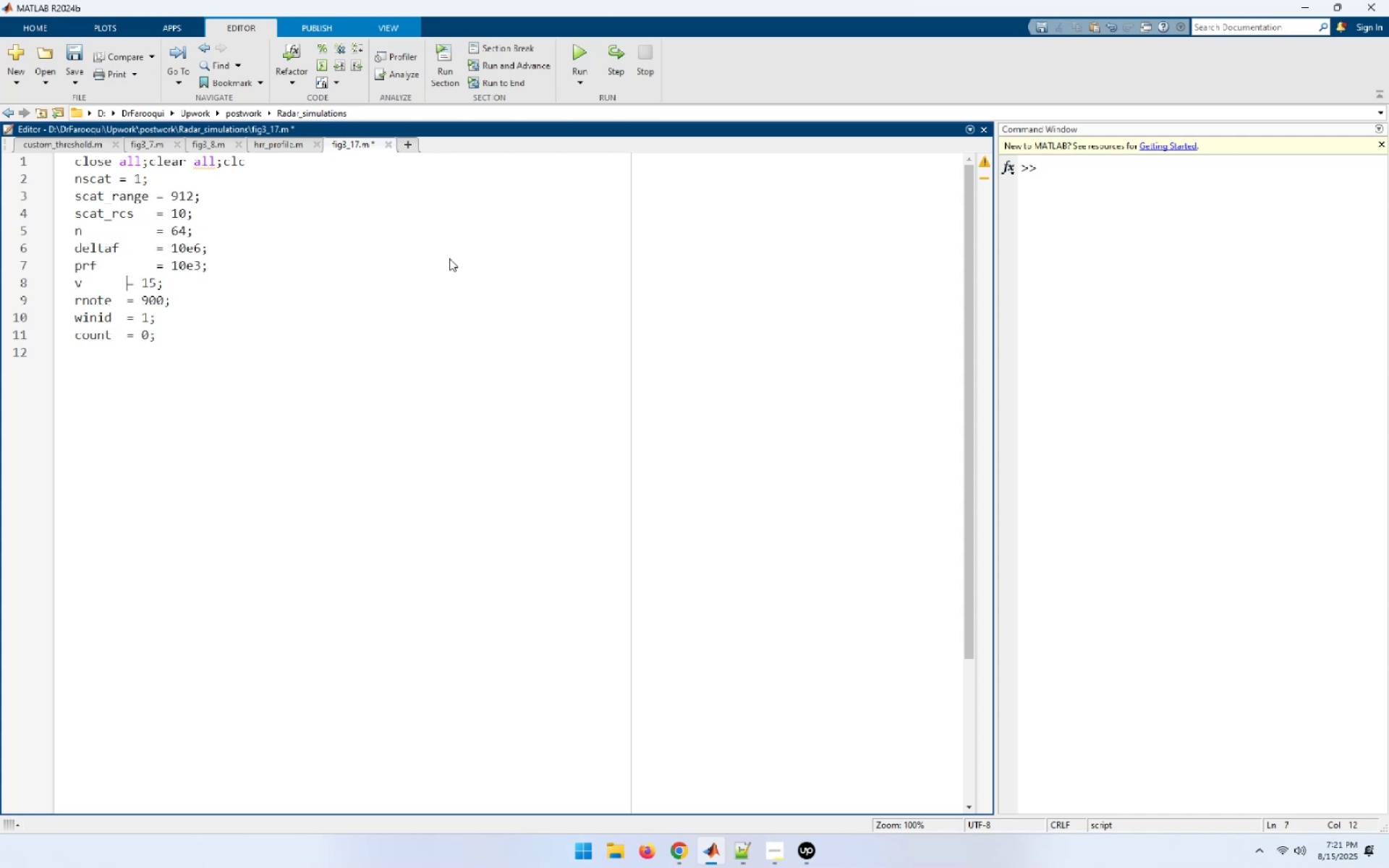 
key(Space)
 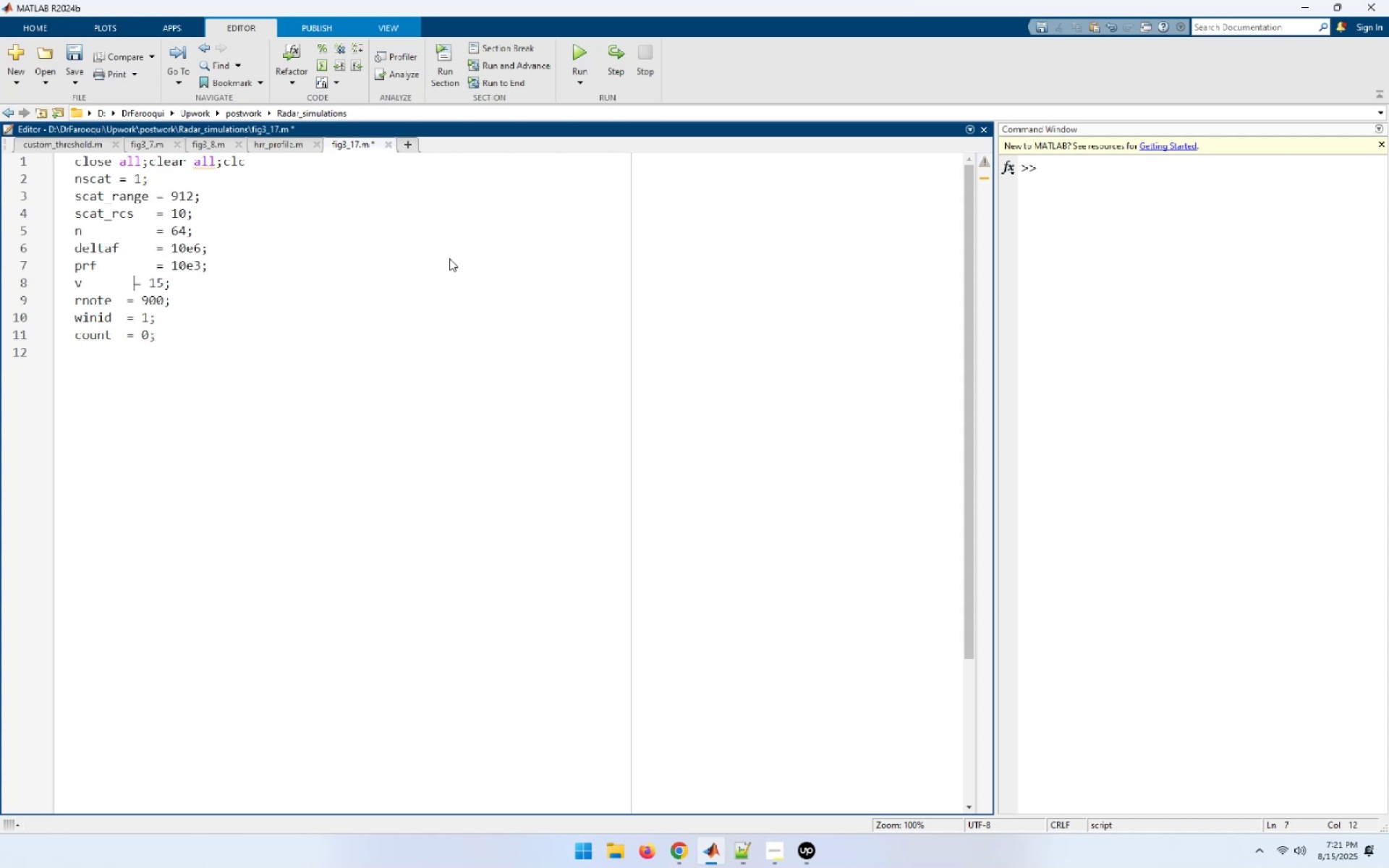 
key(Space)
 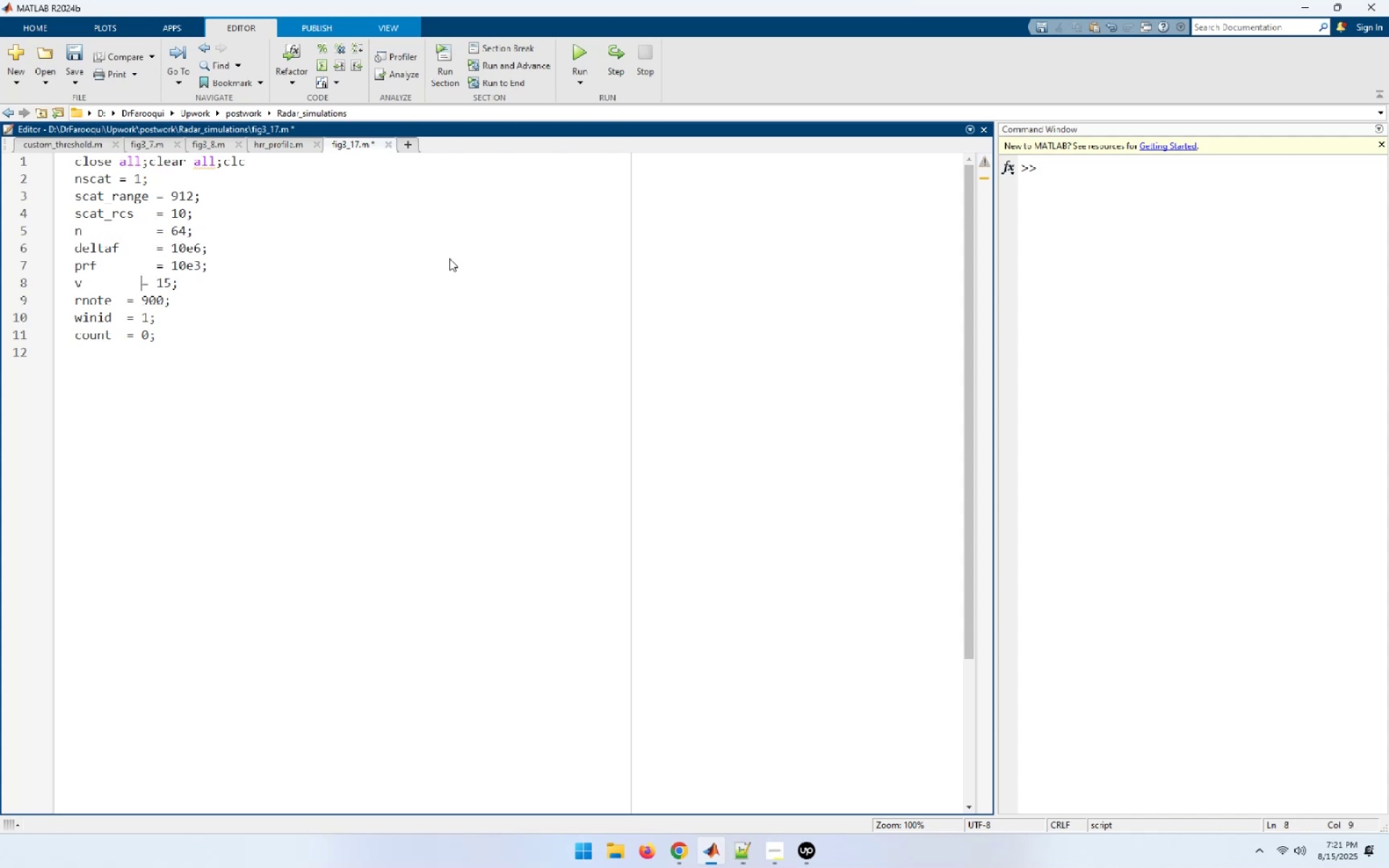 
key(Space)
 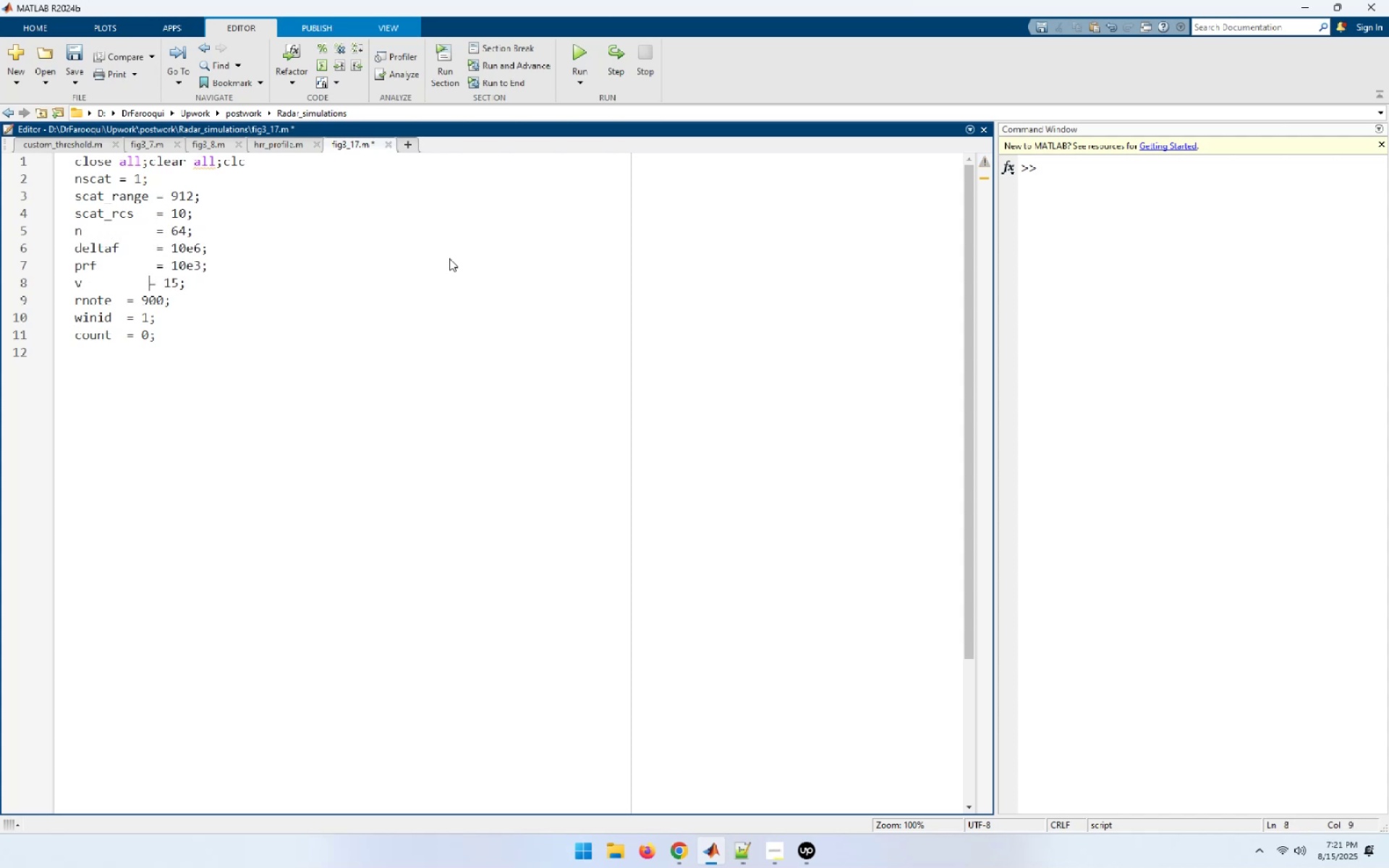 
key(Space)
 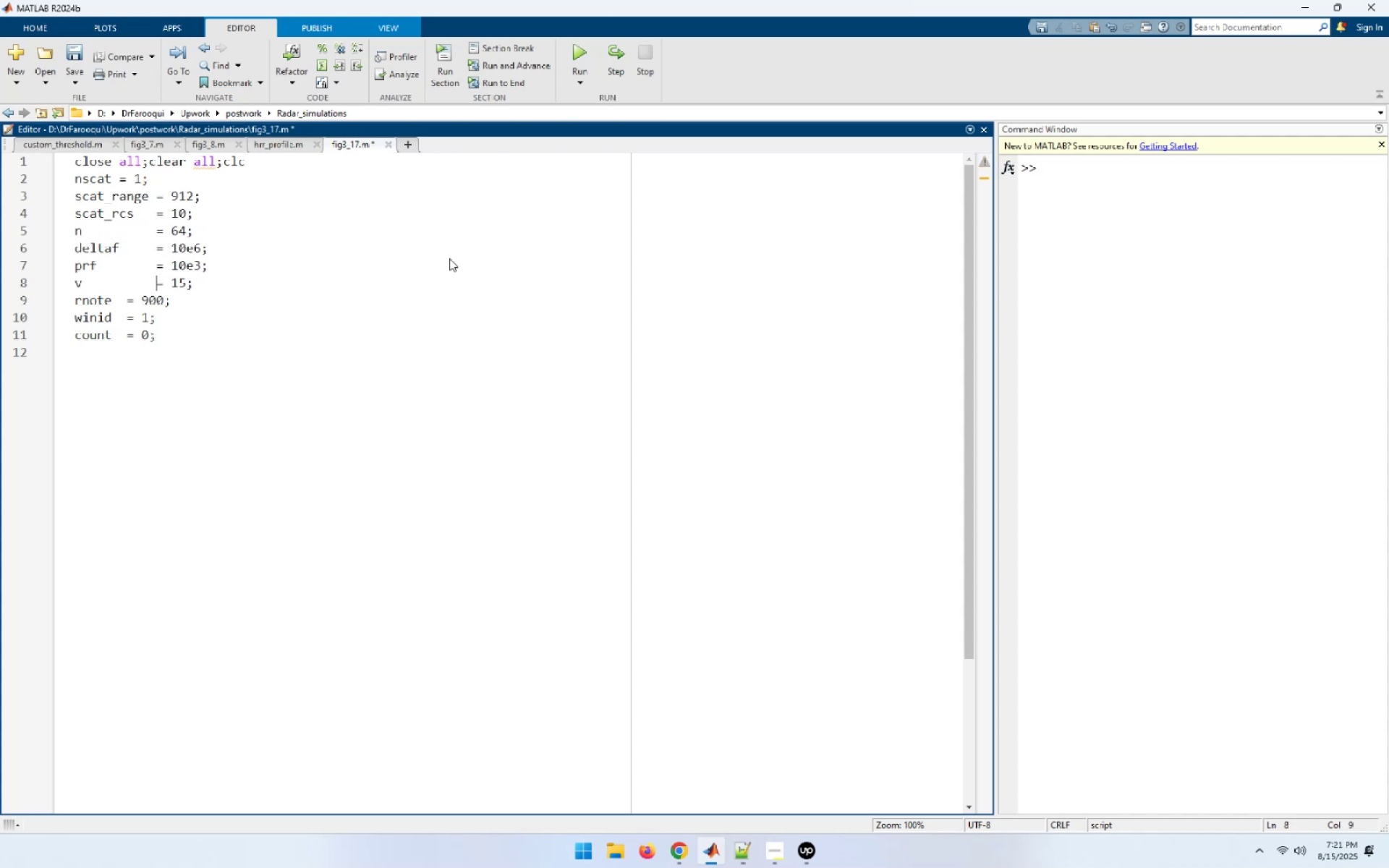 
key(ArrowDown)
 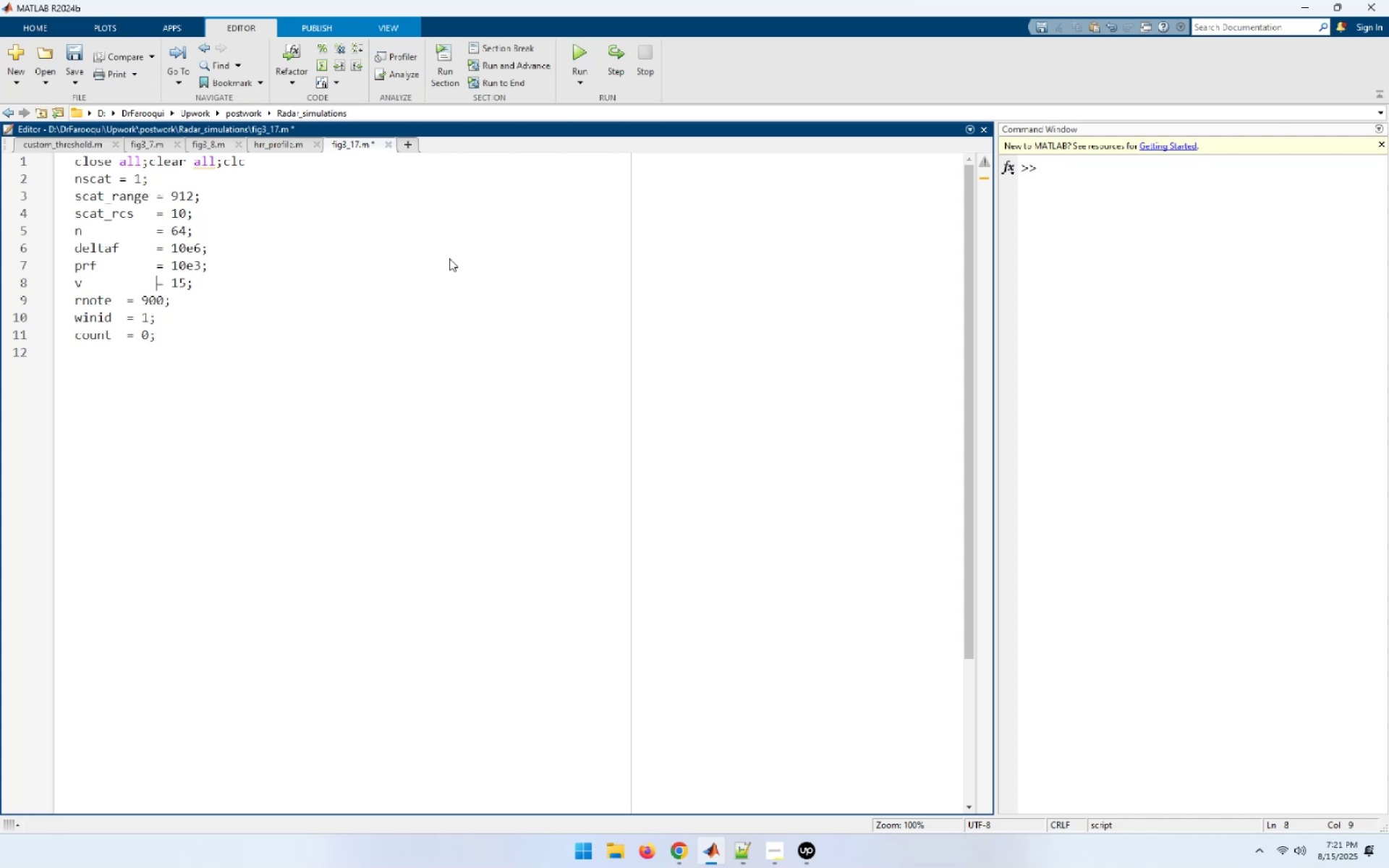 
key(ArrowLeft)
 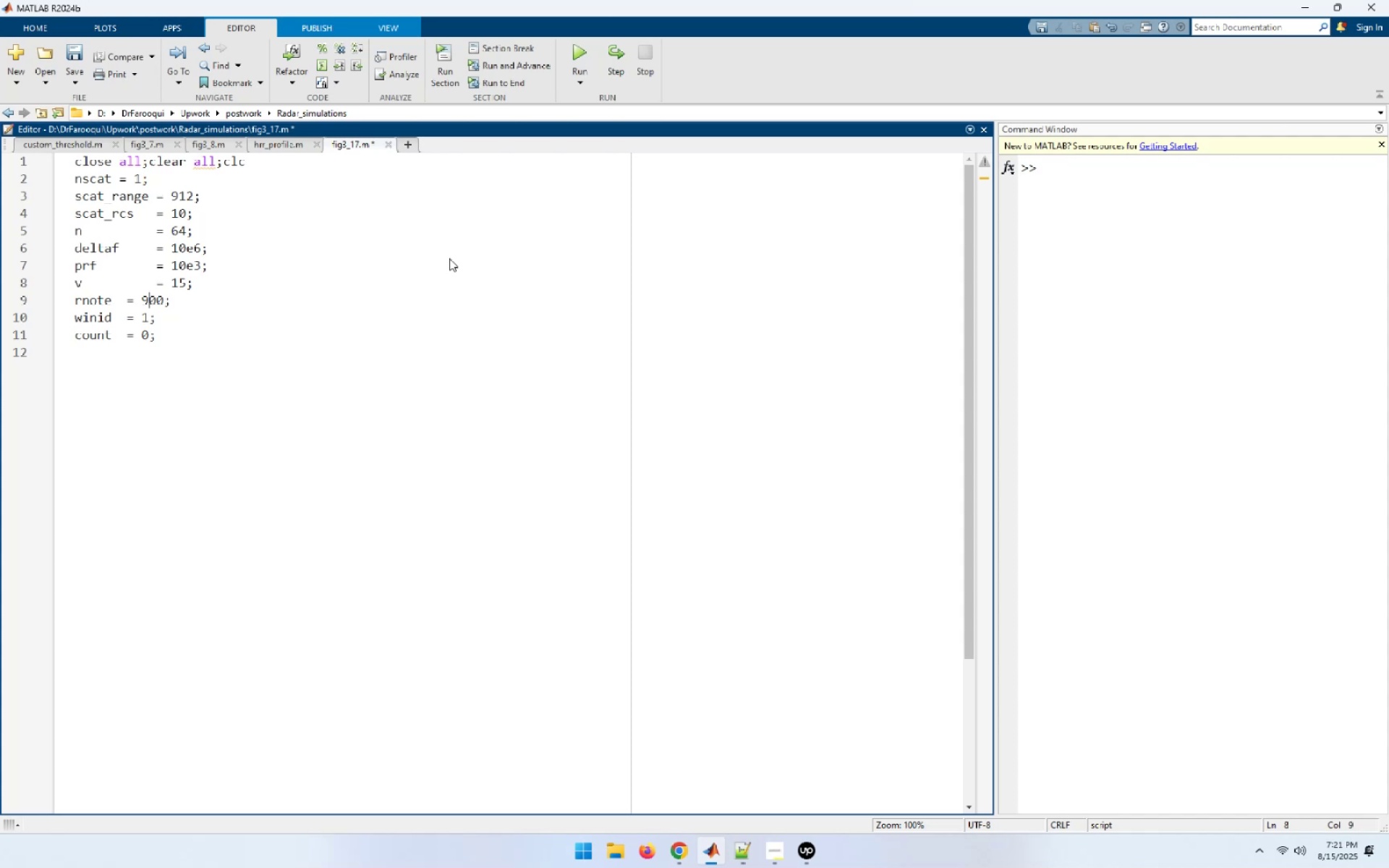 
key(ArrowLeft)
 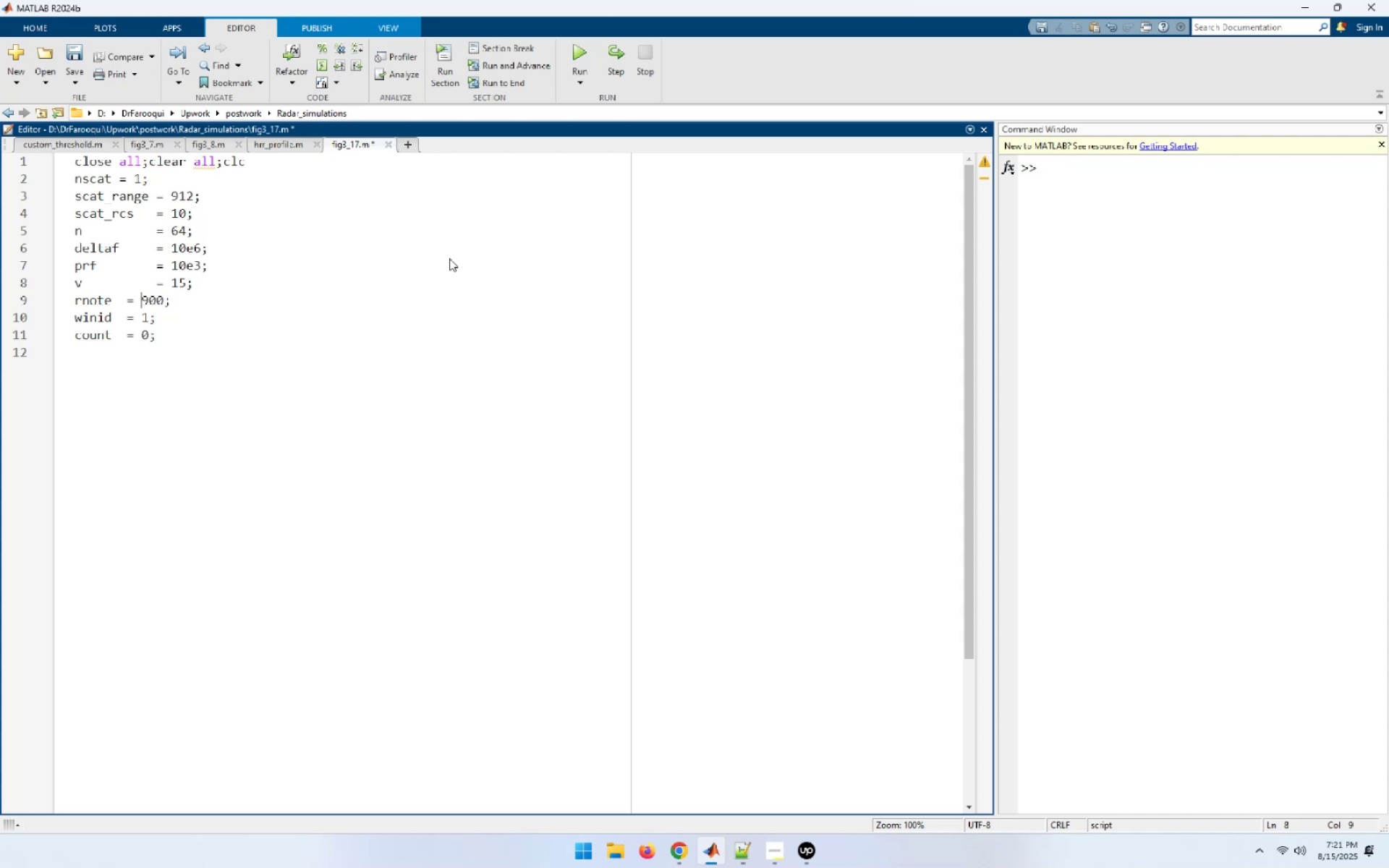 
key(ArrowLeft)
 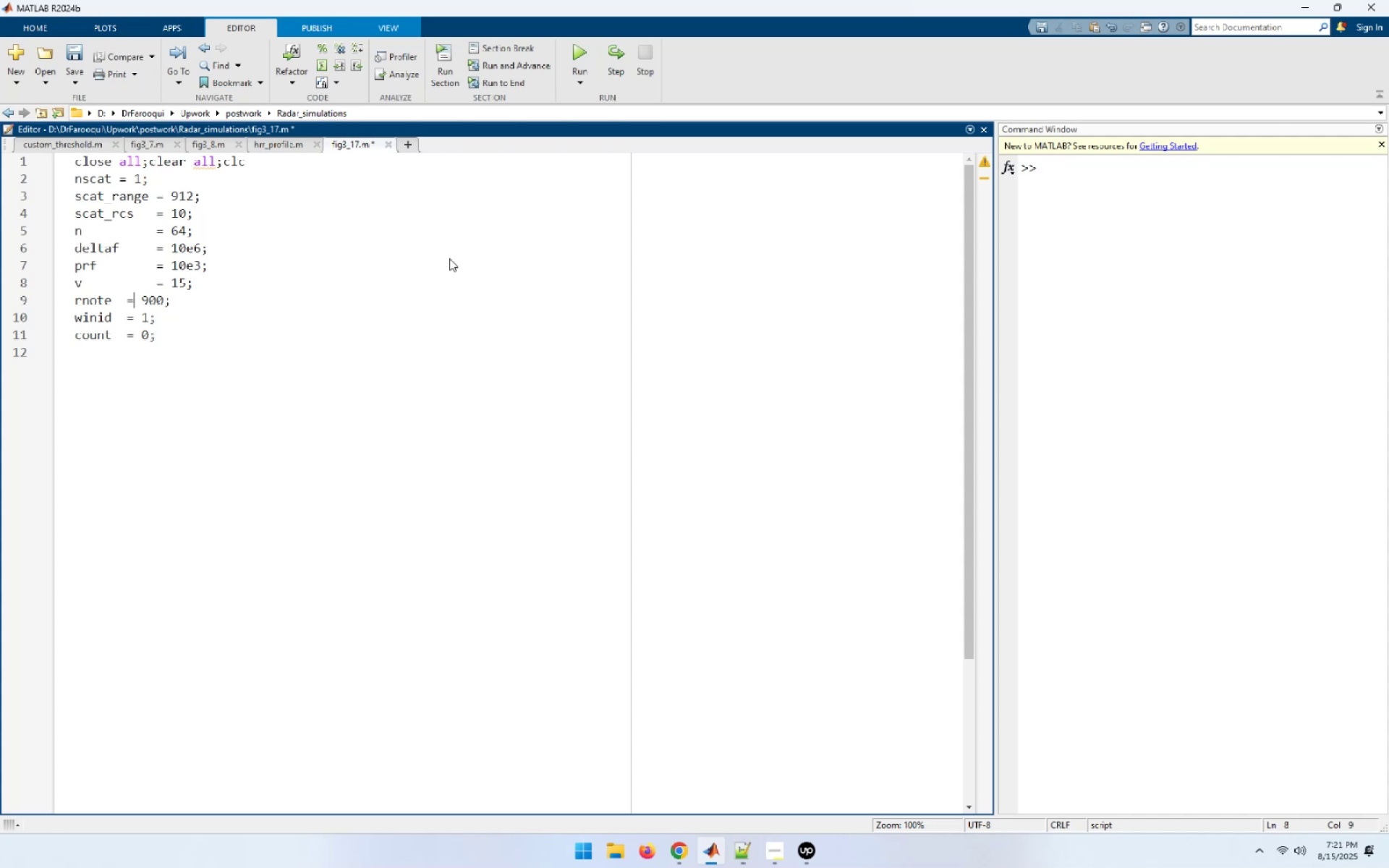 
key(ArrowLeft)
 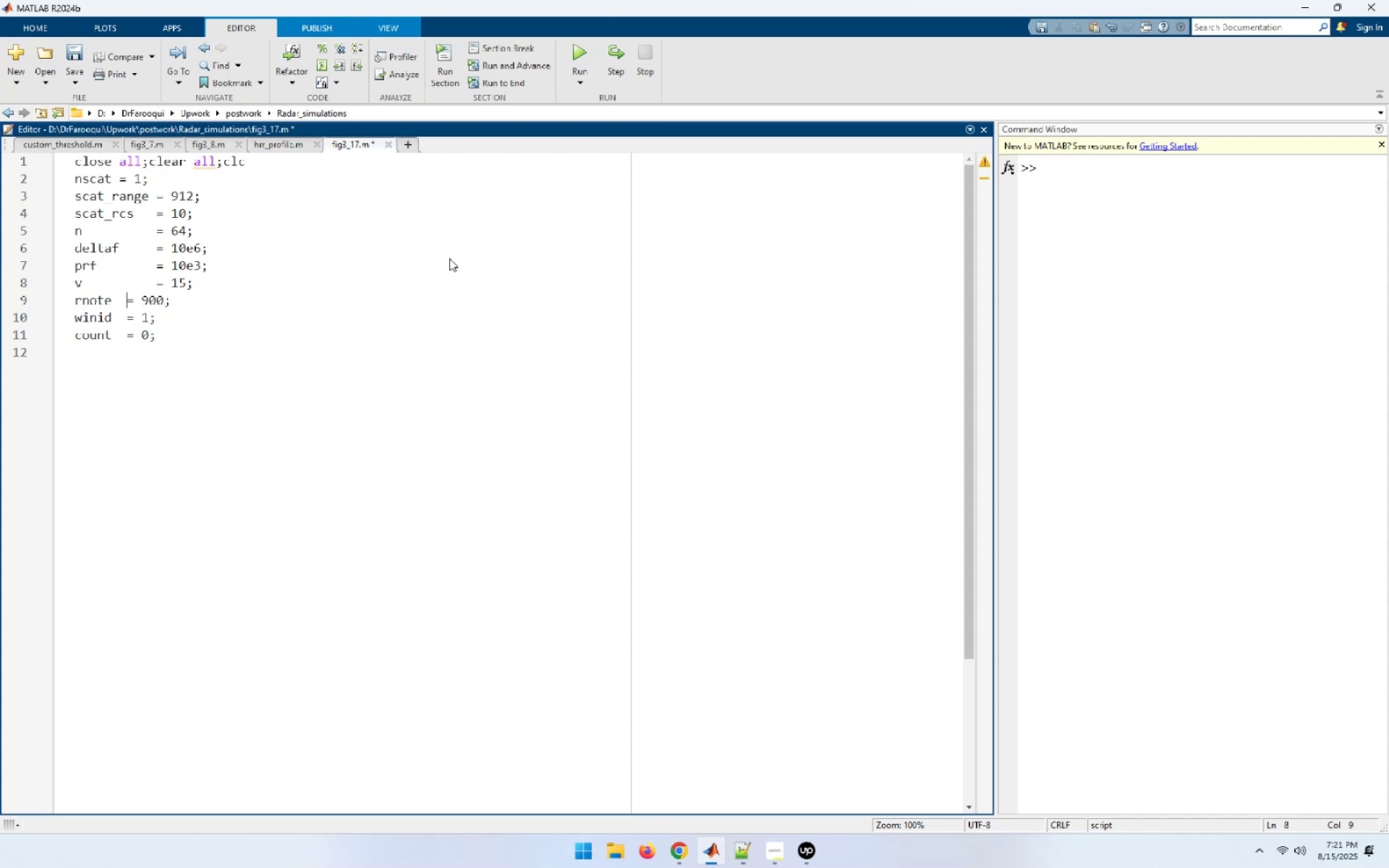 
key(Space)
 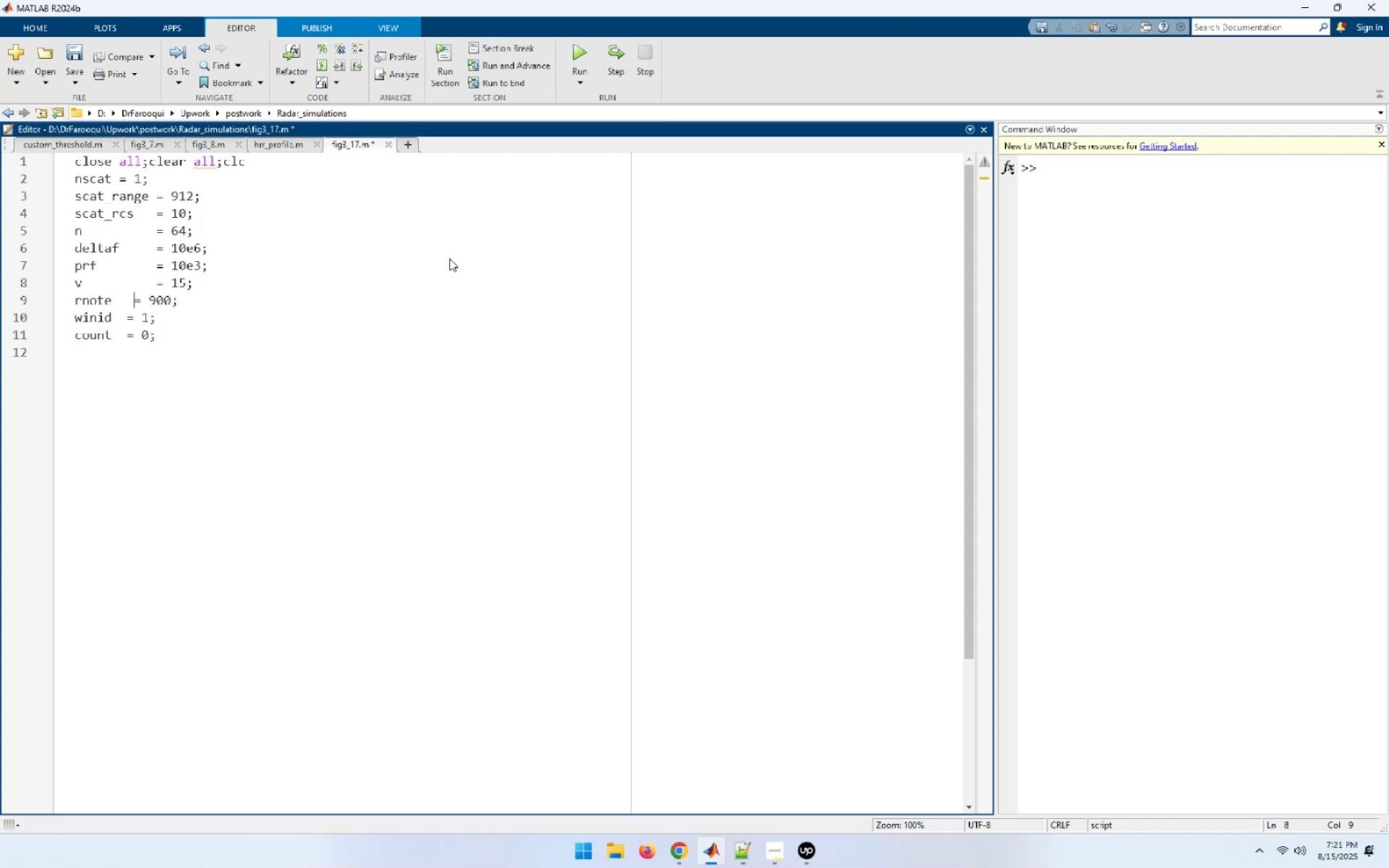 
key(Space)
 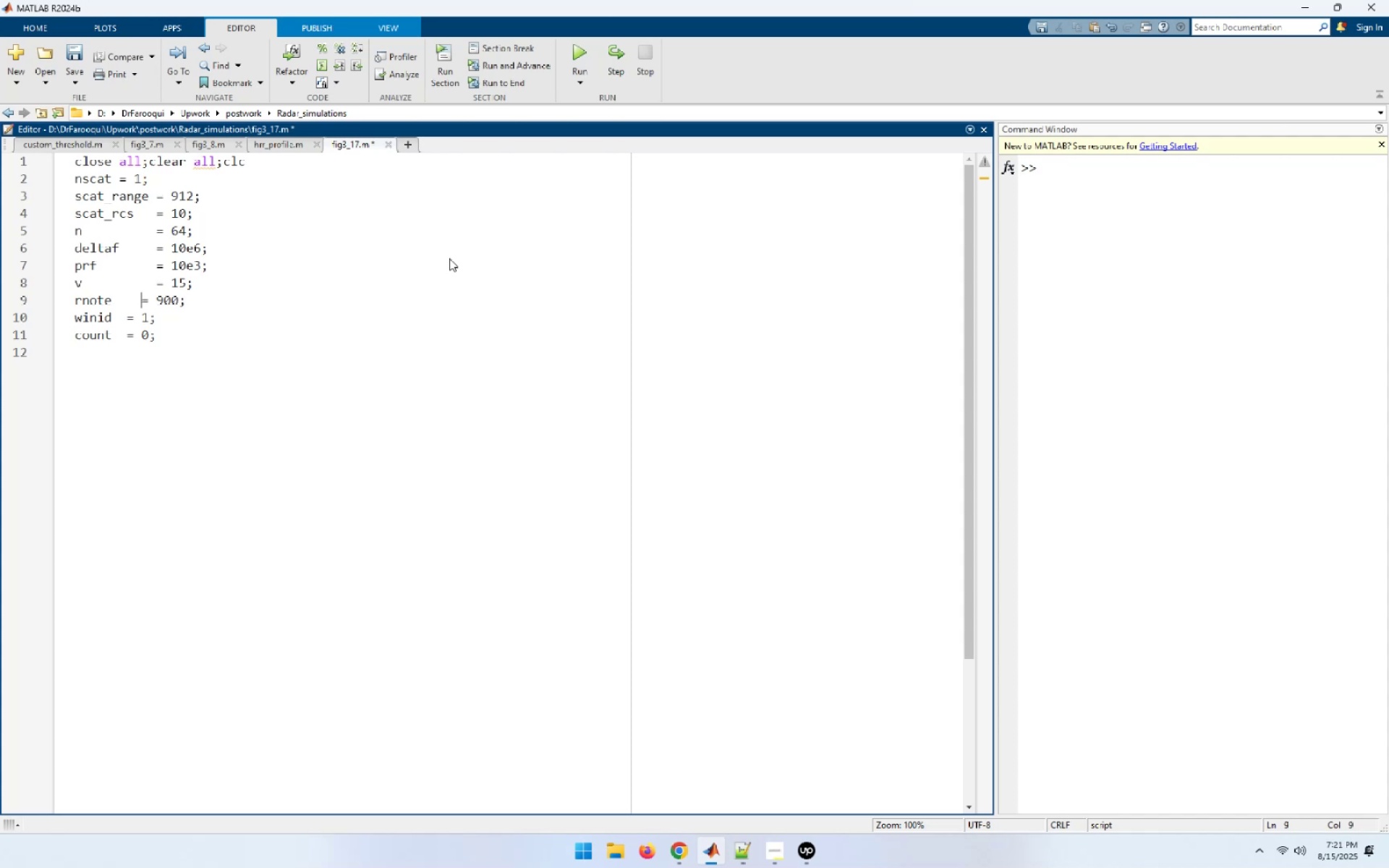 
key(Space)
 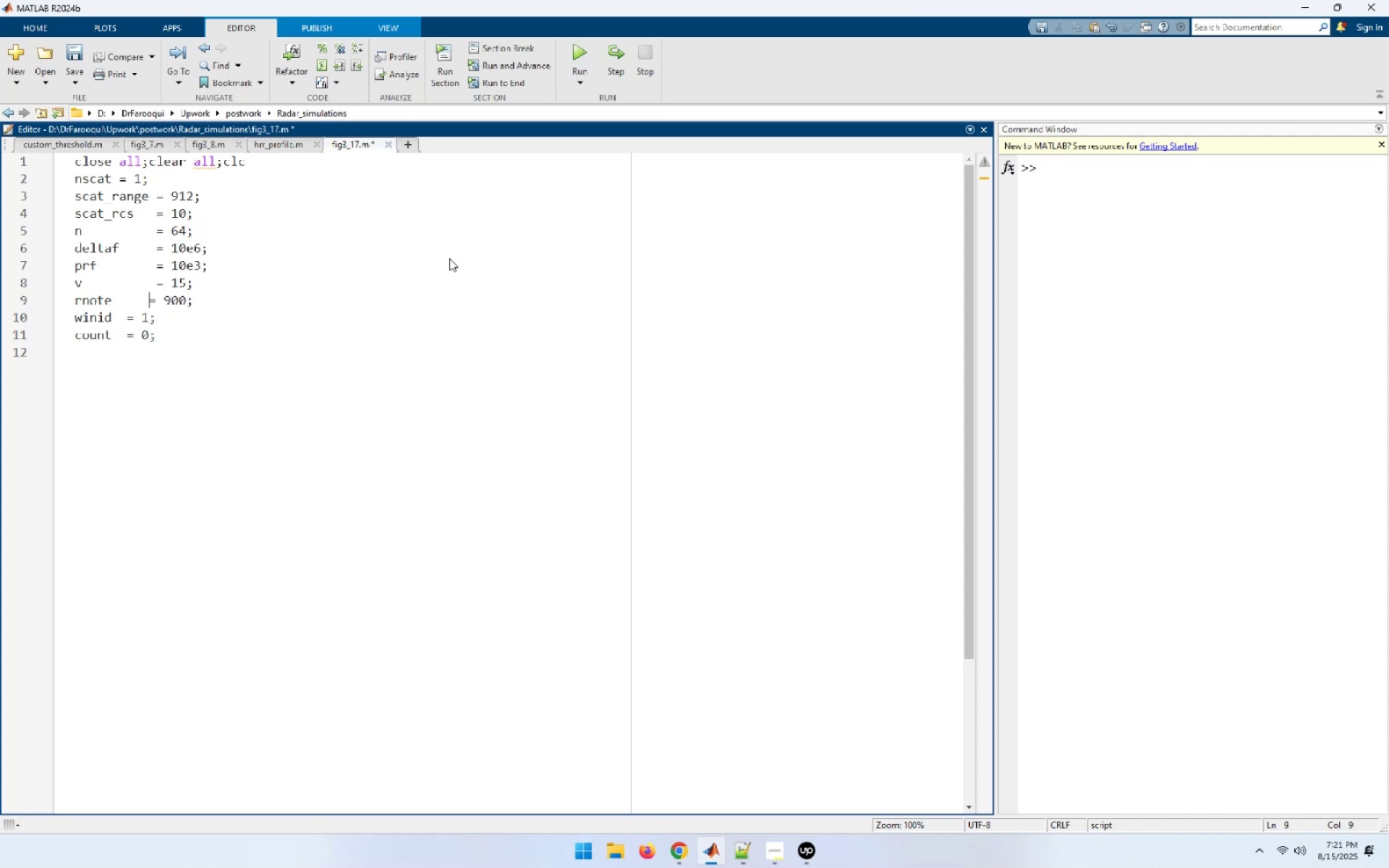 
key(Space)
 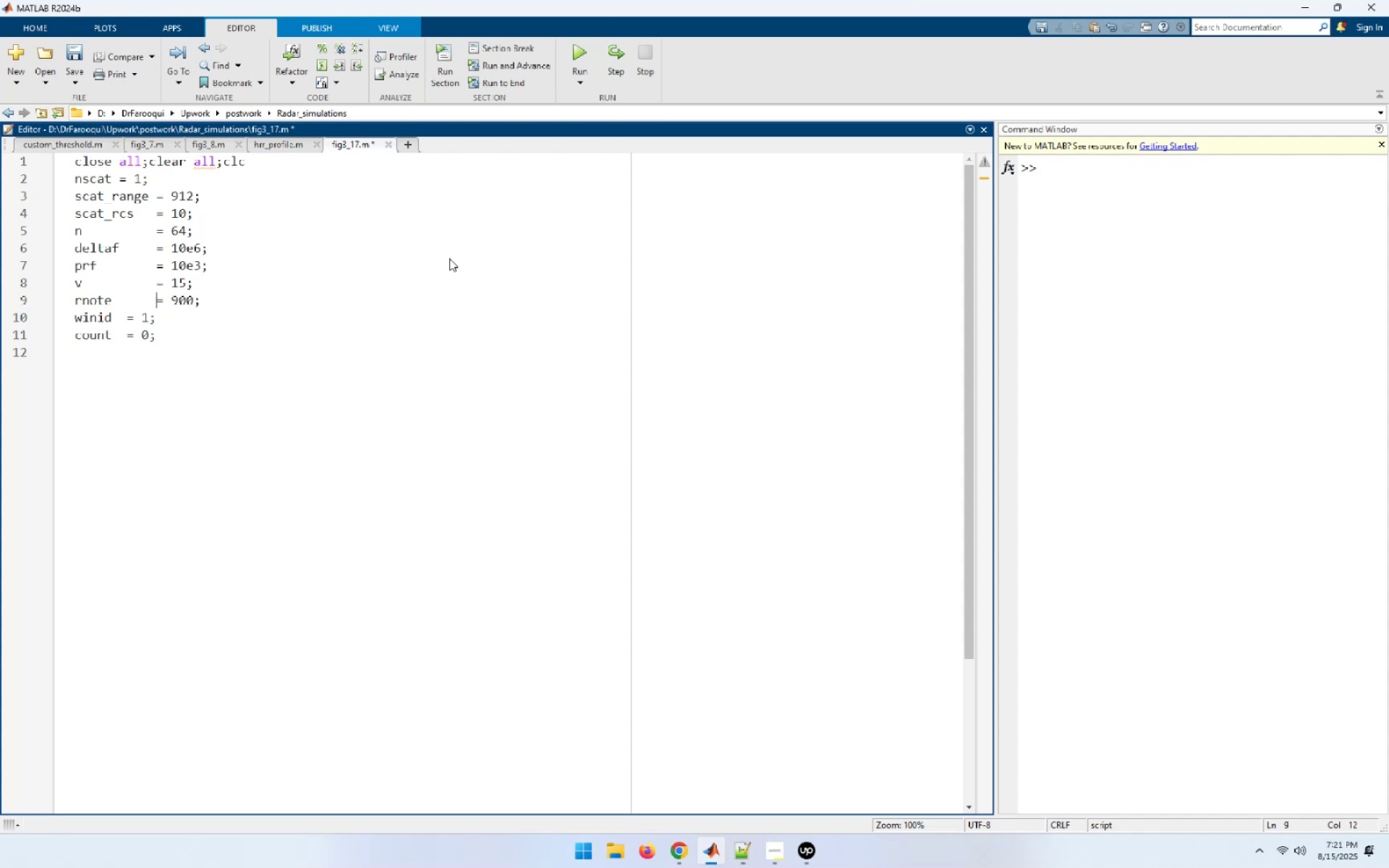 
key(ArrowLeft)
 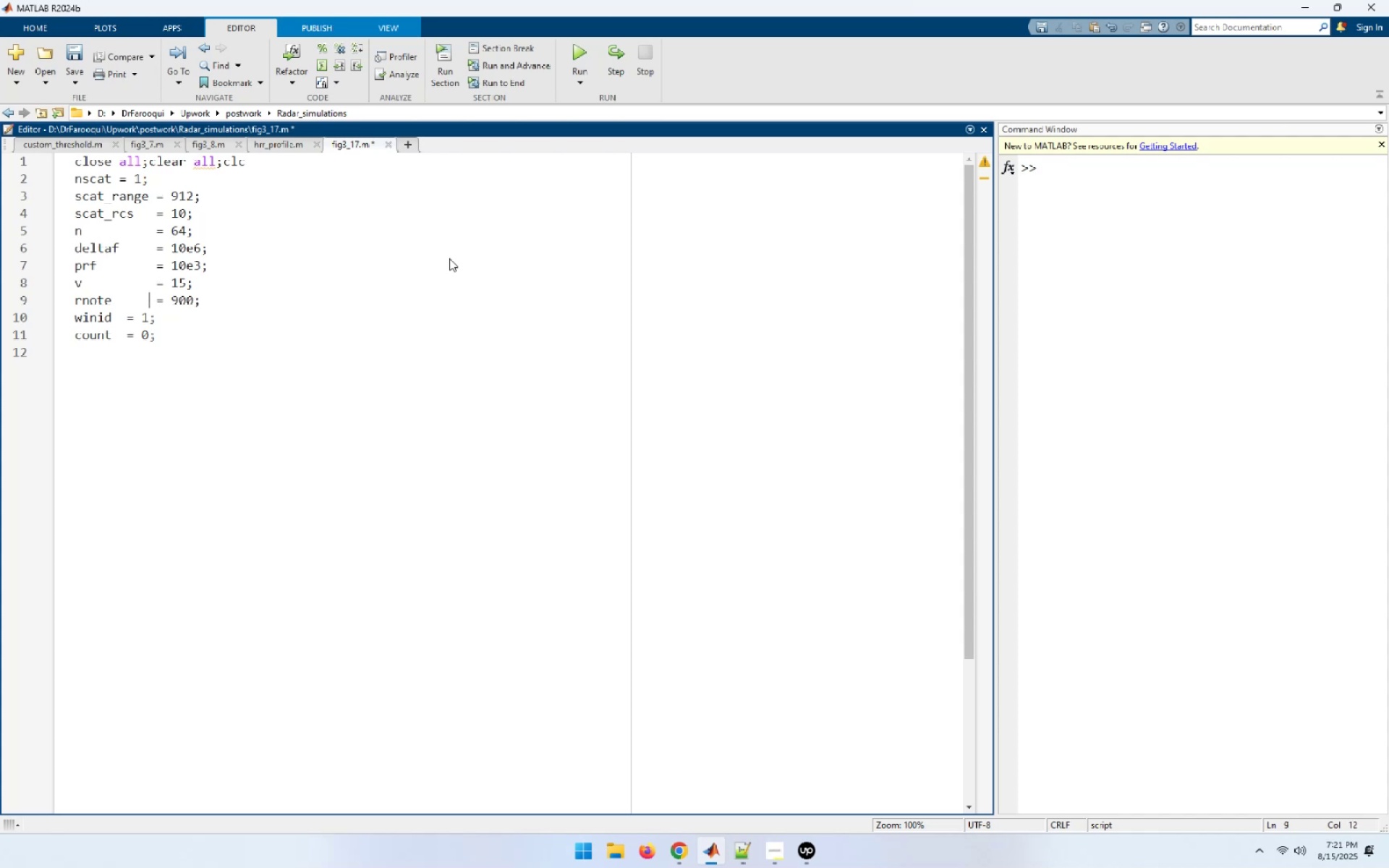 
key(ArrowLeft)
 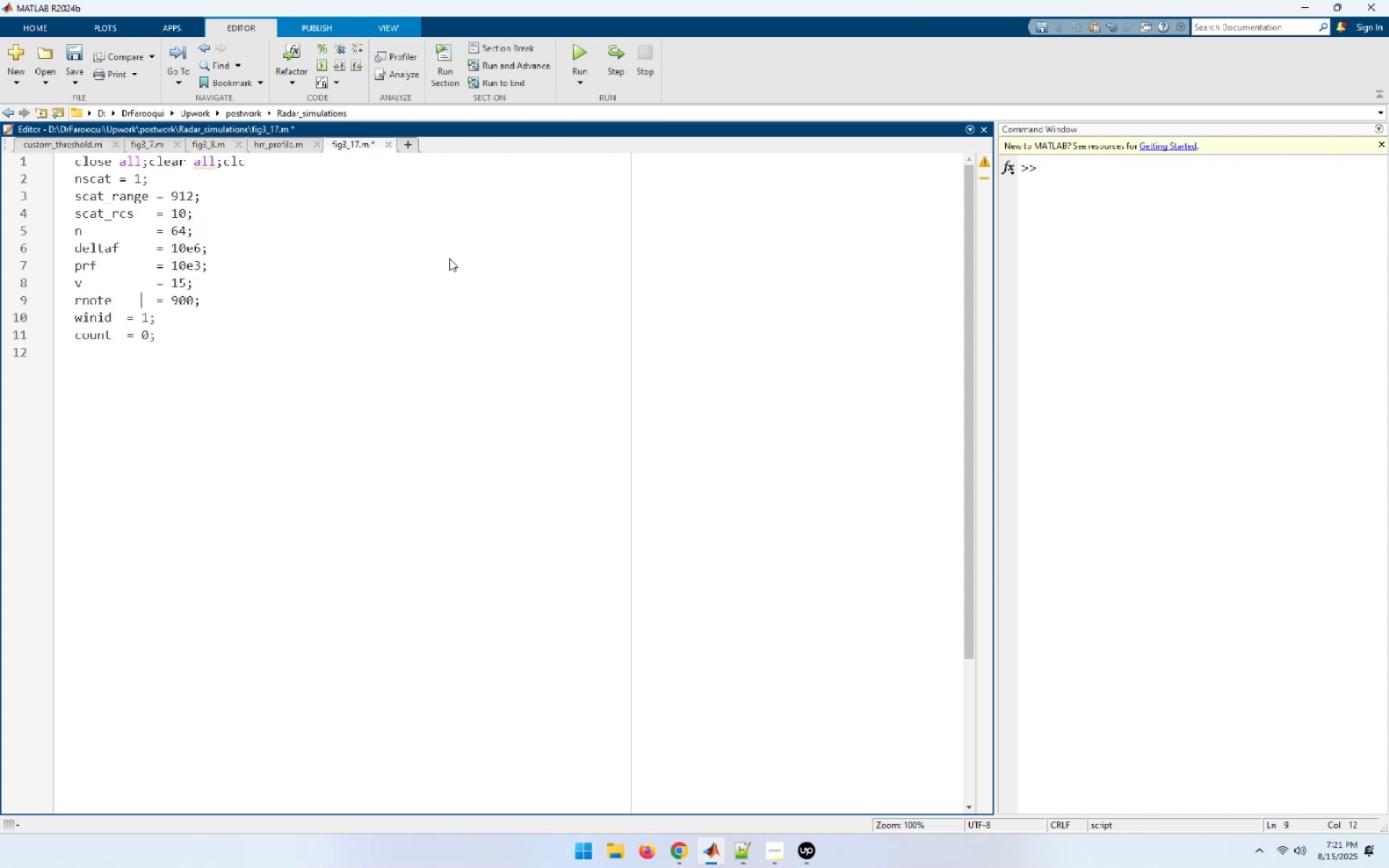 
key(ArrowLeft)
 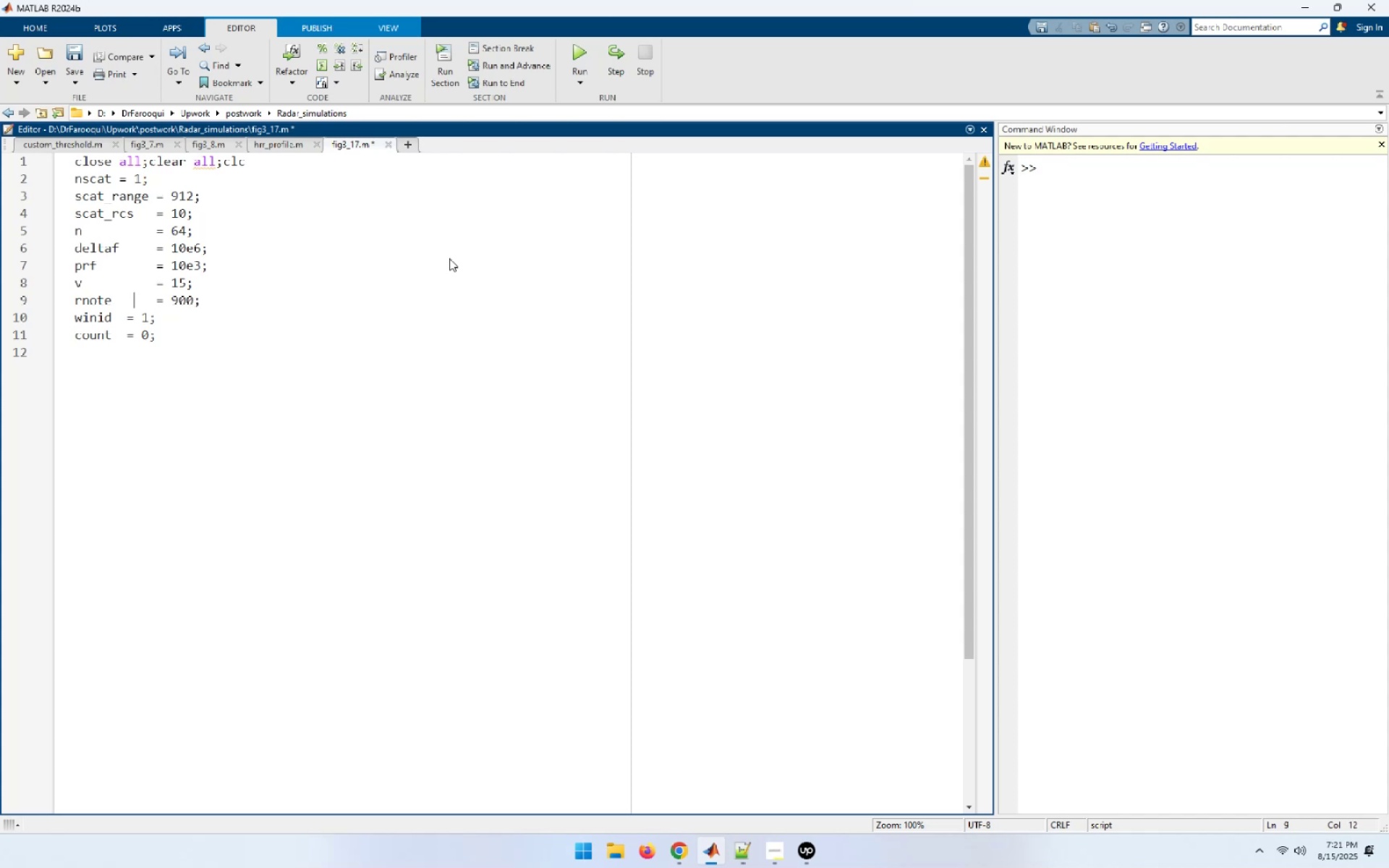 
key(ArrowDown)
 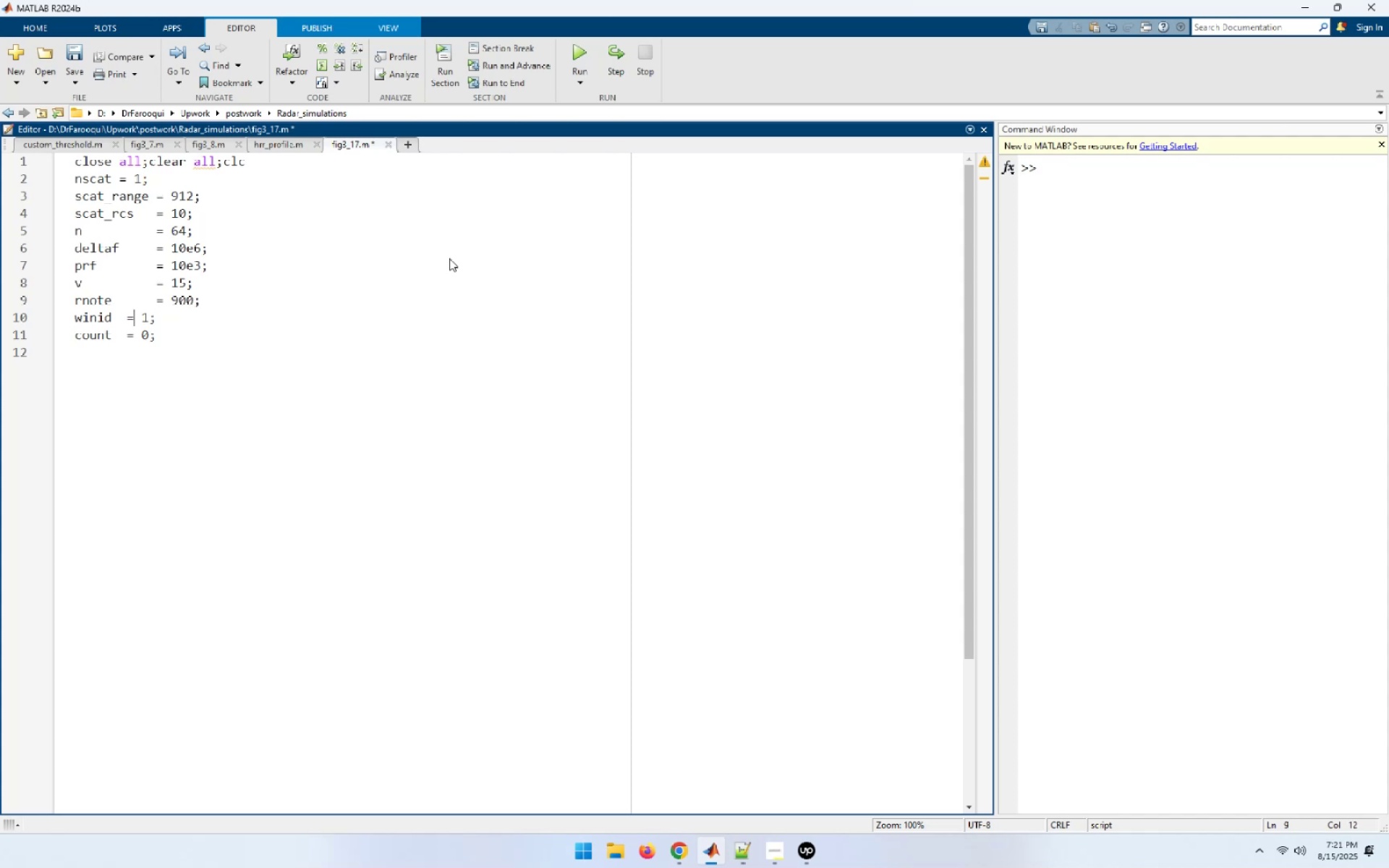 
key(ArrowLeft)
 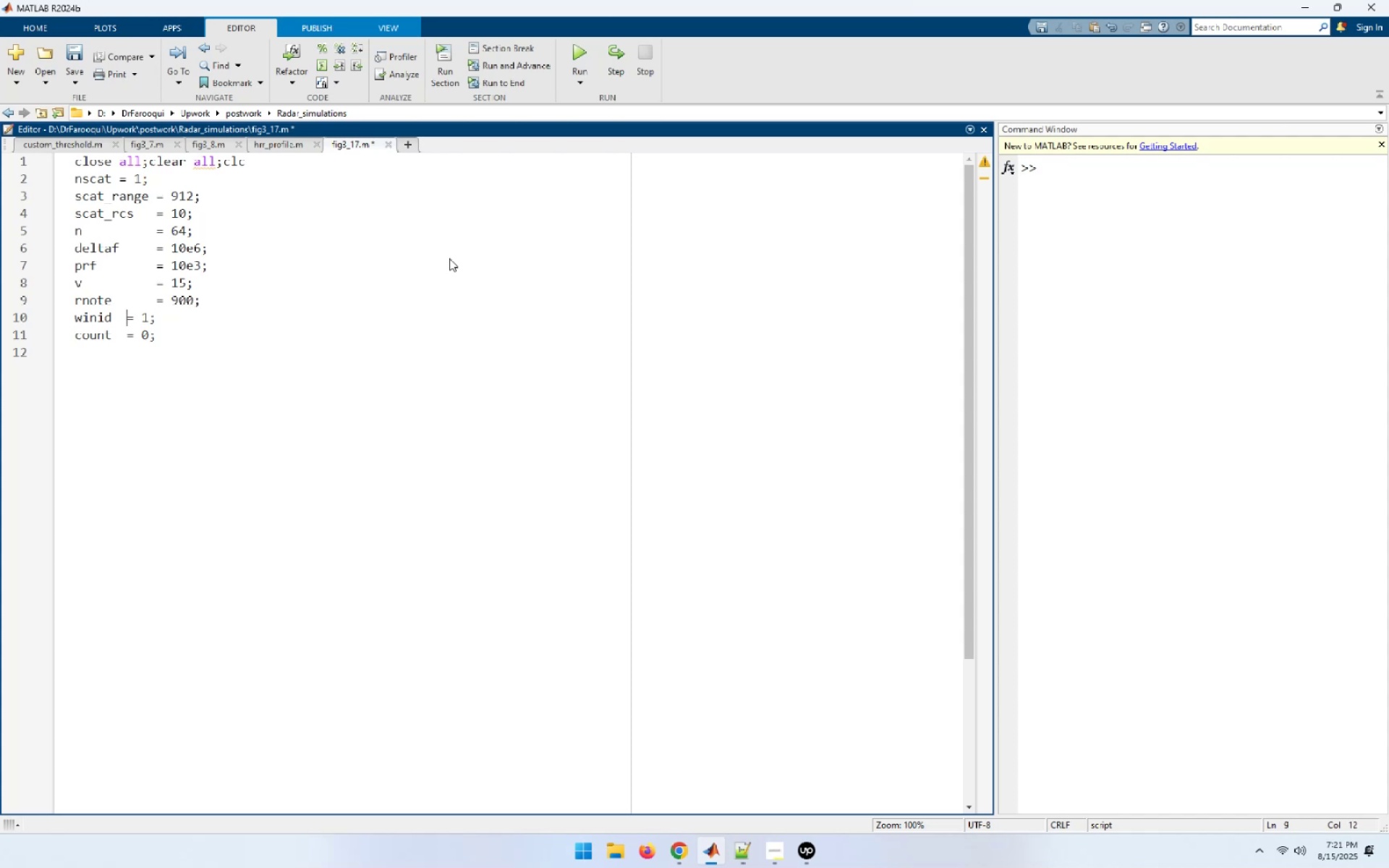 
key(Space)
 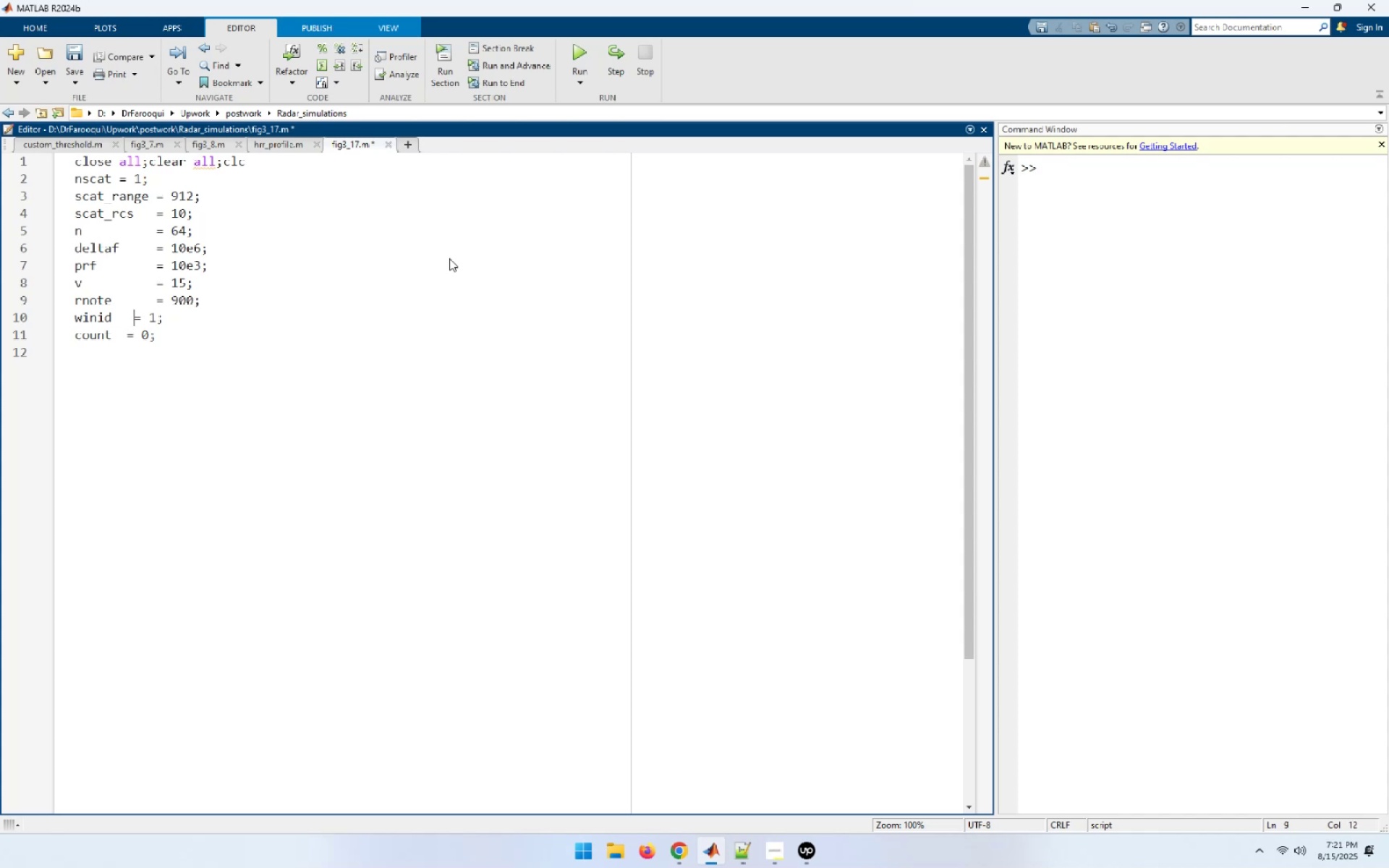 
key(Space)
 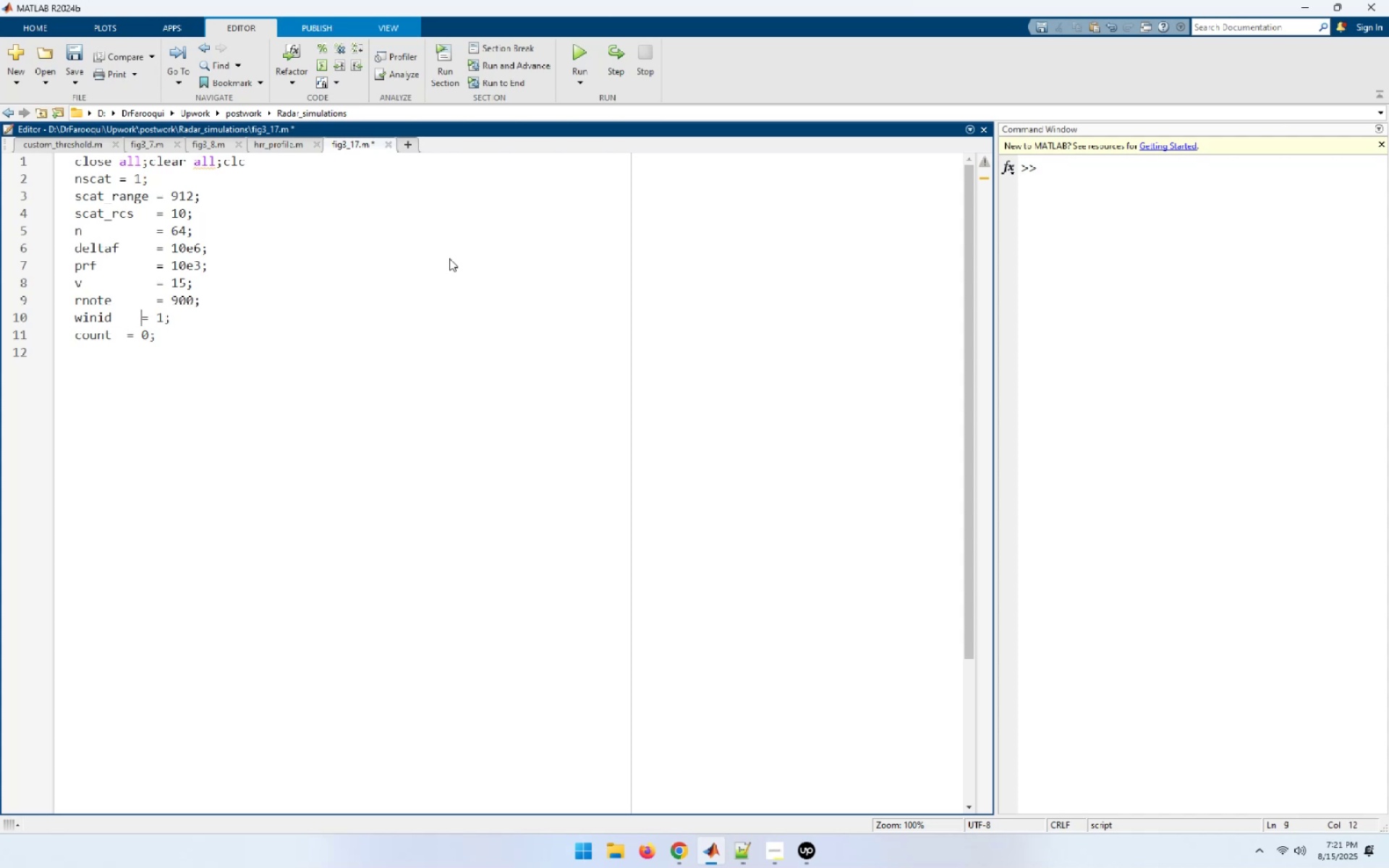 
key(Space)
 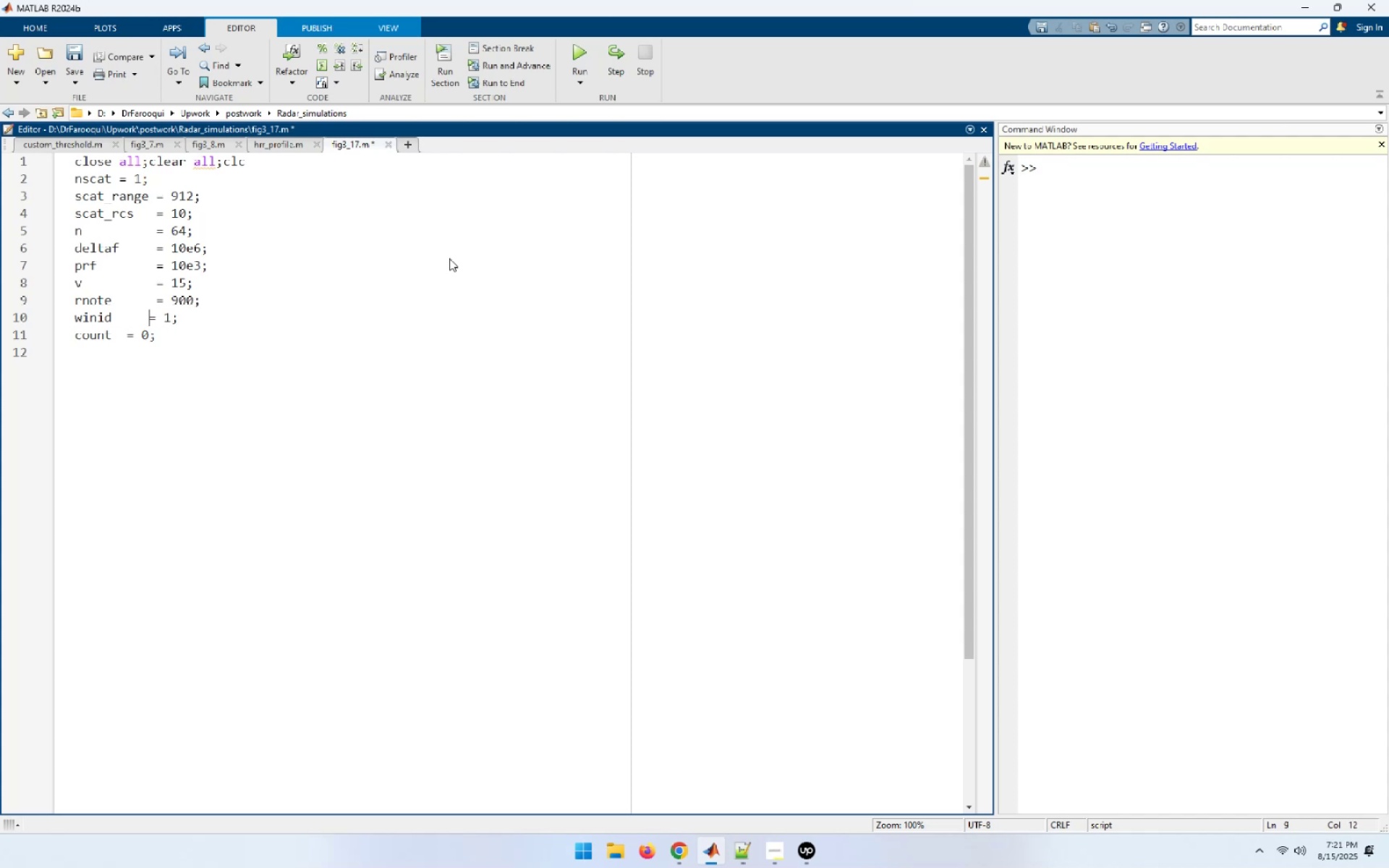 
key(Space)
 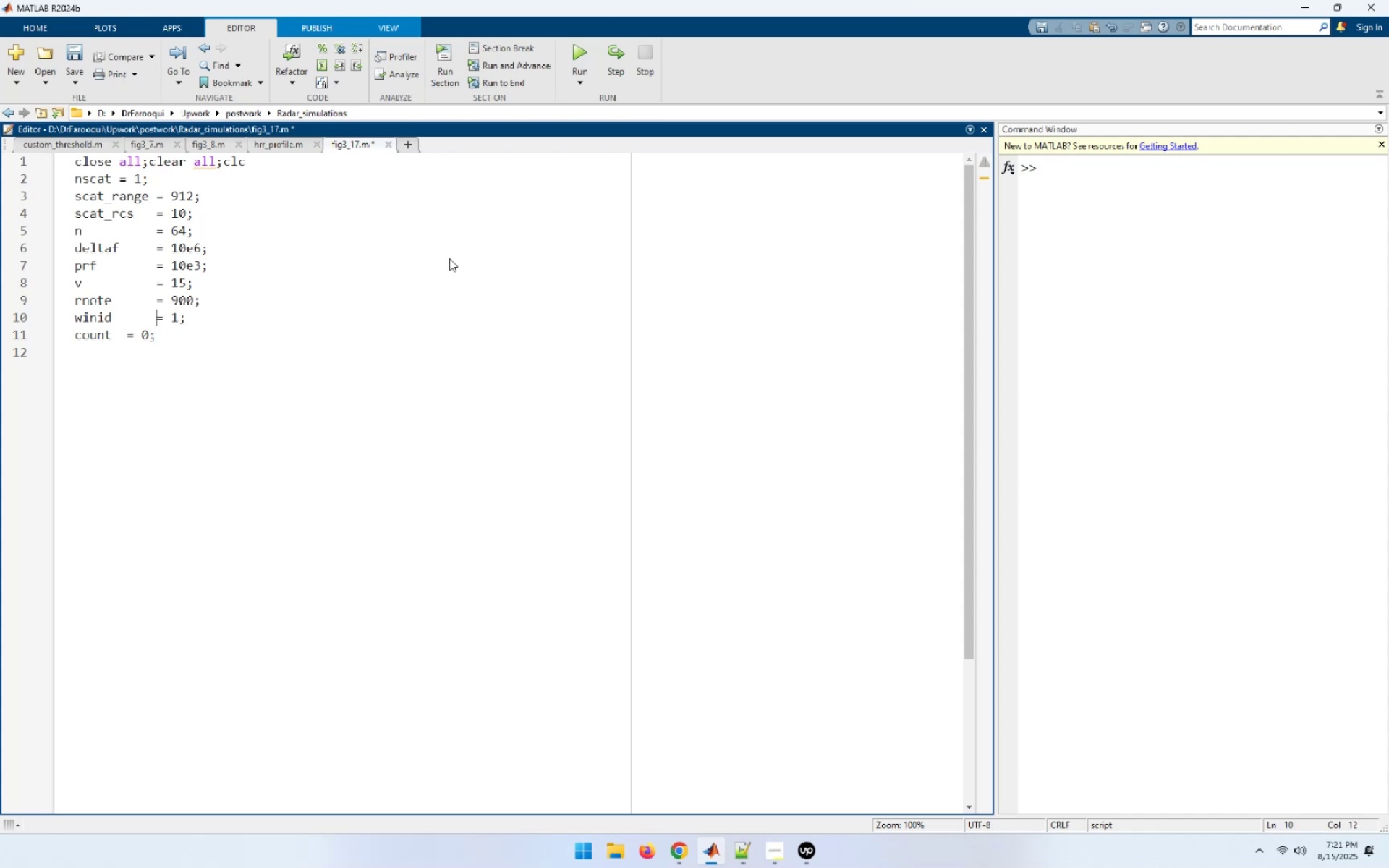 
key(ArrowLeft)
 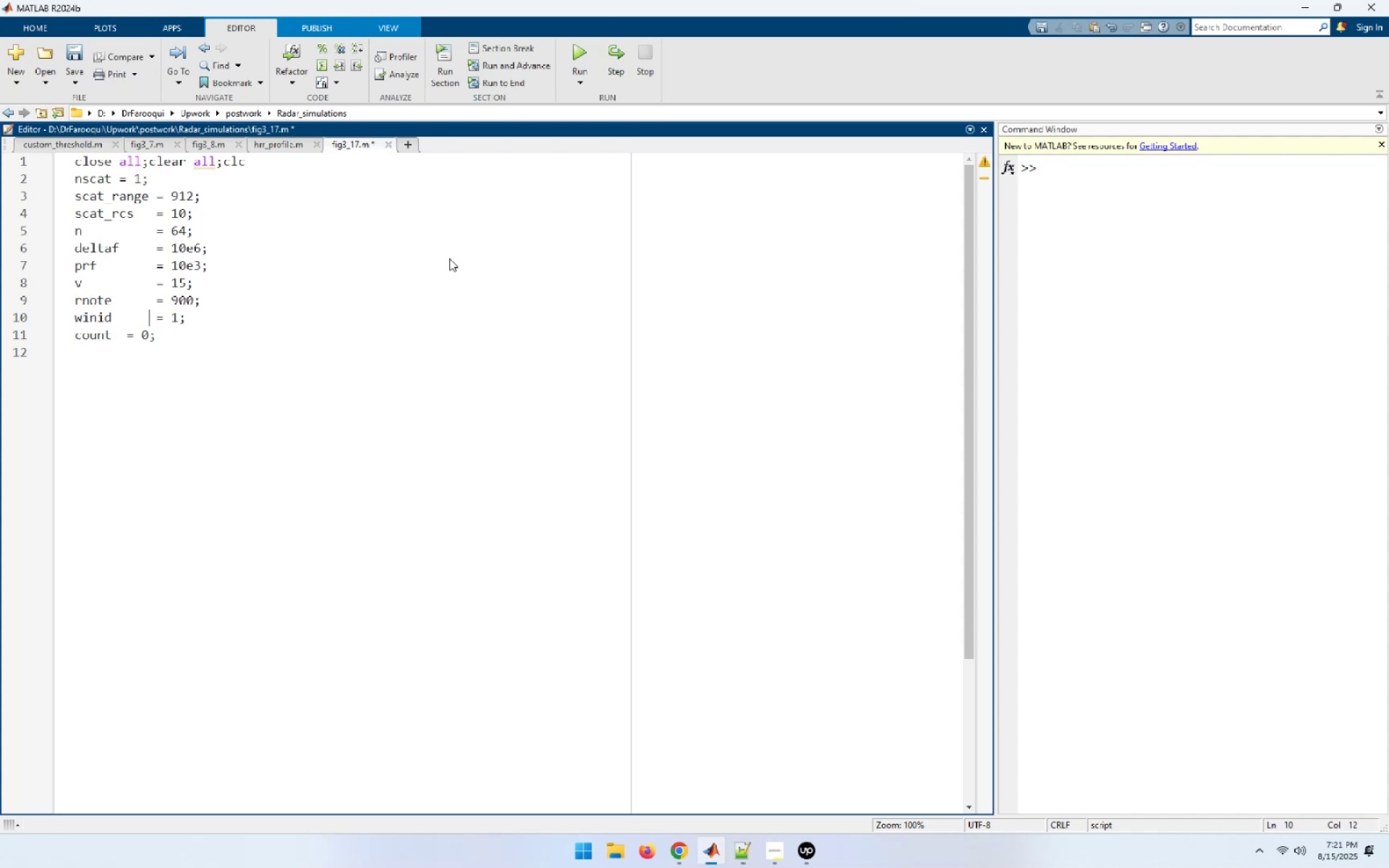 
key(ArrowLeft)
 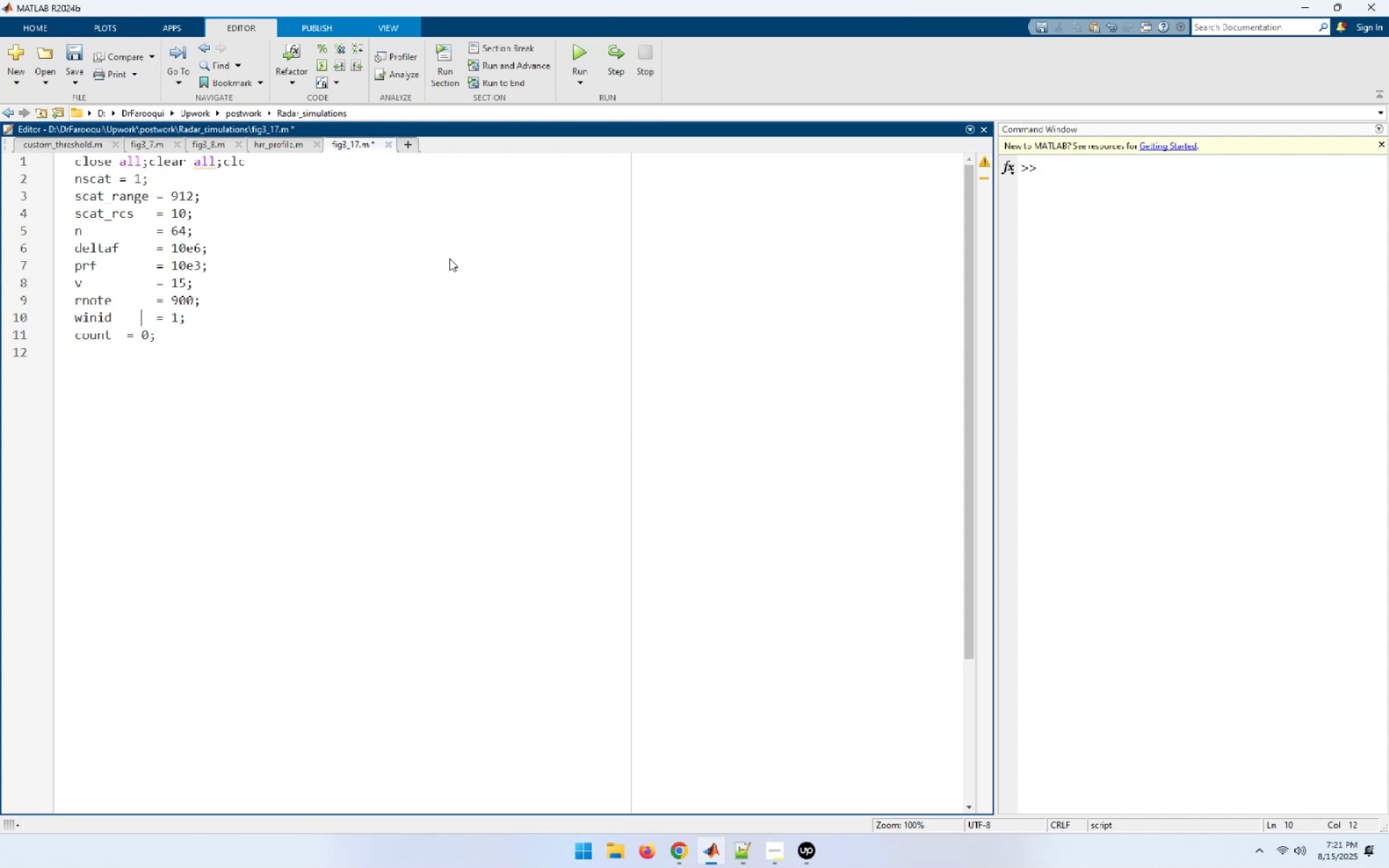 
key(ArrowLeft)
 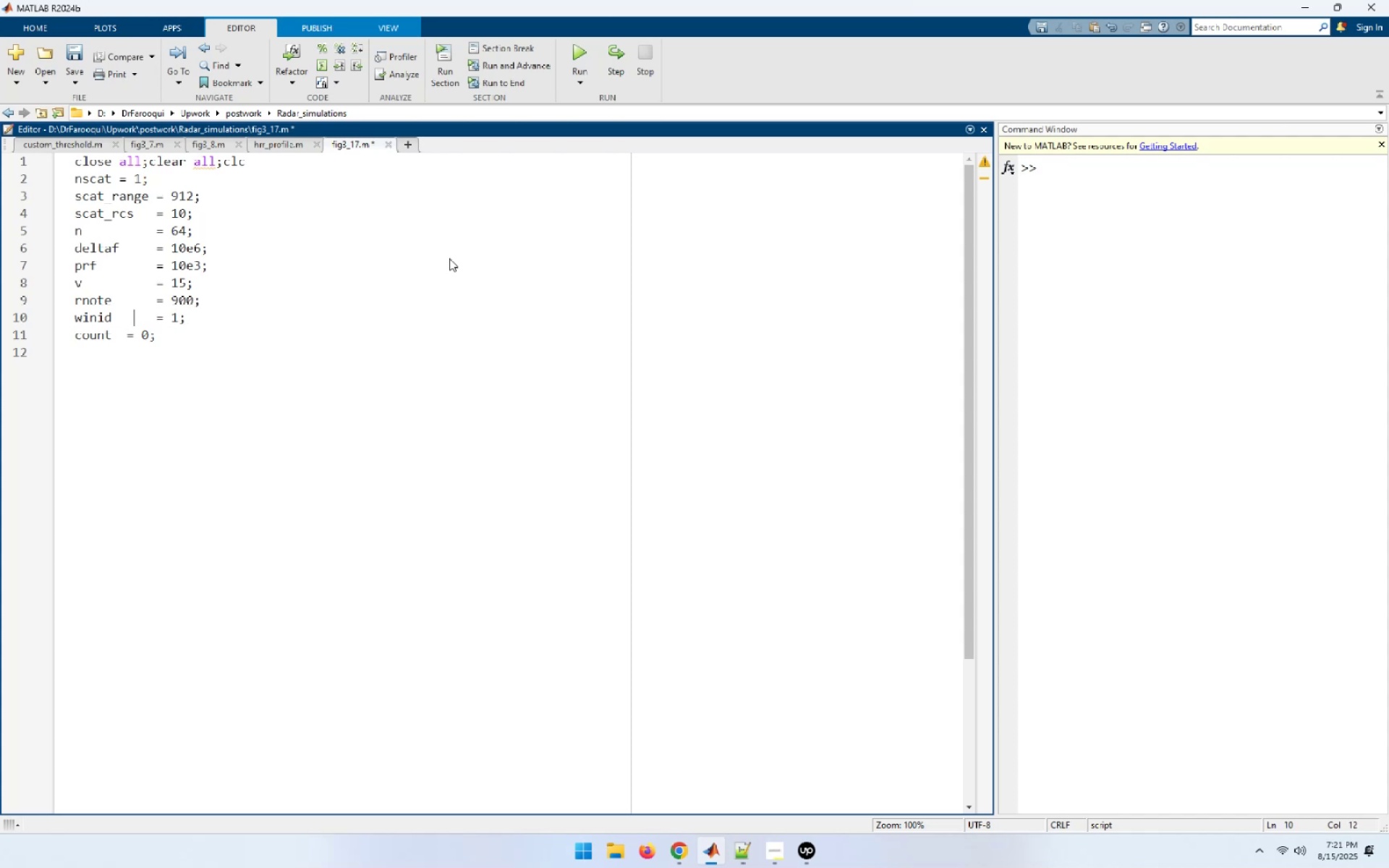 
key(ArrowDown)
 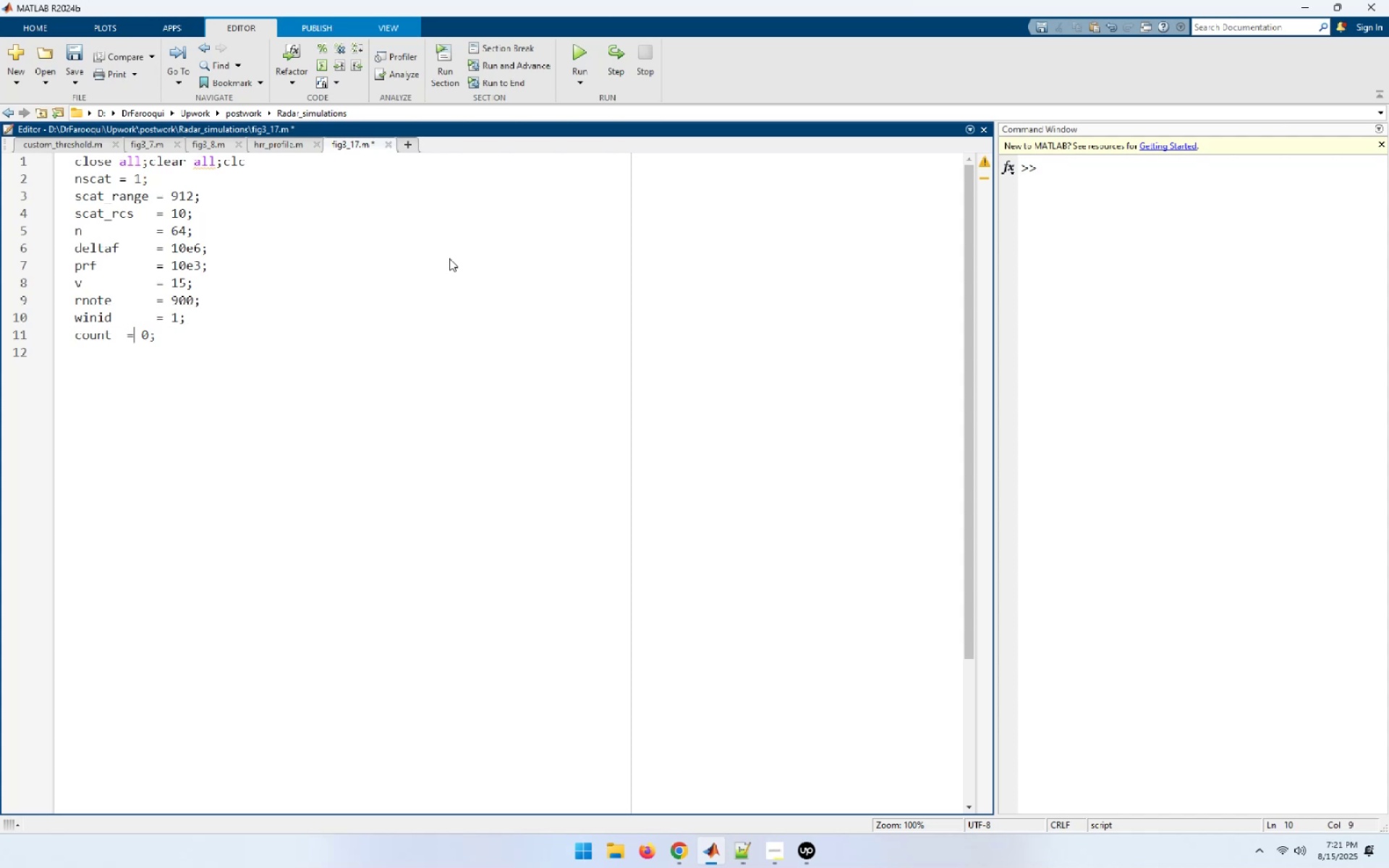 
key(ArrowLeft)
 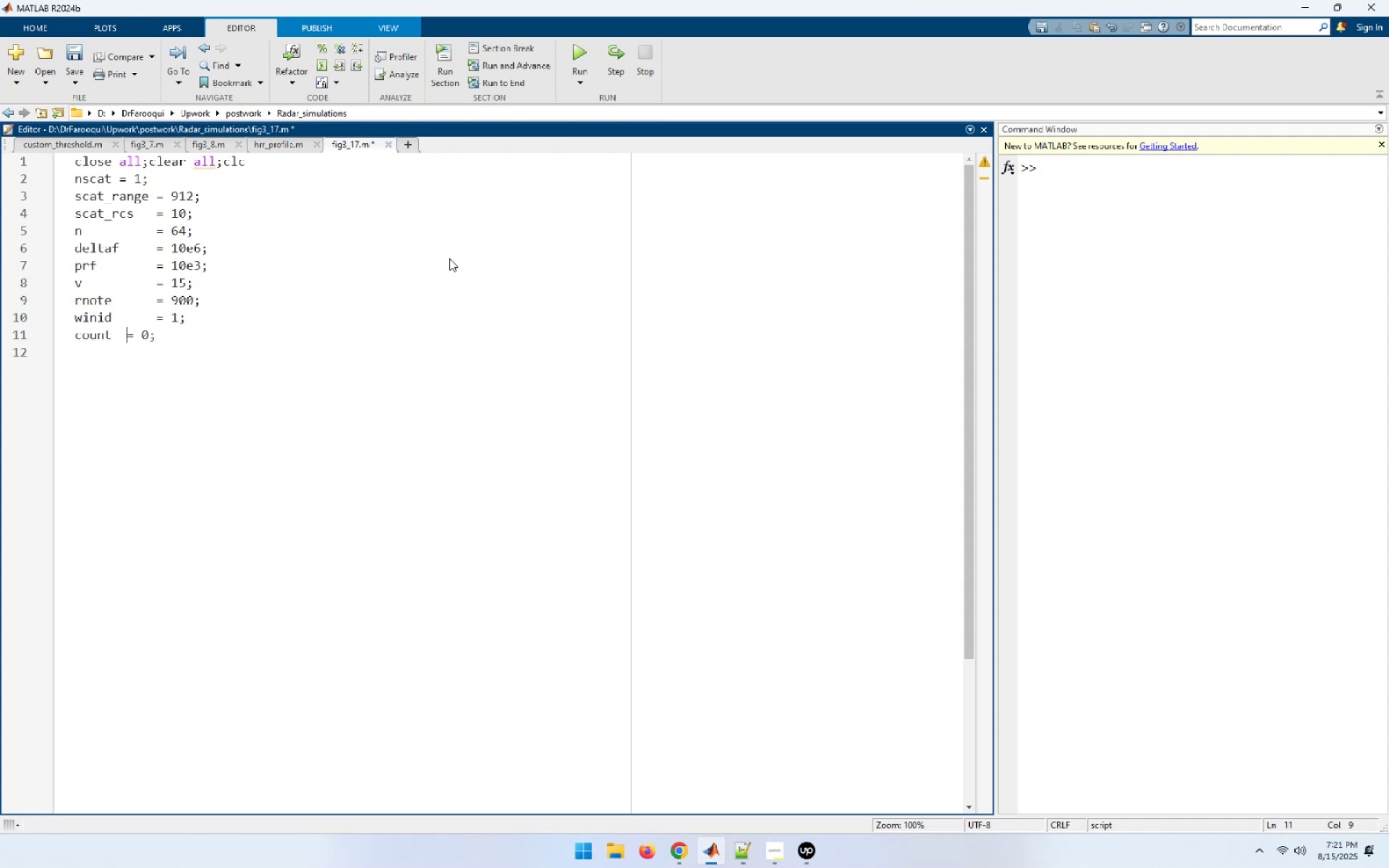 
key(Space)
 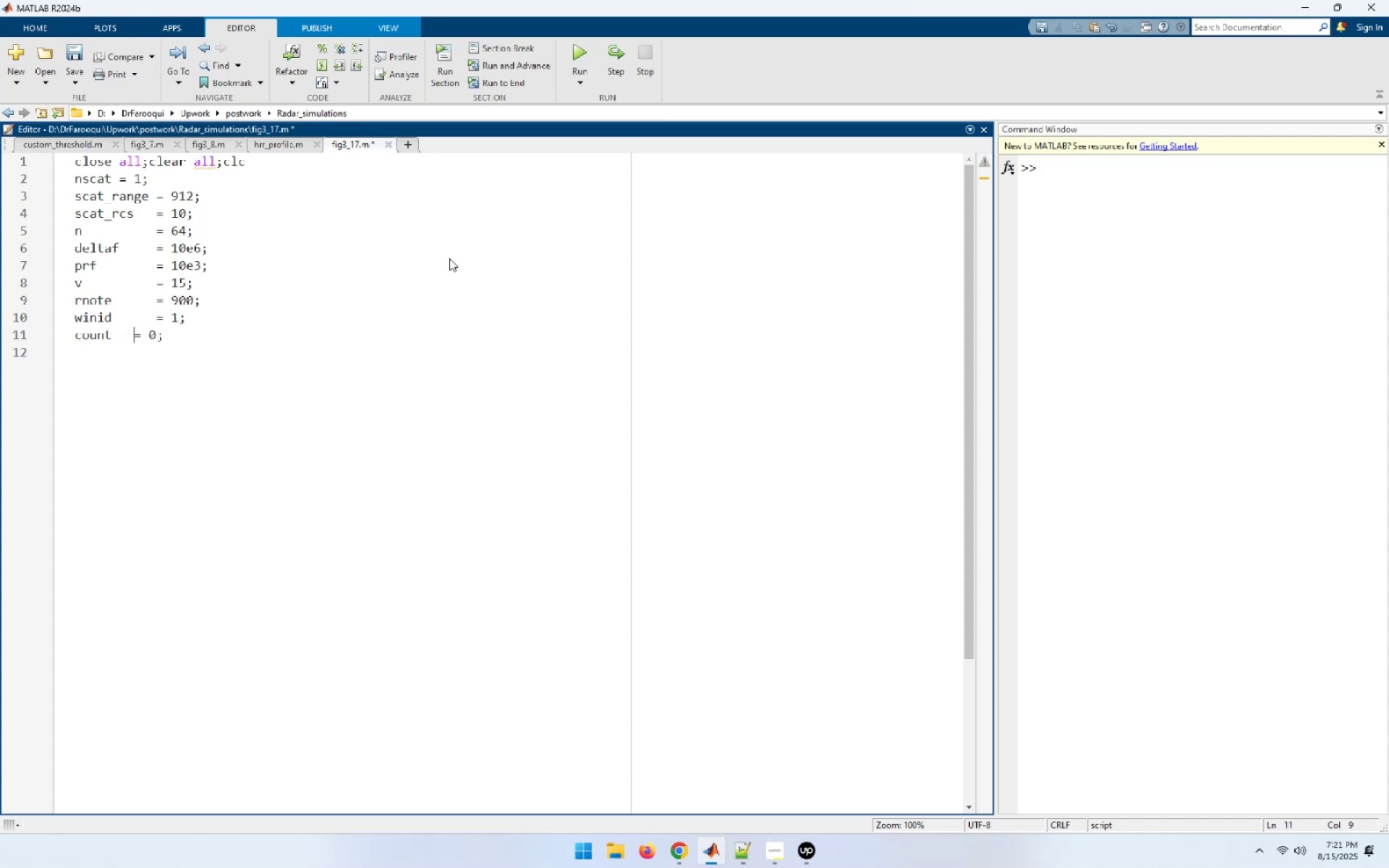 
key(Space)
 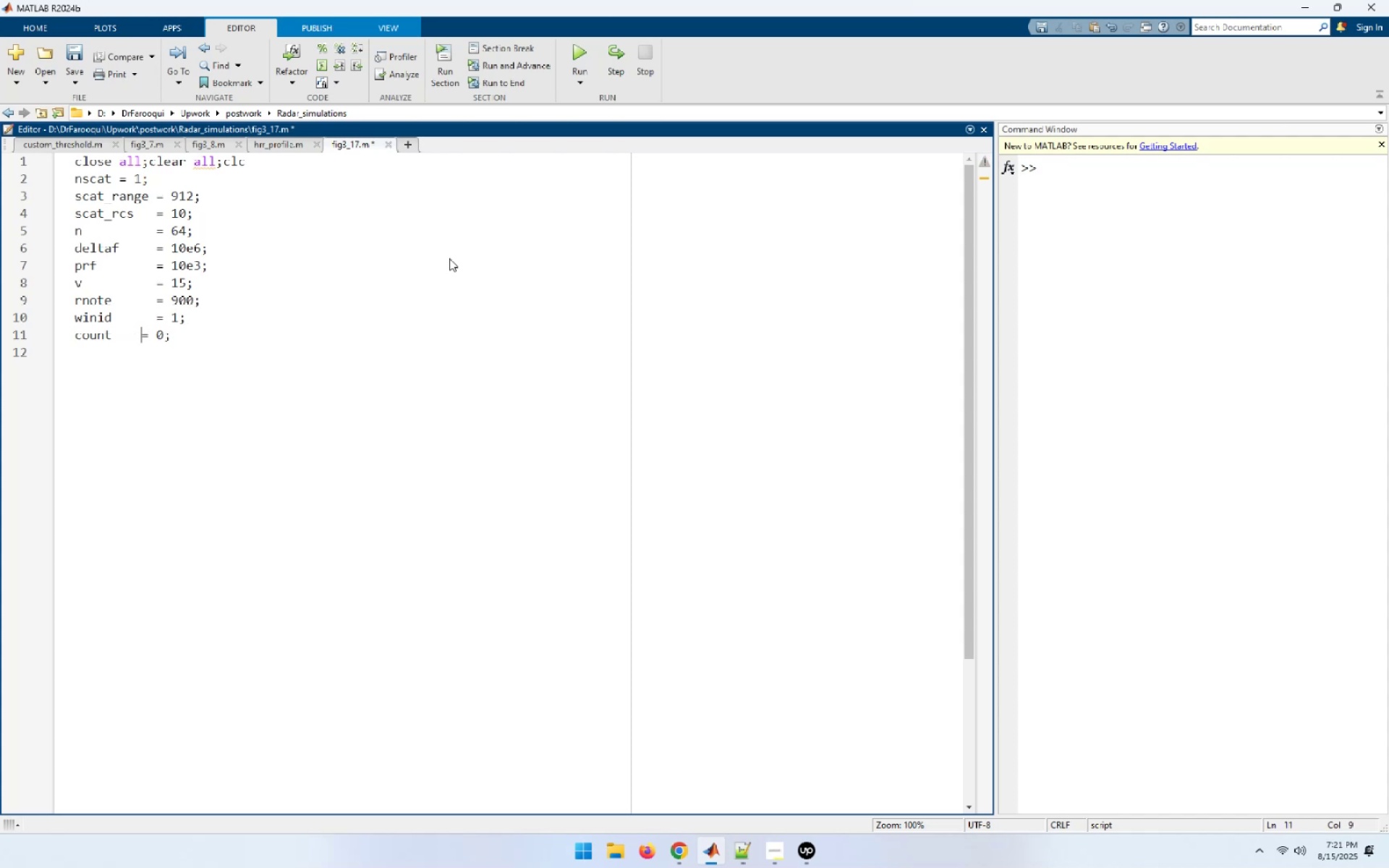 
key(Space)
 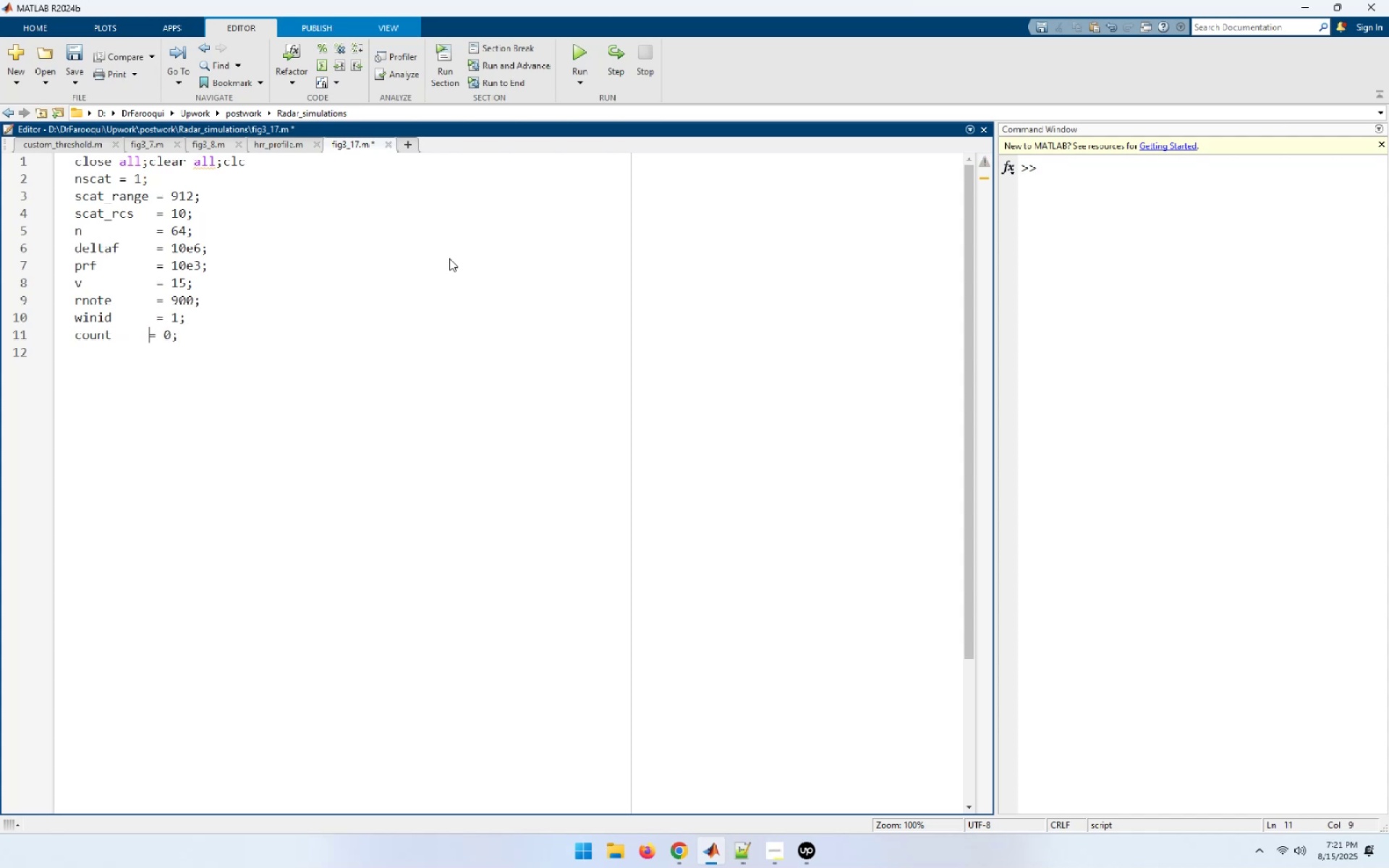 
key(Space)
 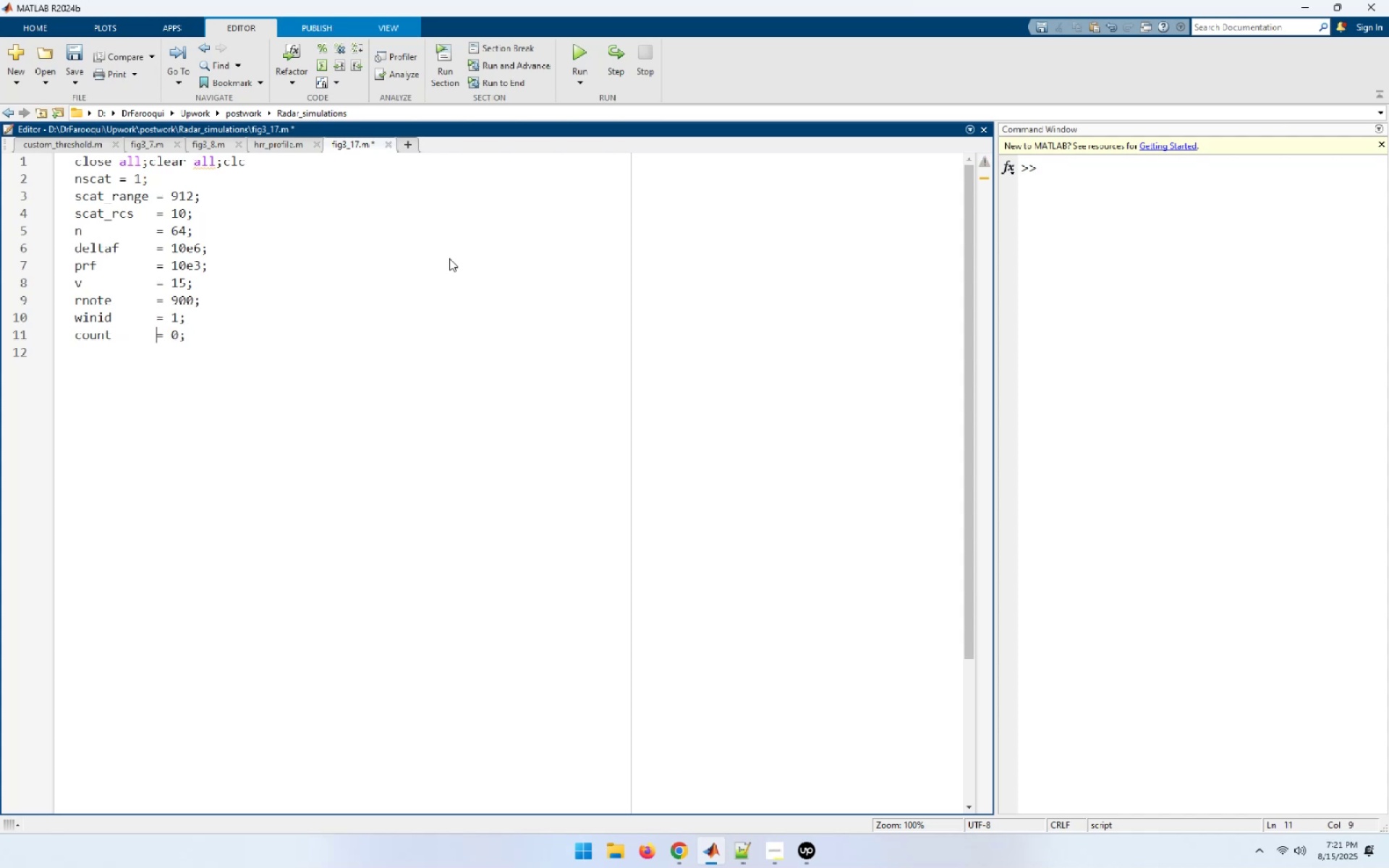 
hold_key(key=ArrowUp, duration=0.8)
 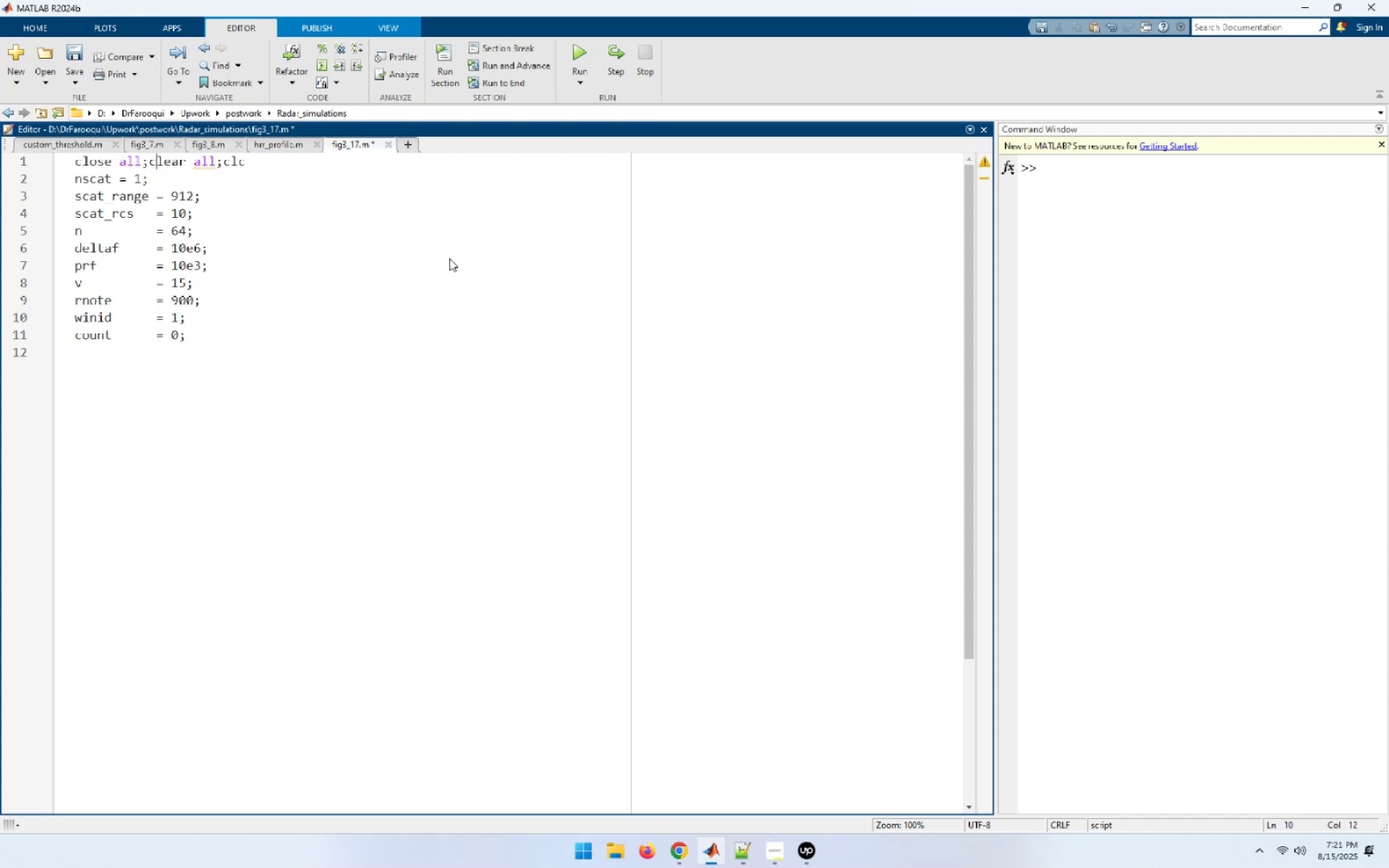 
key(ArrowLeft)
 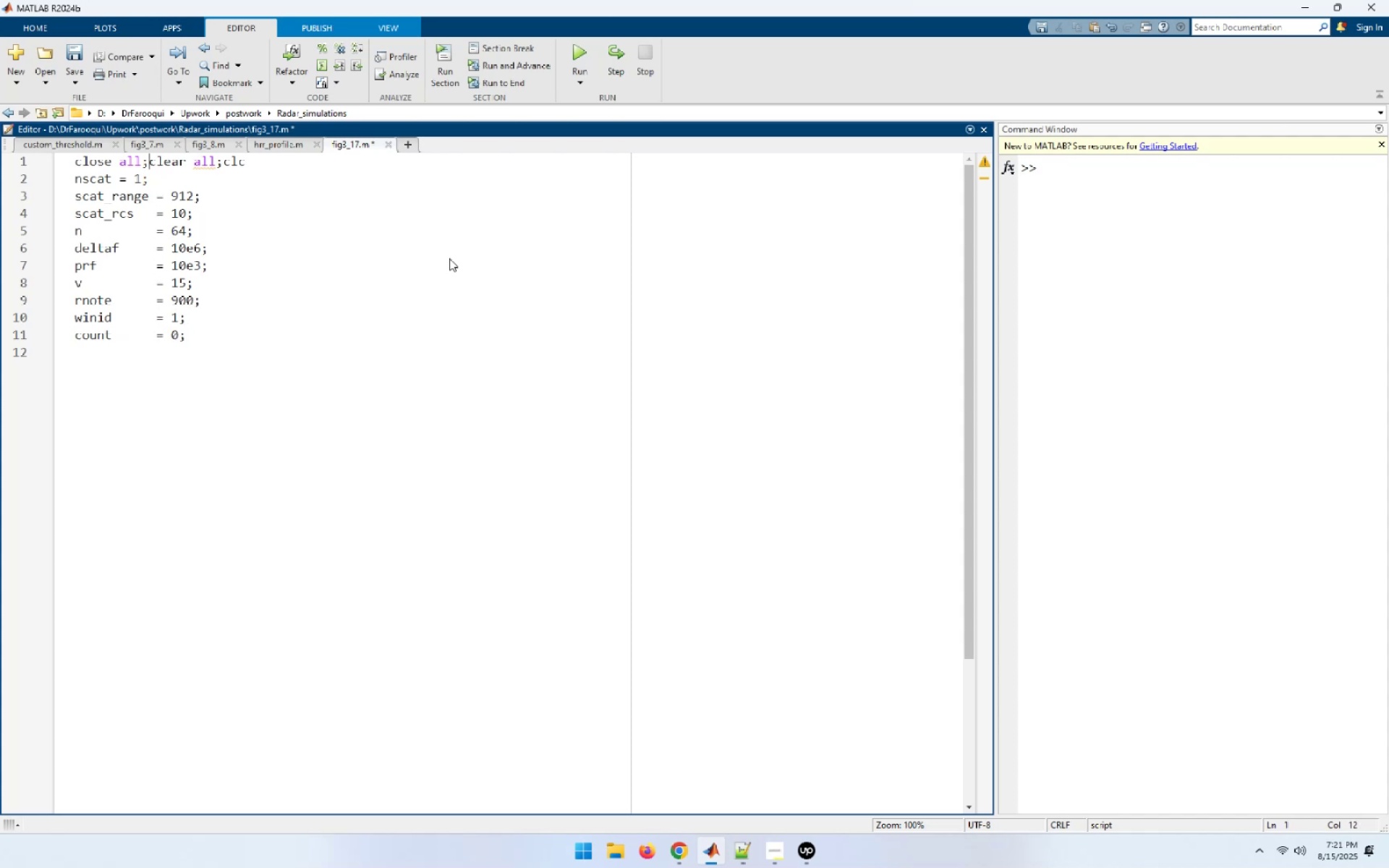 
key(ArrowLeft)
 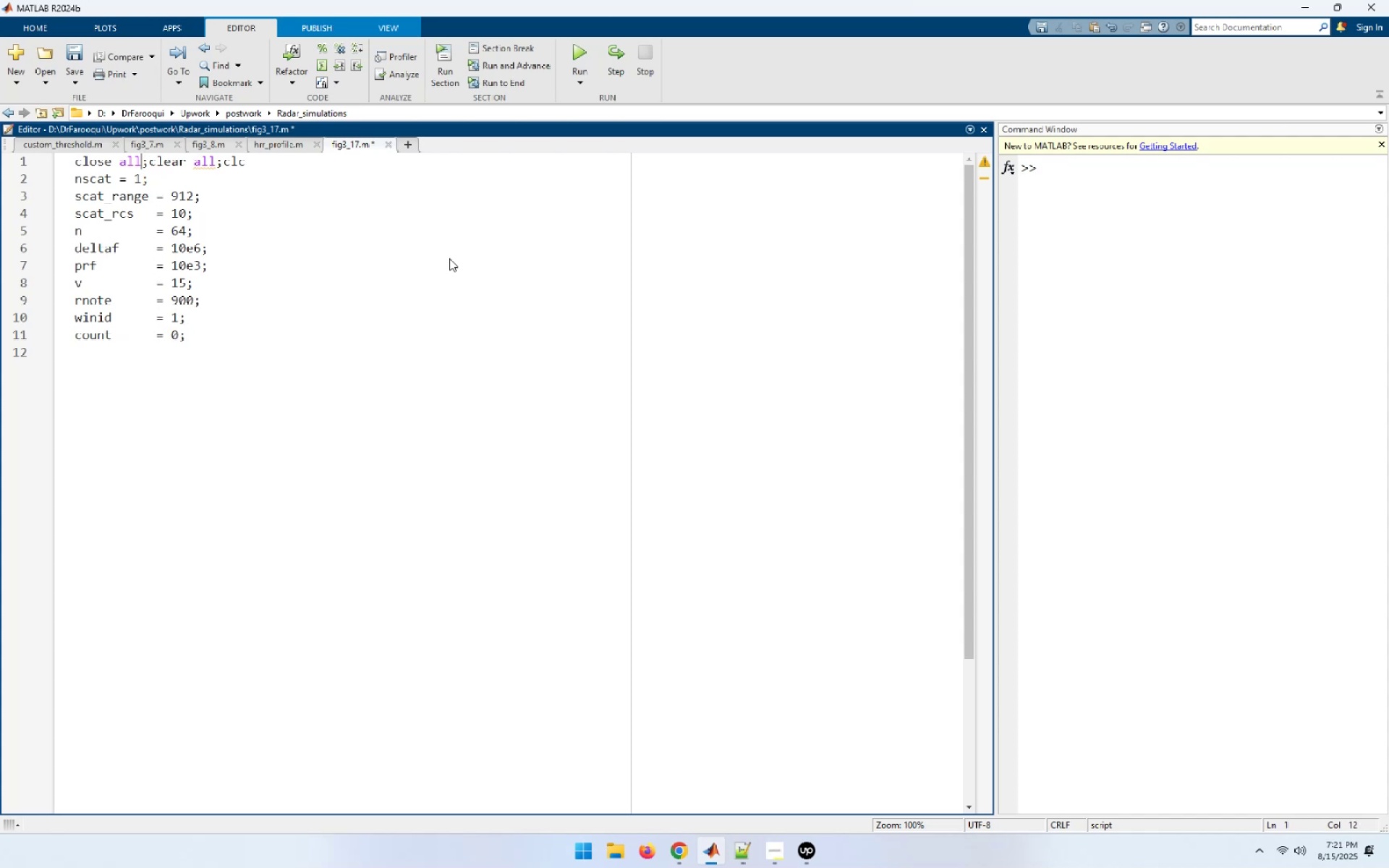 
key(ArrowLeft)
 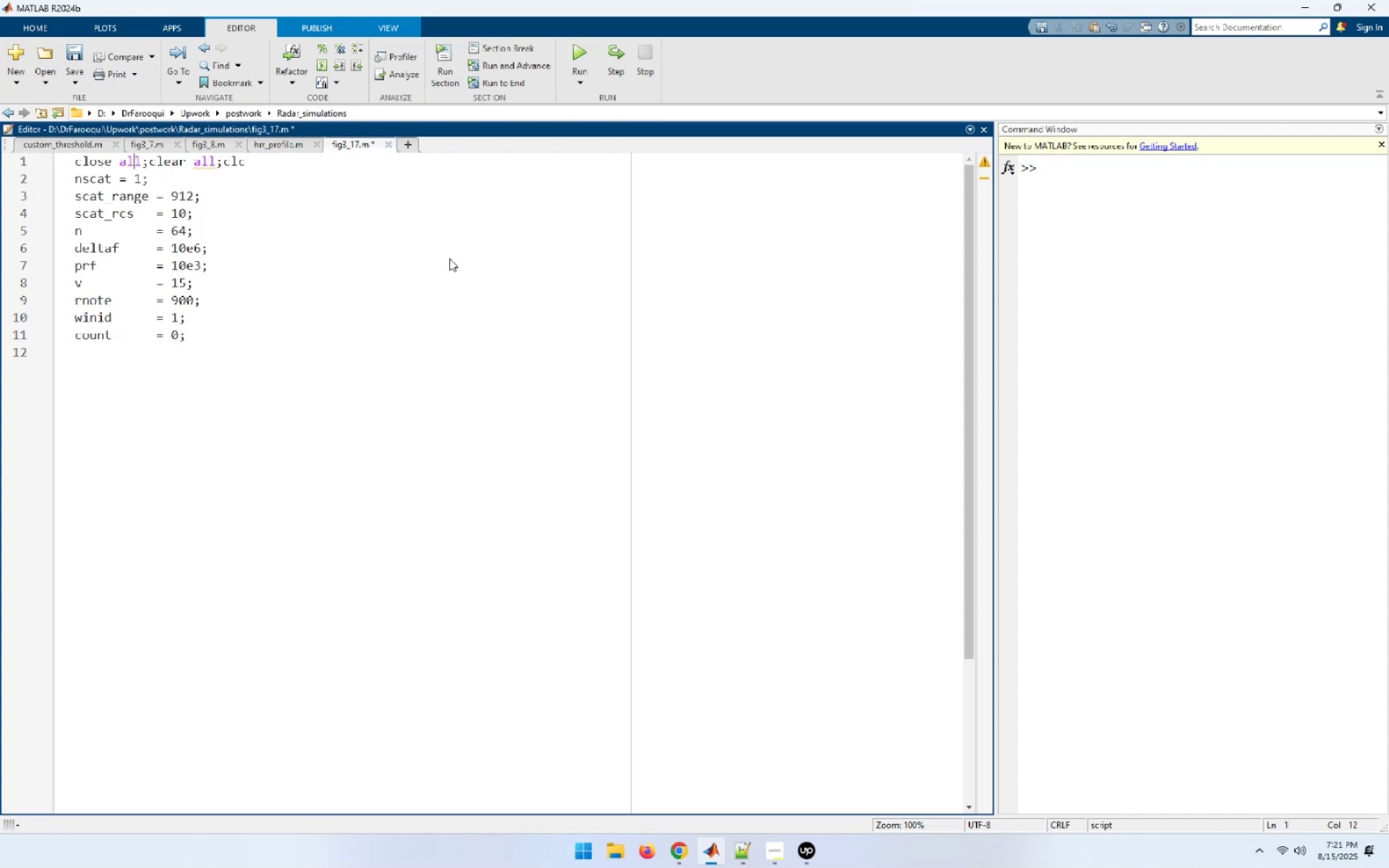 
key(ArrowLeft)
 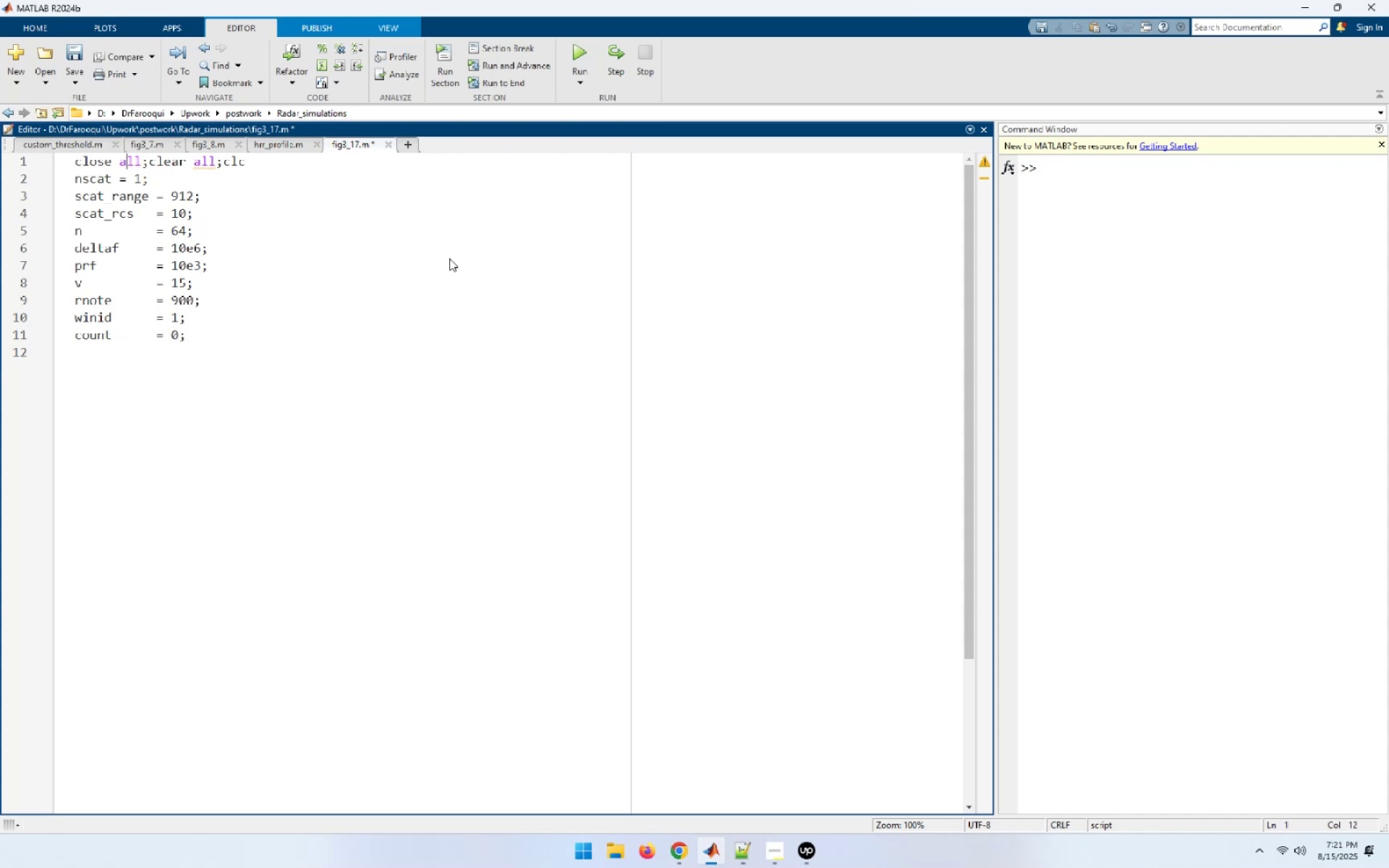 
key(ArrowDown)
 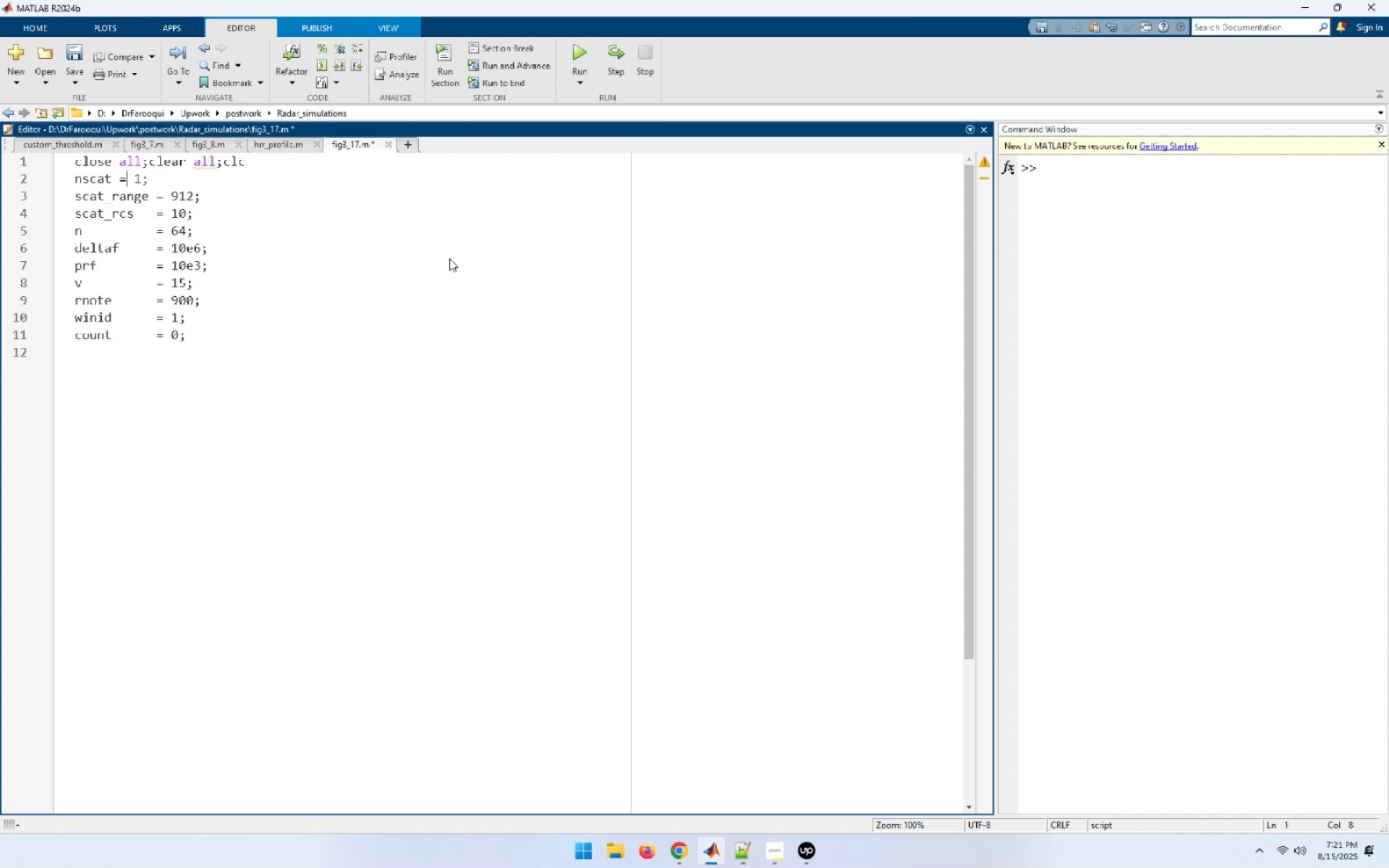 
key(ArrowLeft)
 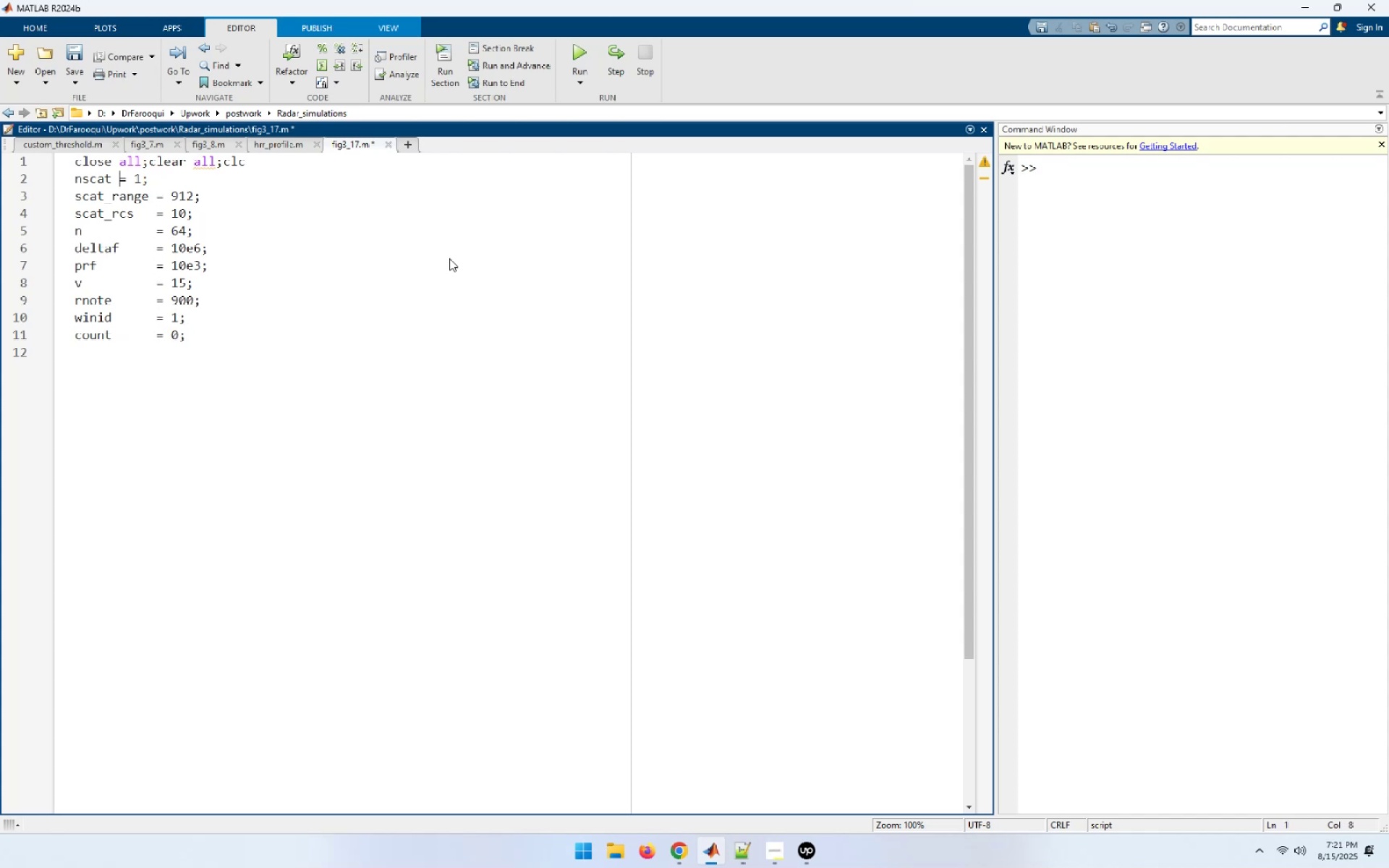 
key(Space)
 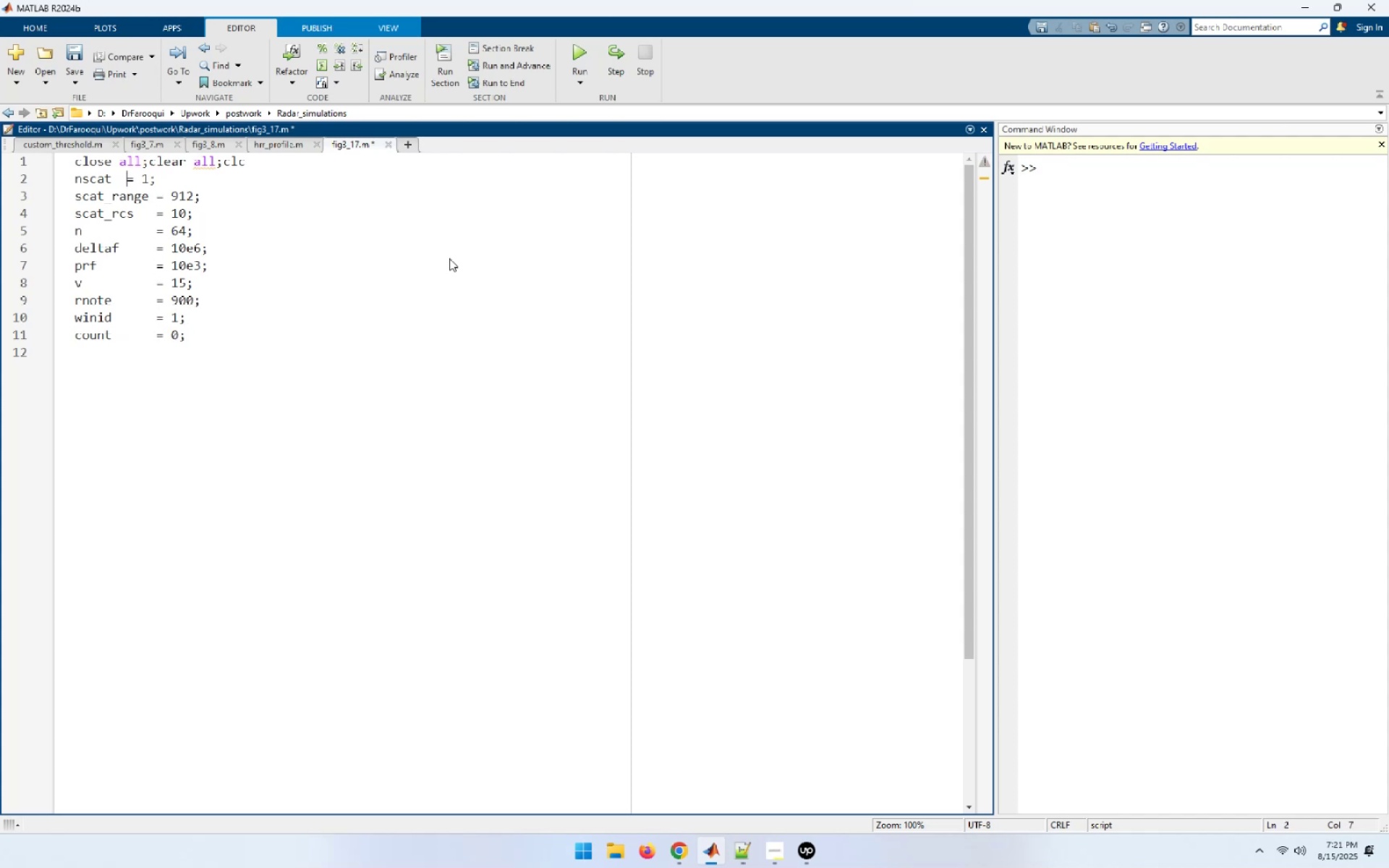 
key(Space)
 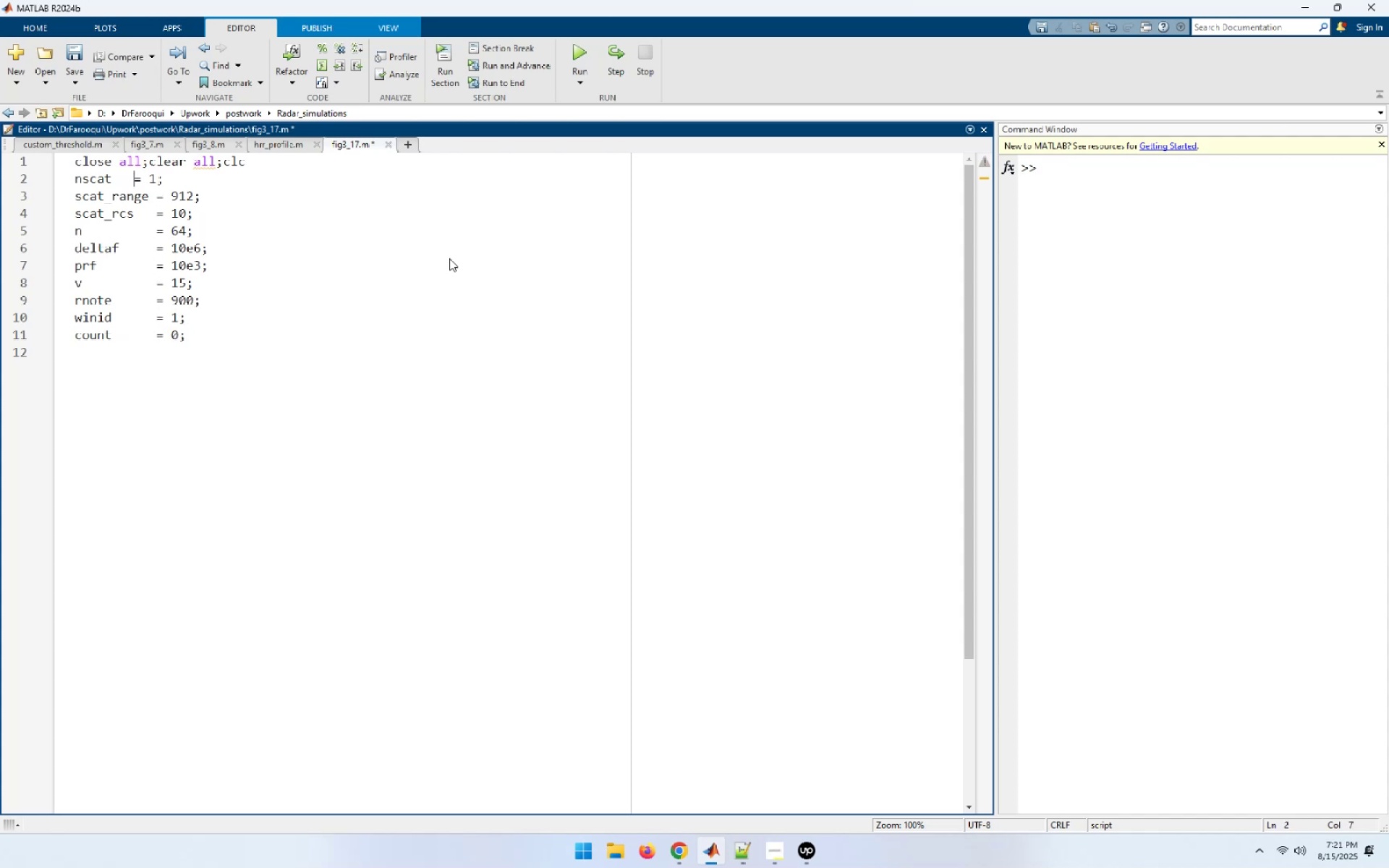 
hold_key(key=Space, duration=0.3)
 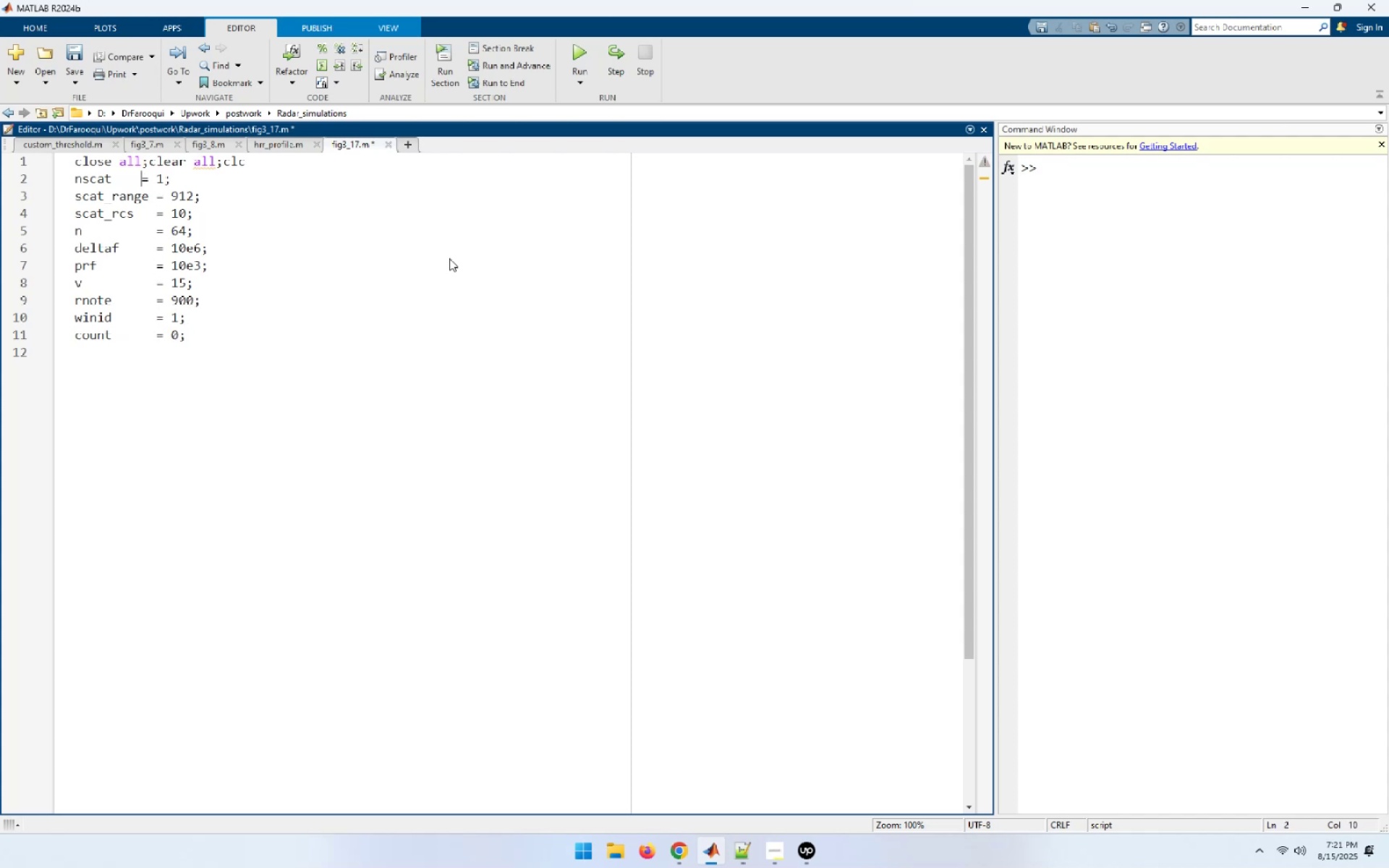 
key(Space)
 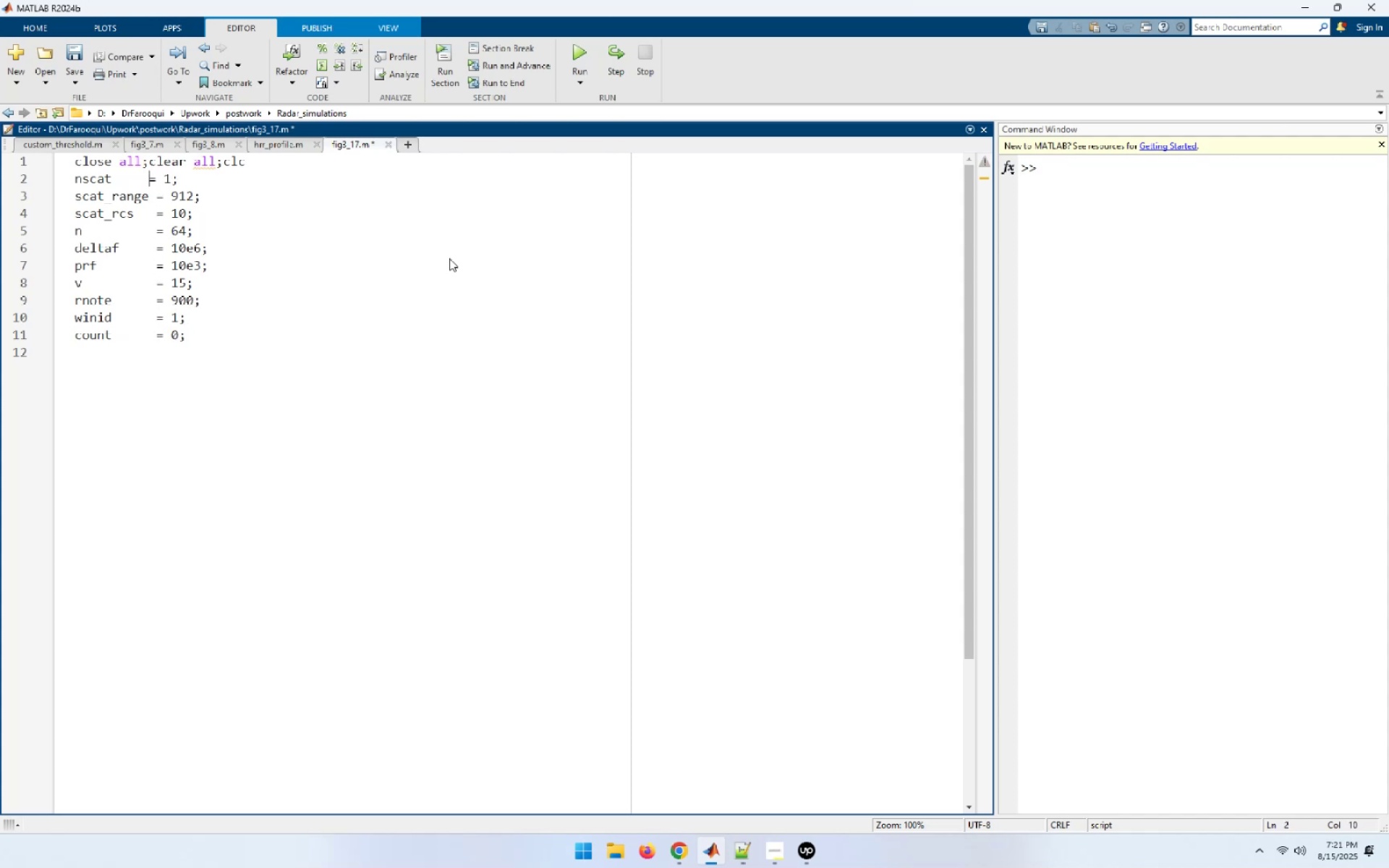 
key(Space)
 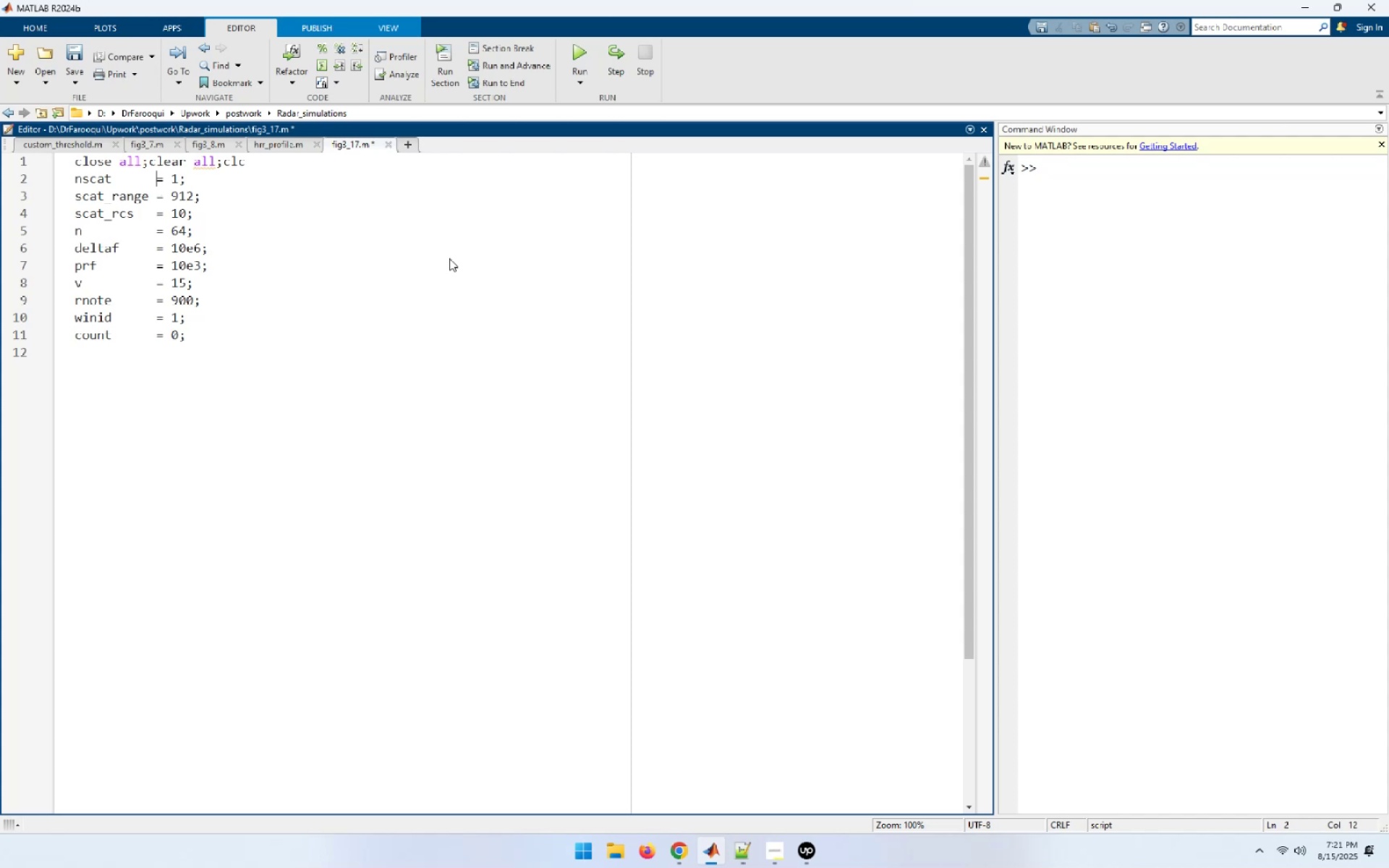 
hold_key(key=ArrowDown, duration=0.91)
 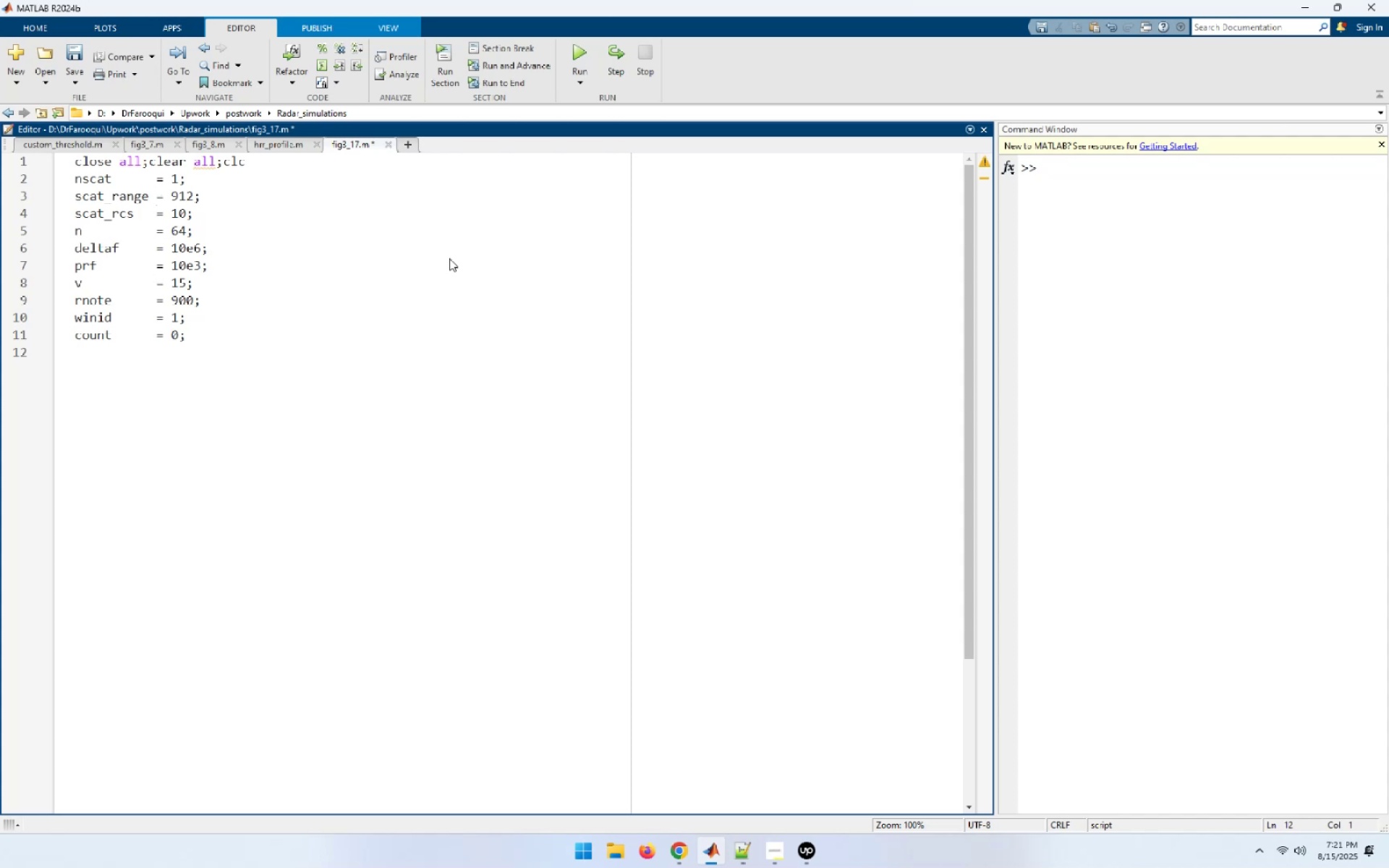 
key(Control+S)
 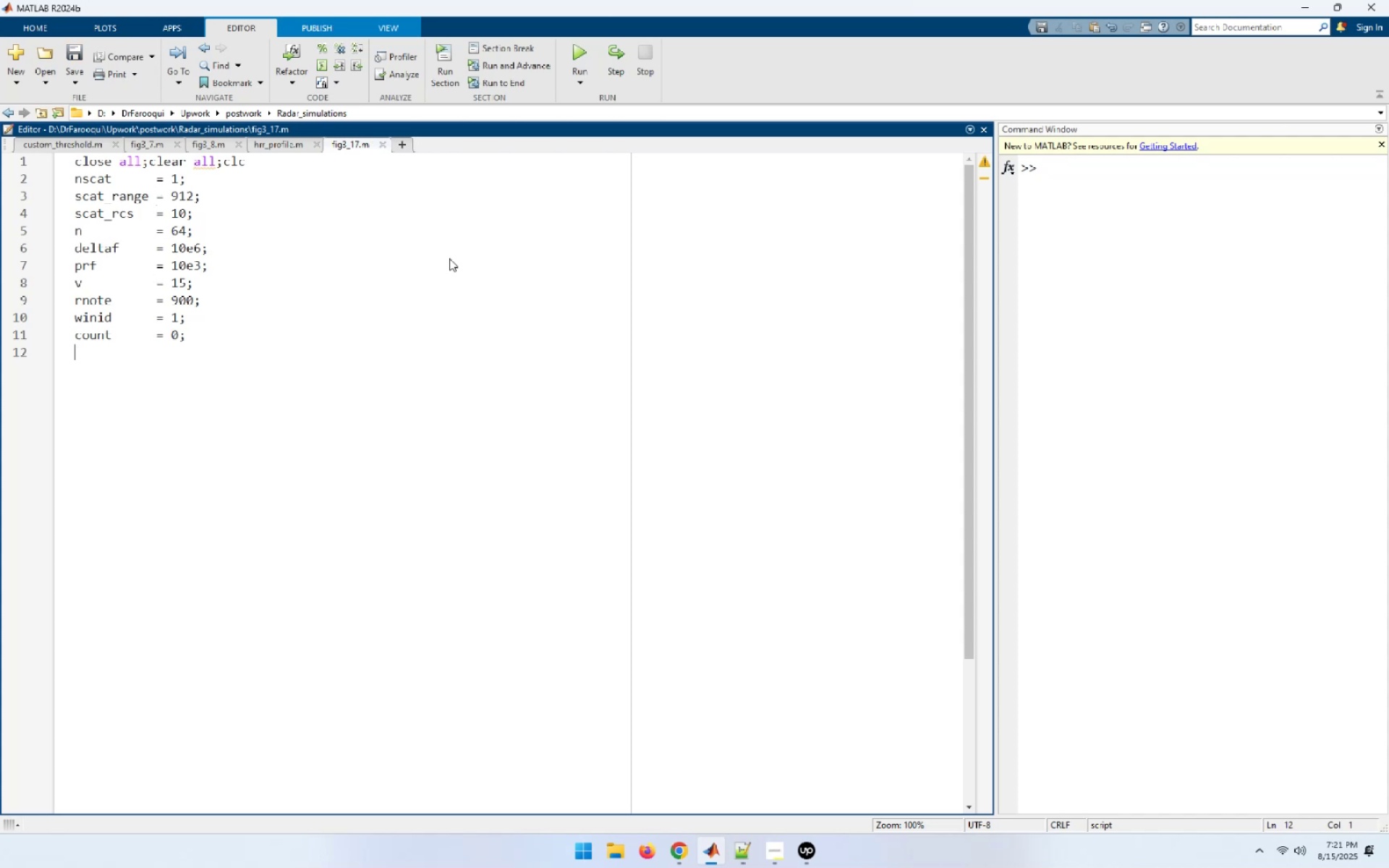 
key(End)
 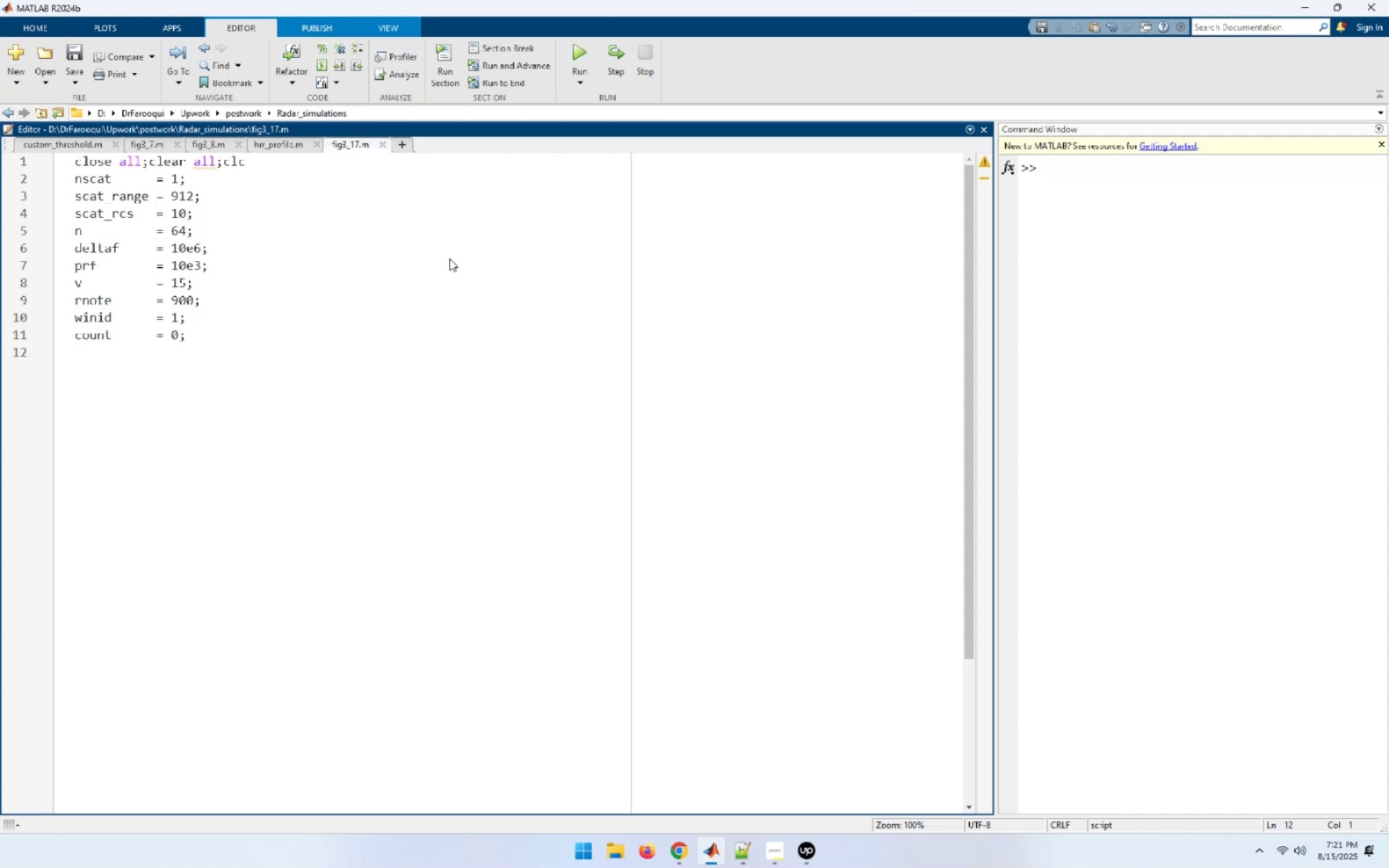 
type(for time =)
 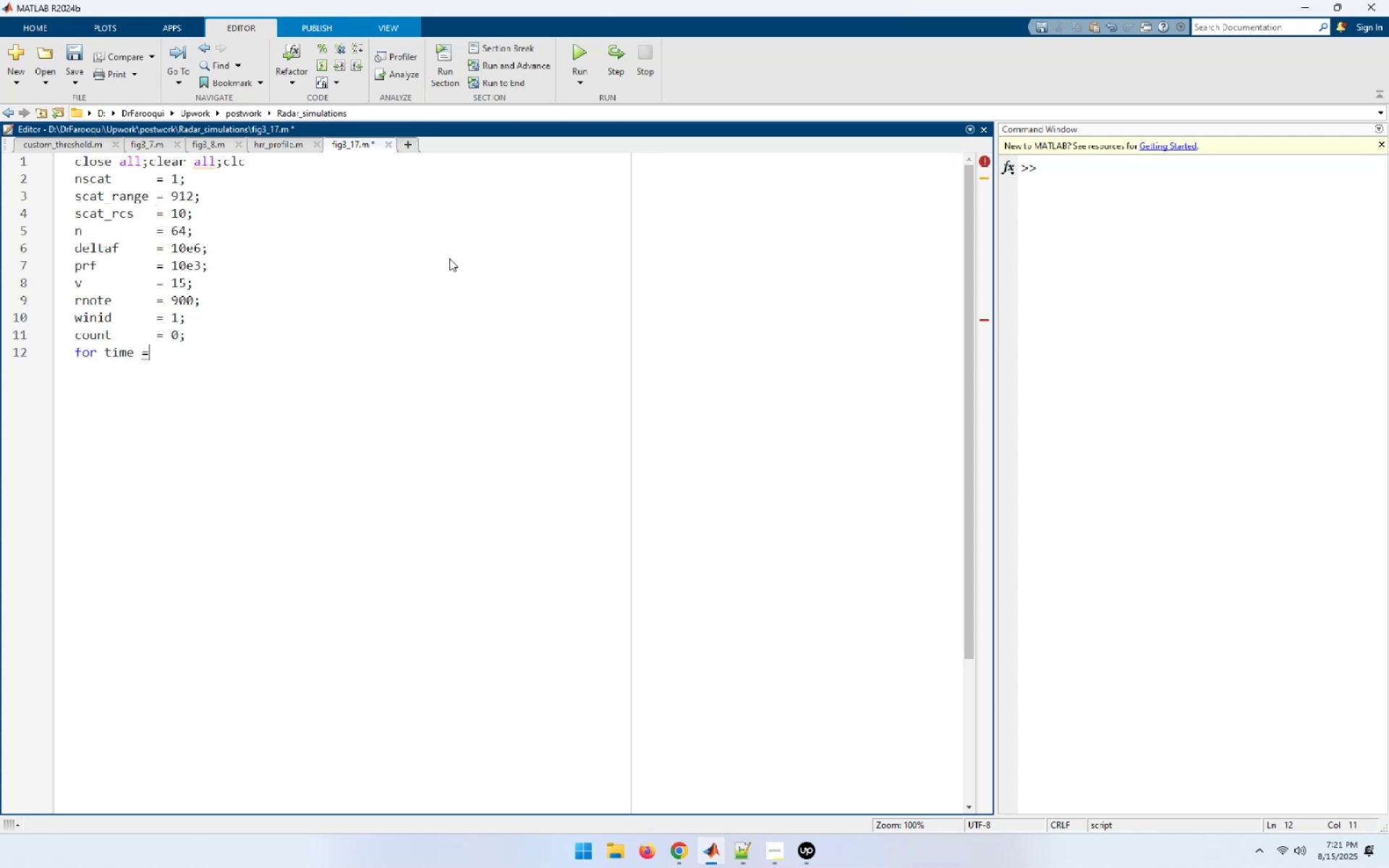 
key(ArrowLeft)
 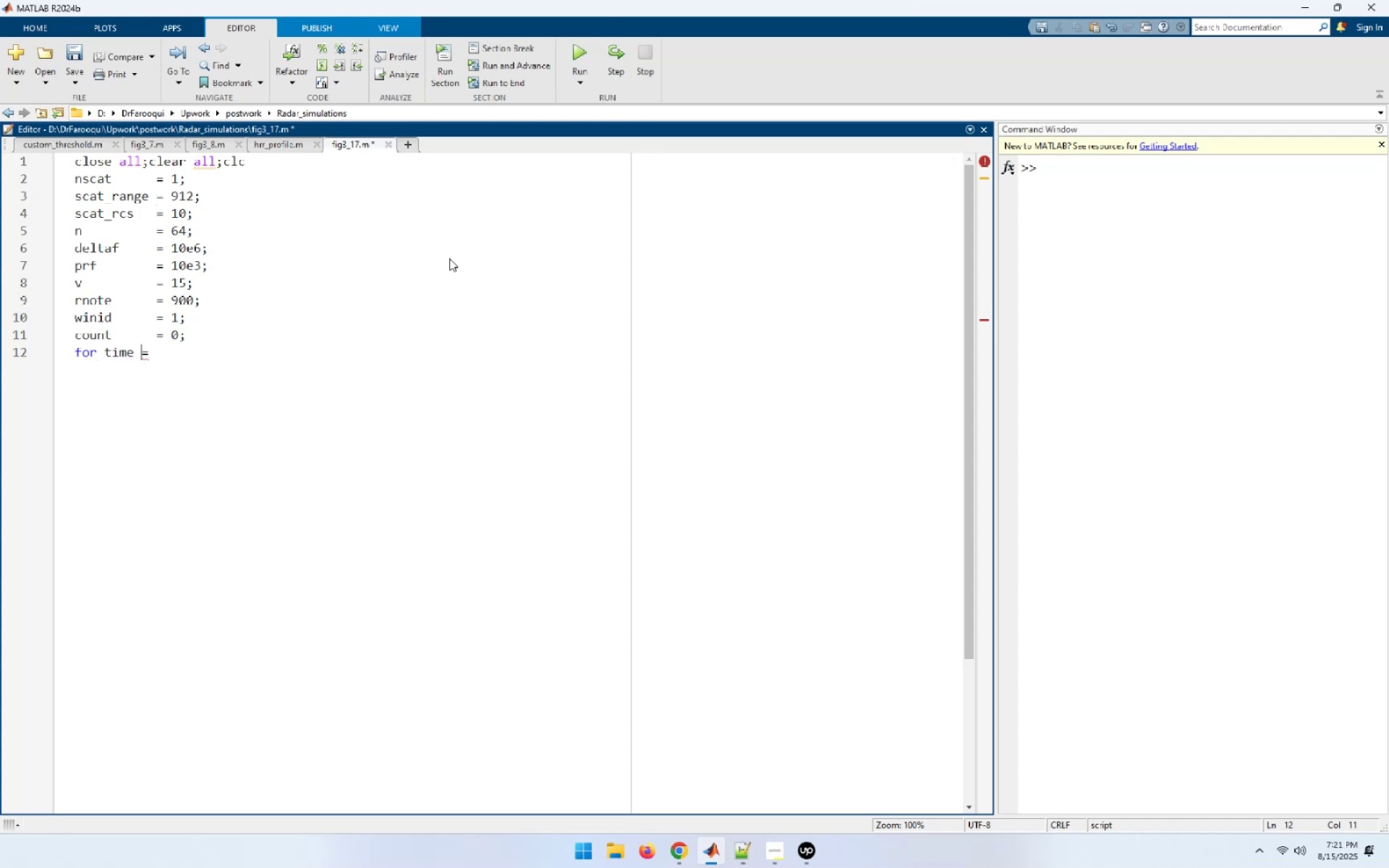 
key(ArrowLeft)
 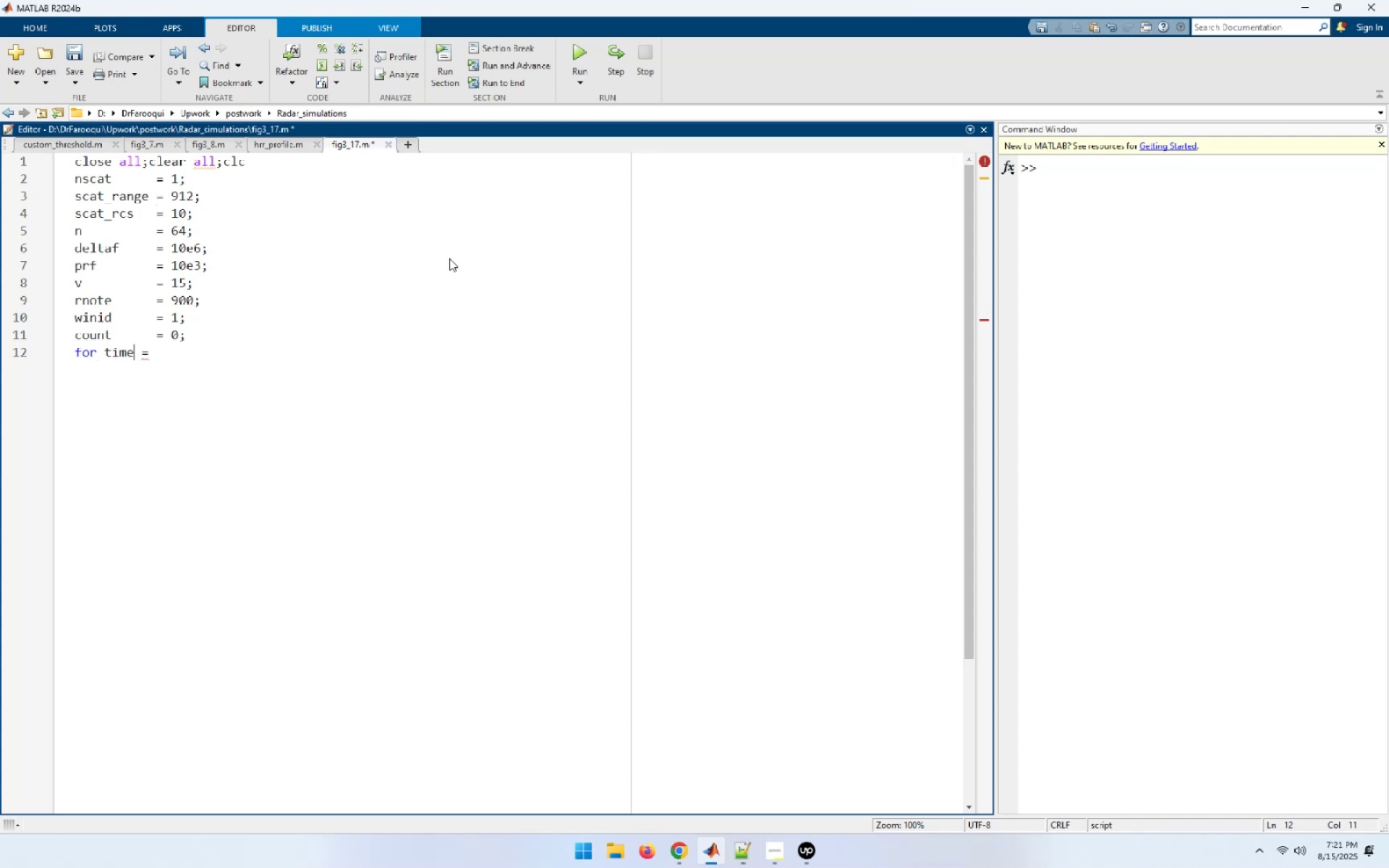 
key(ArrowLeft)
 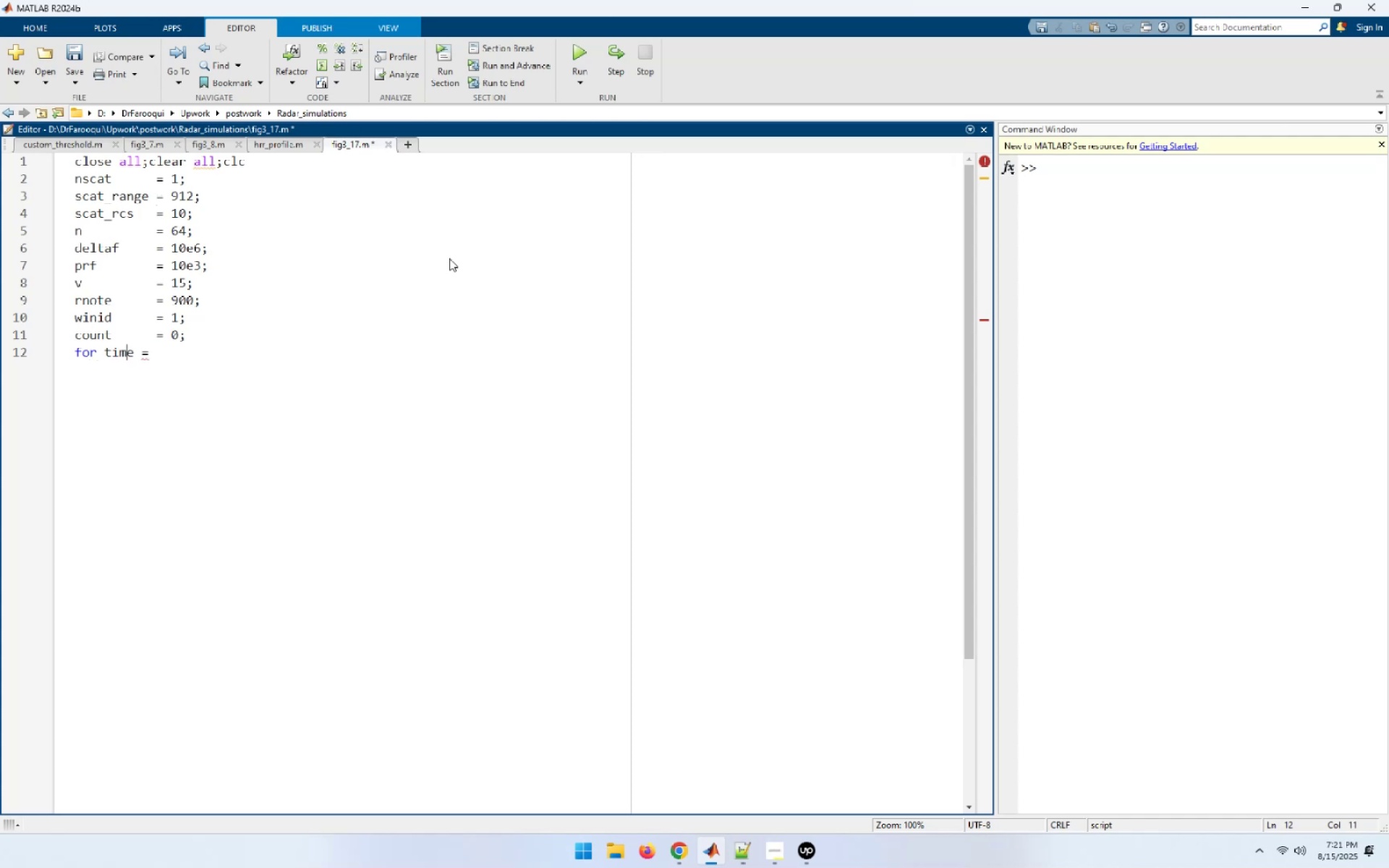 
key(ArrowLeft)
 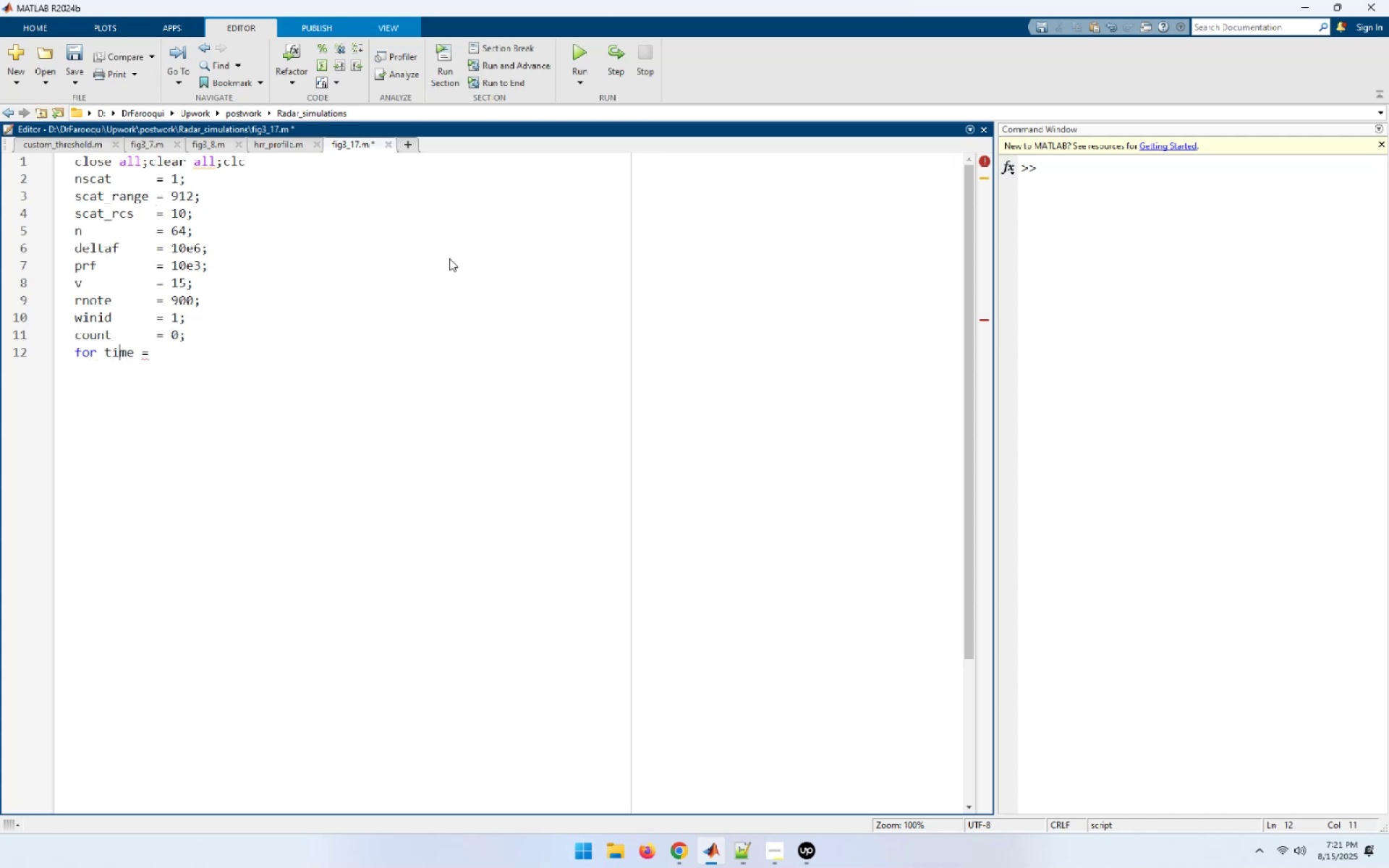 
key(ArrowLeft)
 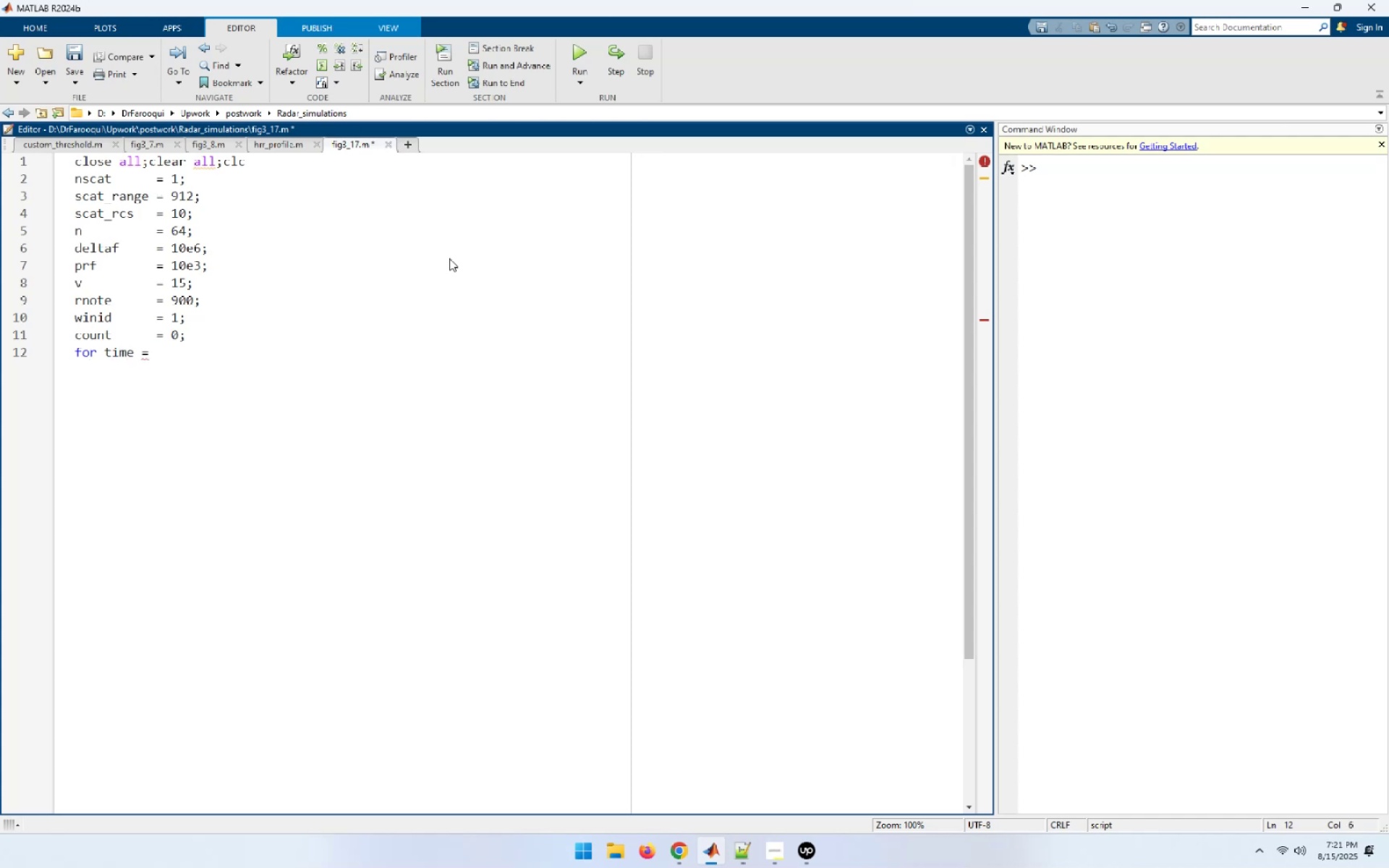 
key(ArrowLeft)
 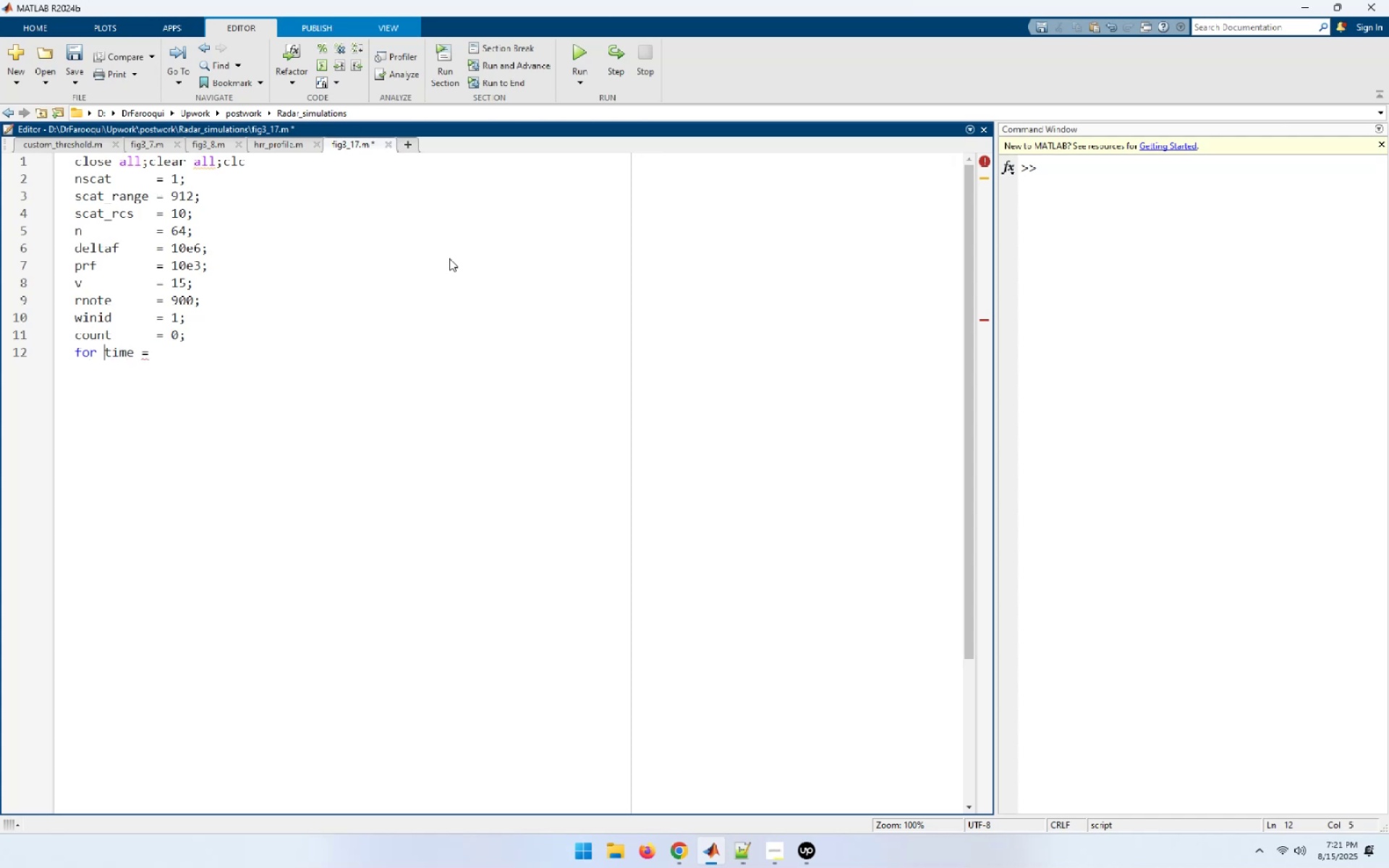 
type(t_[End] 0 0)
key(Backspace)
key(Backspace)
type(:0.05:3)
 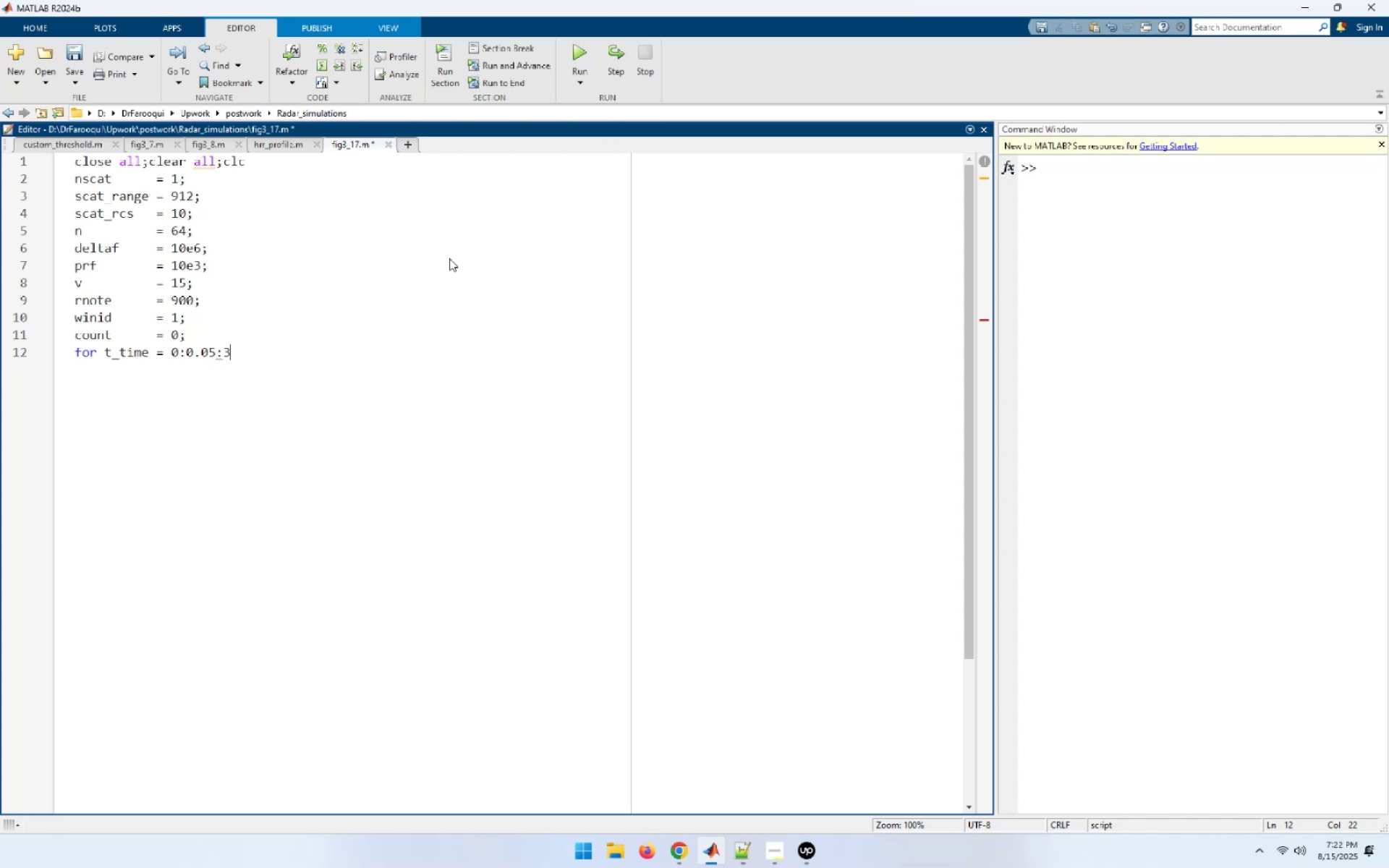 
key(Enter)
 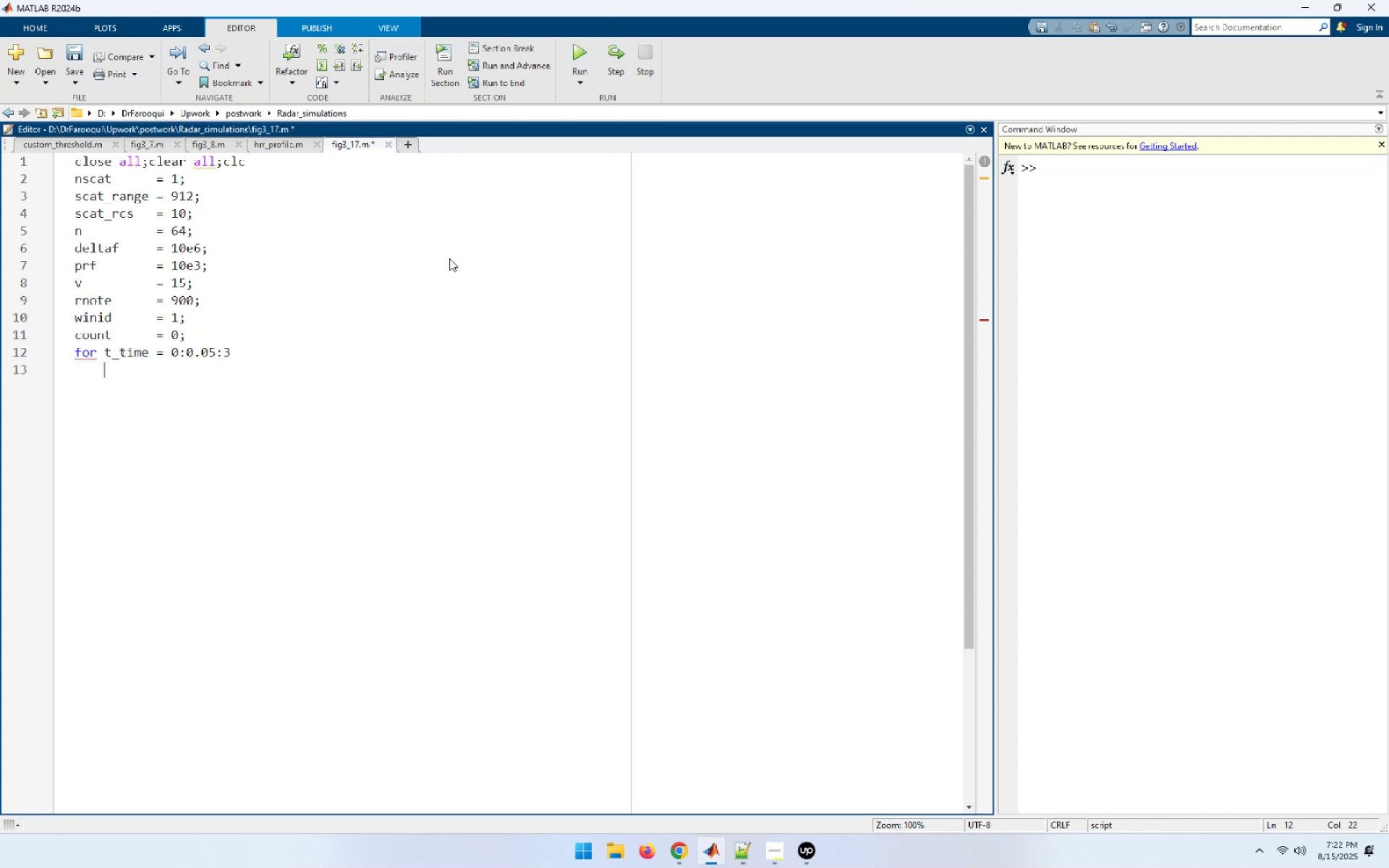 
type(end)
 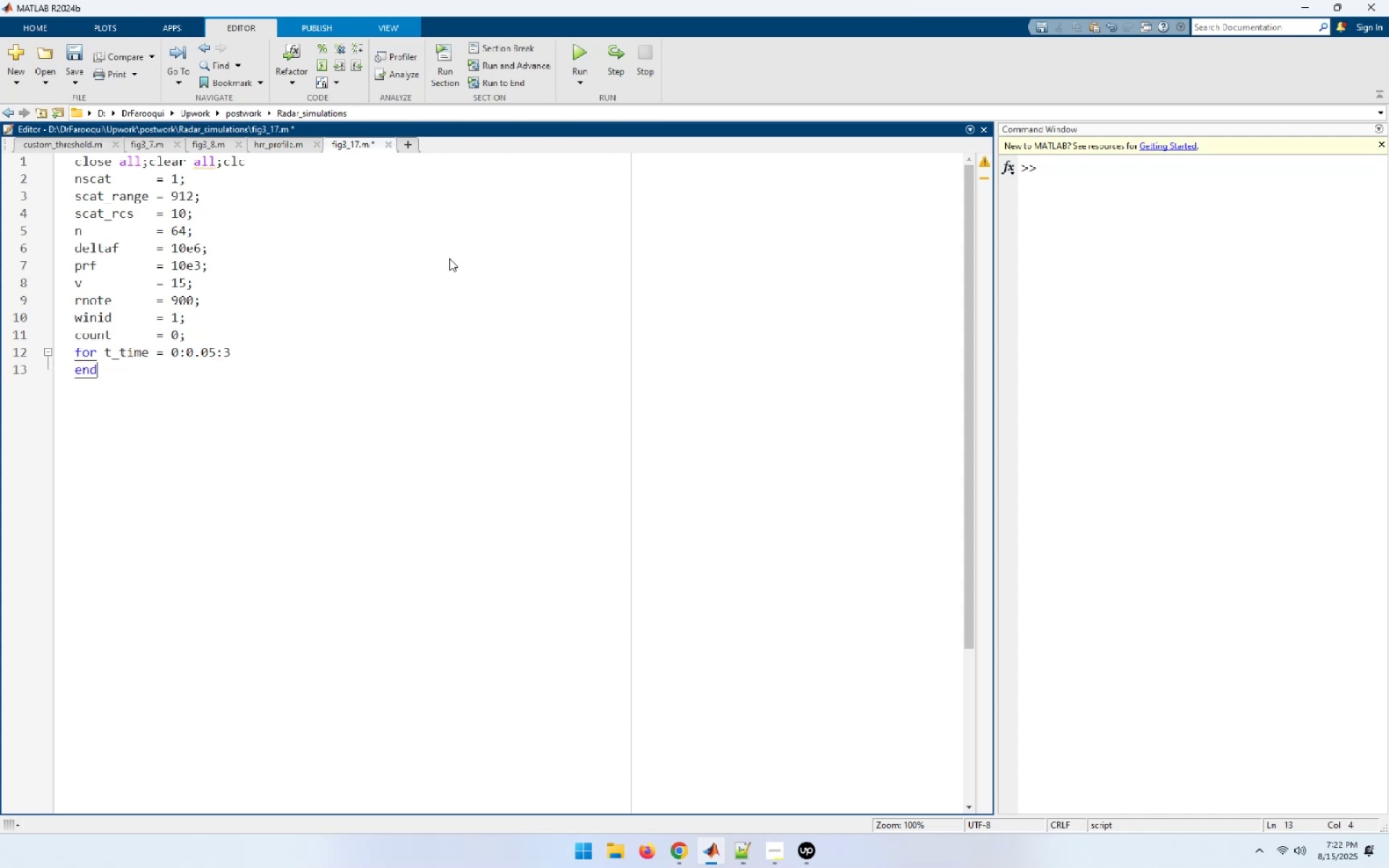 
key(ArrowUp)
 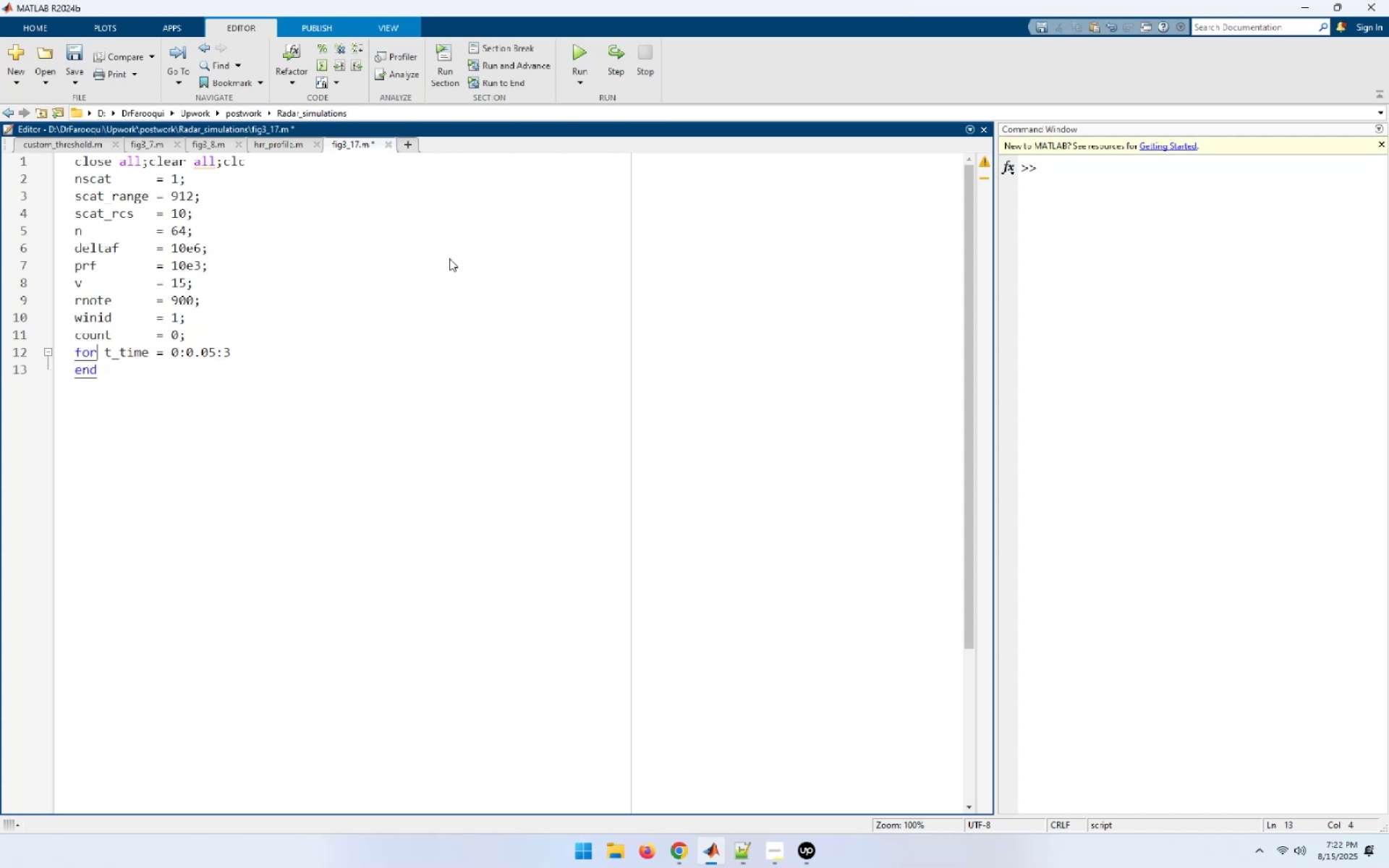 
key(End)
 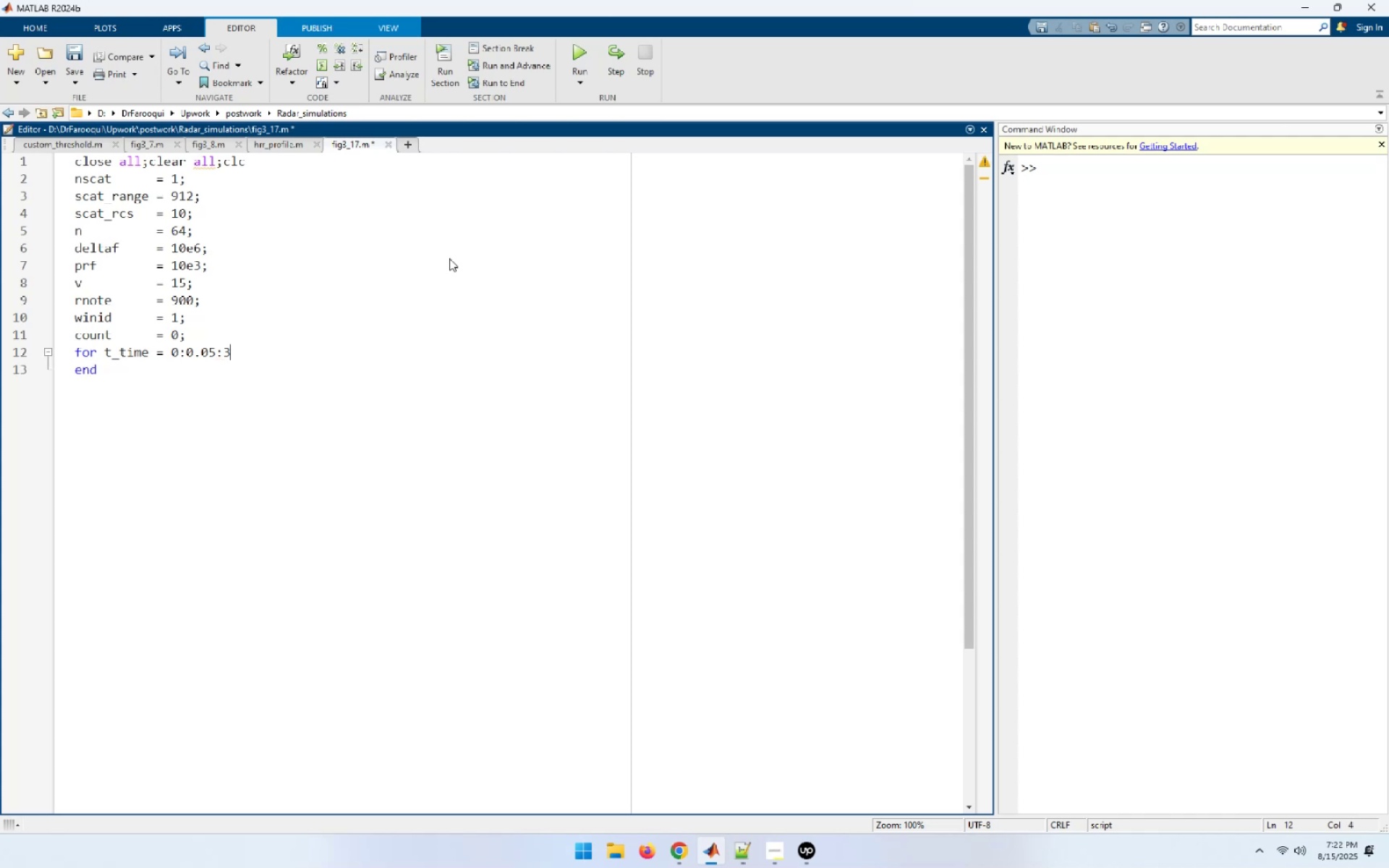 
key(Enter)
 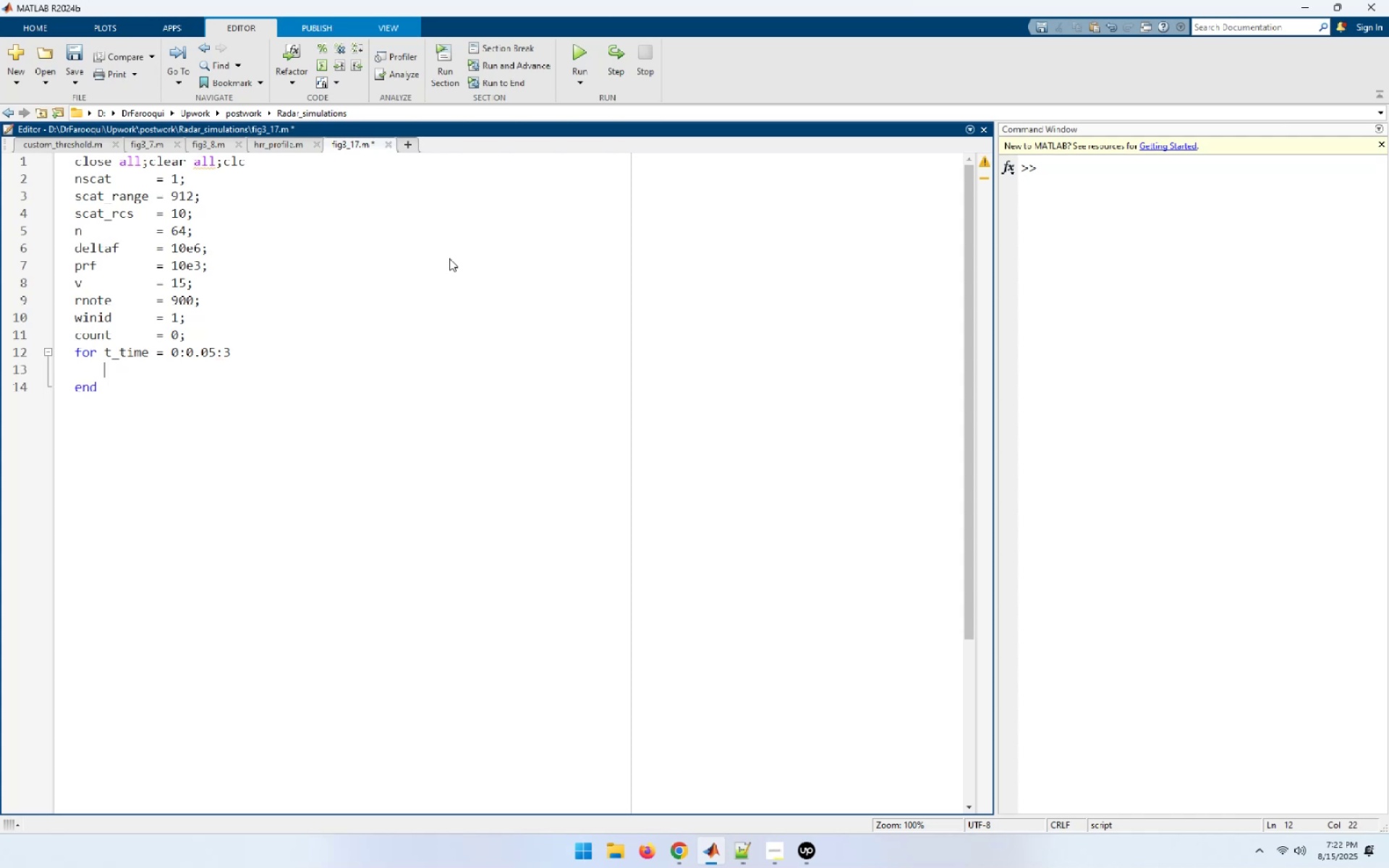 
type(co)
key(Backspace)
type(ount = count + 1;)
 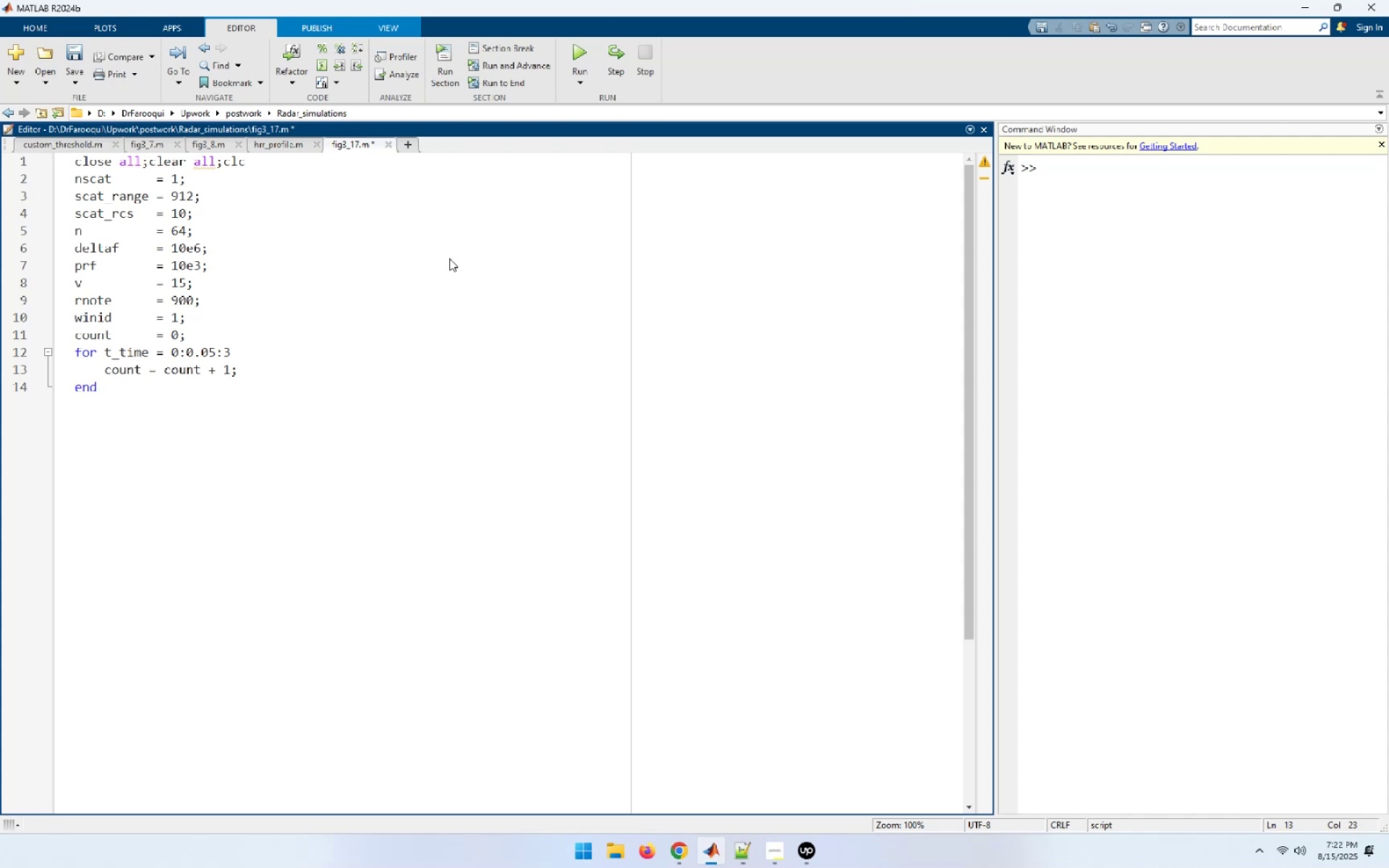 
key(Enter)
 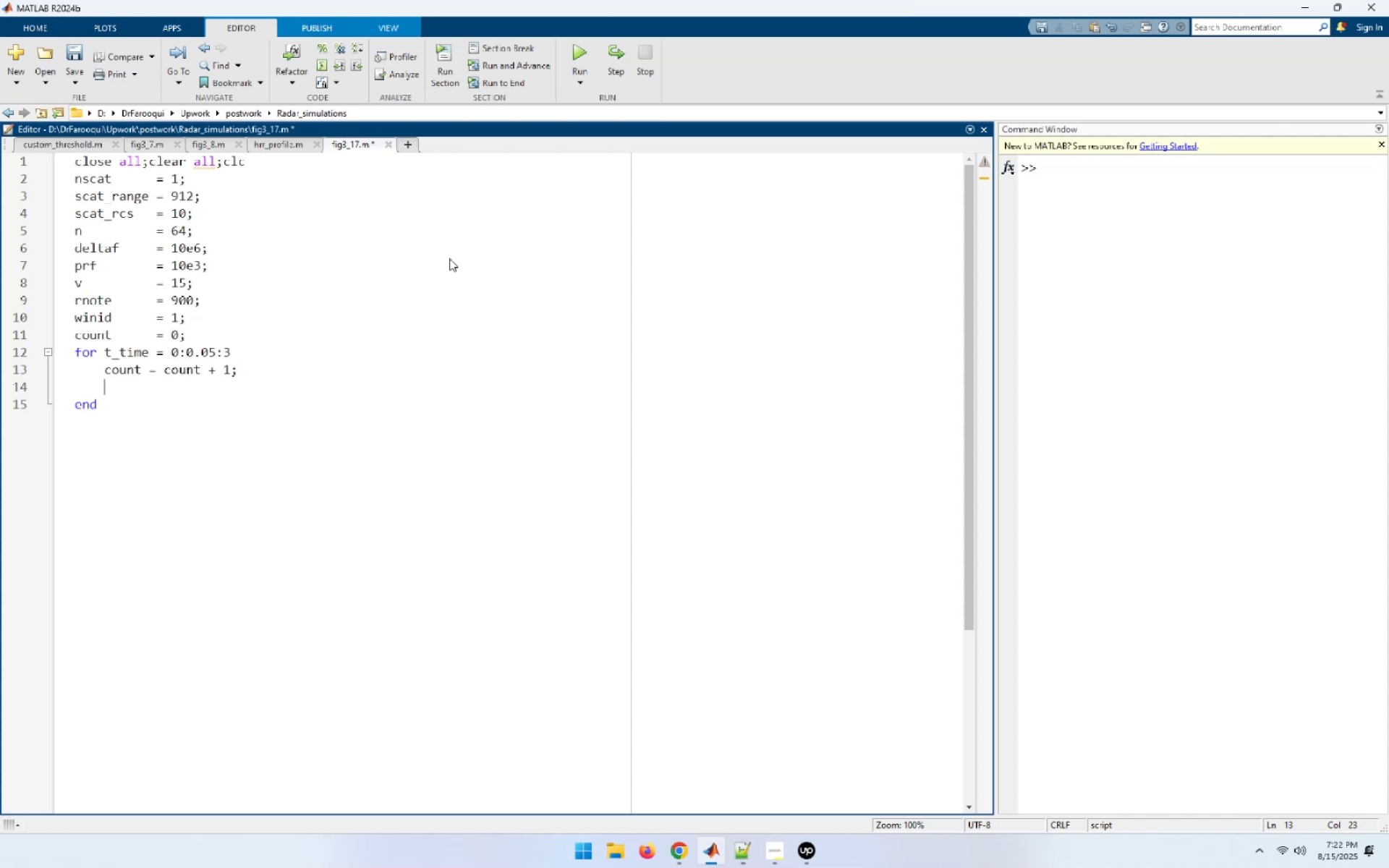 
type(hl = hrr_pr)
key(Tab)
type((nscat_range)
 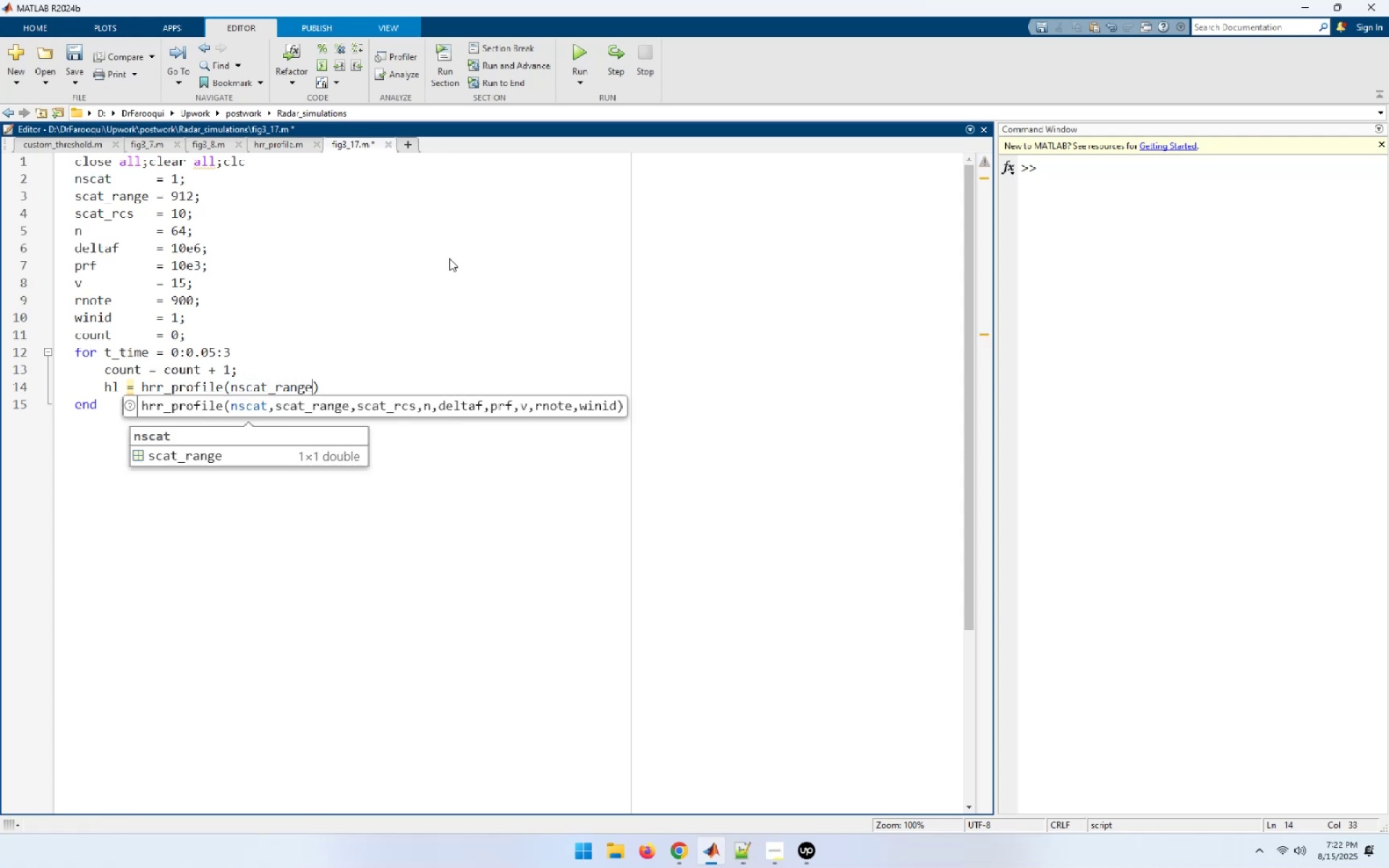 
wait(6.0)
 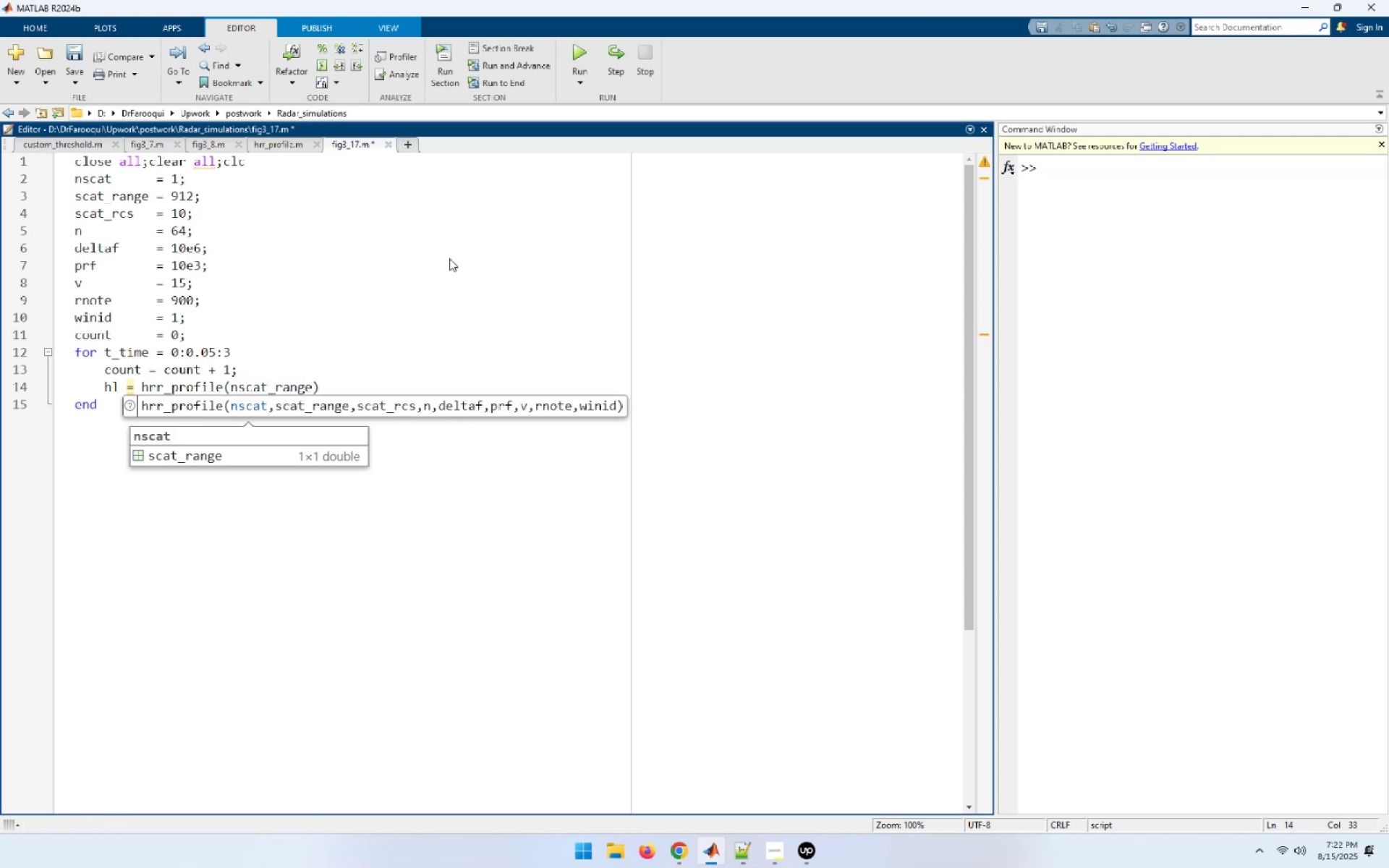 
key(ArrowLeft)
 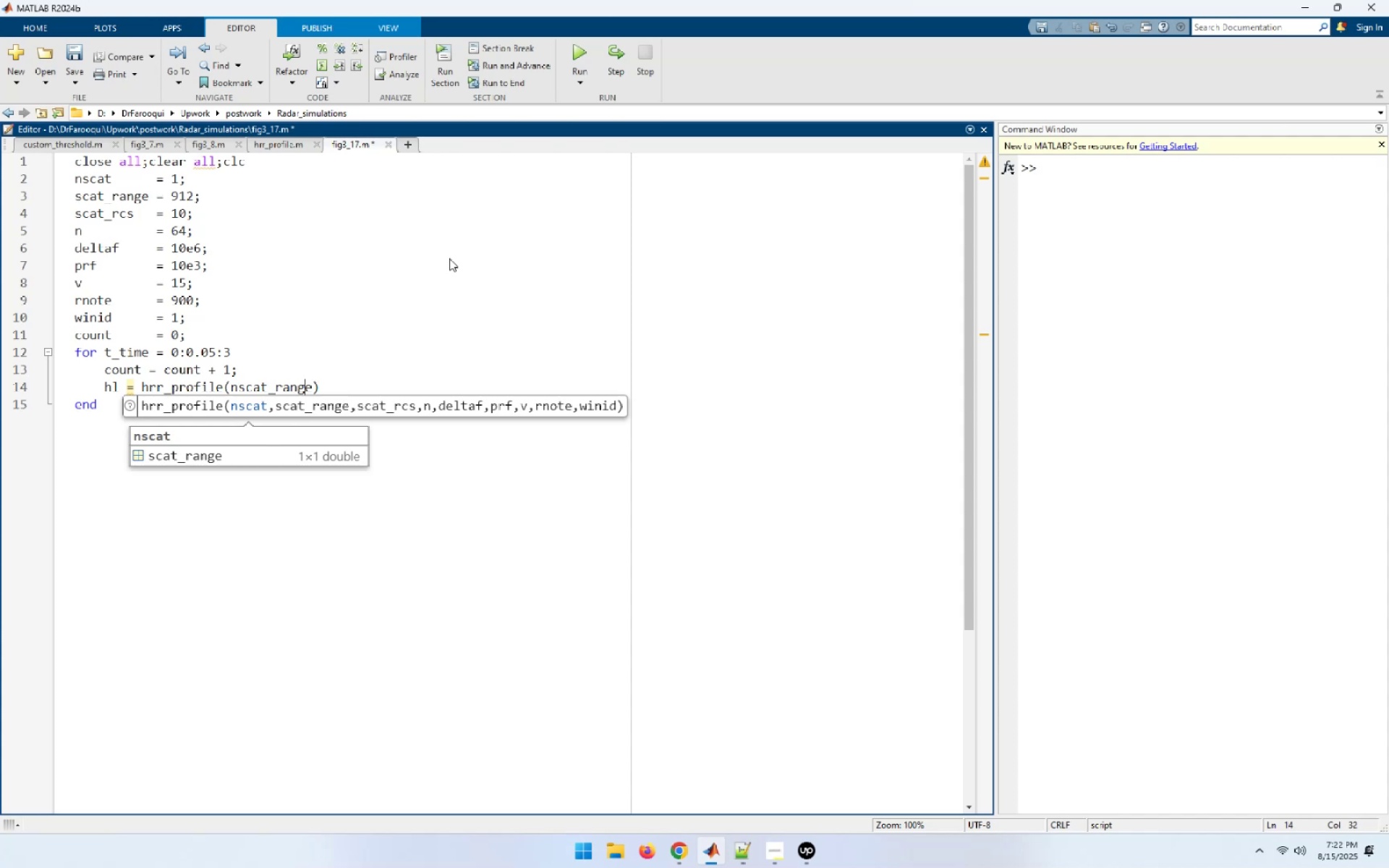 
key(ArrowRight)
 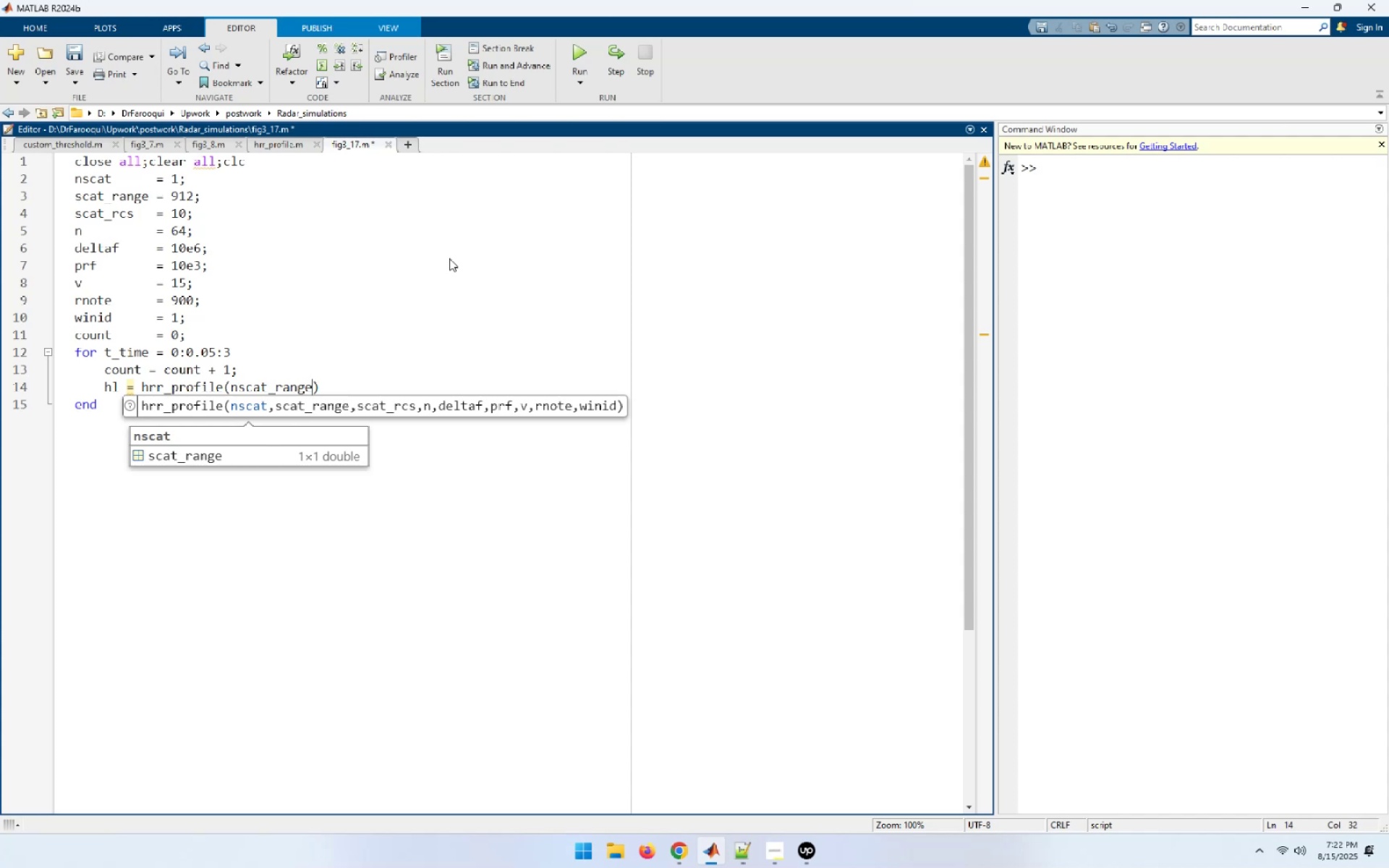 
hold_key(key=Backspace, duration=0.58)
 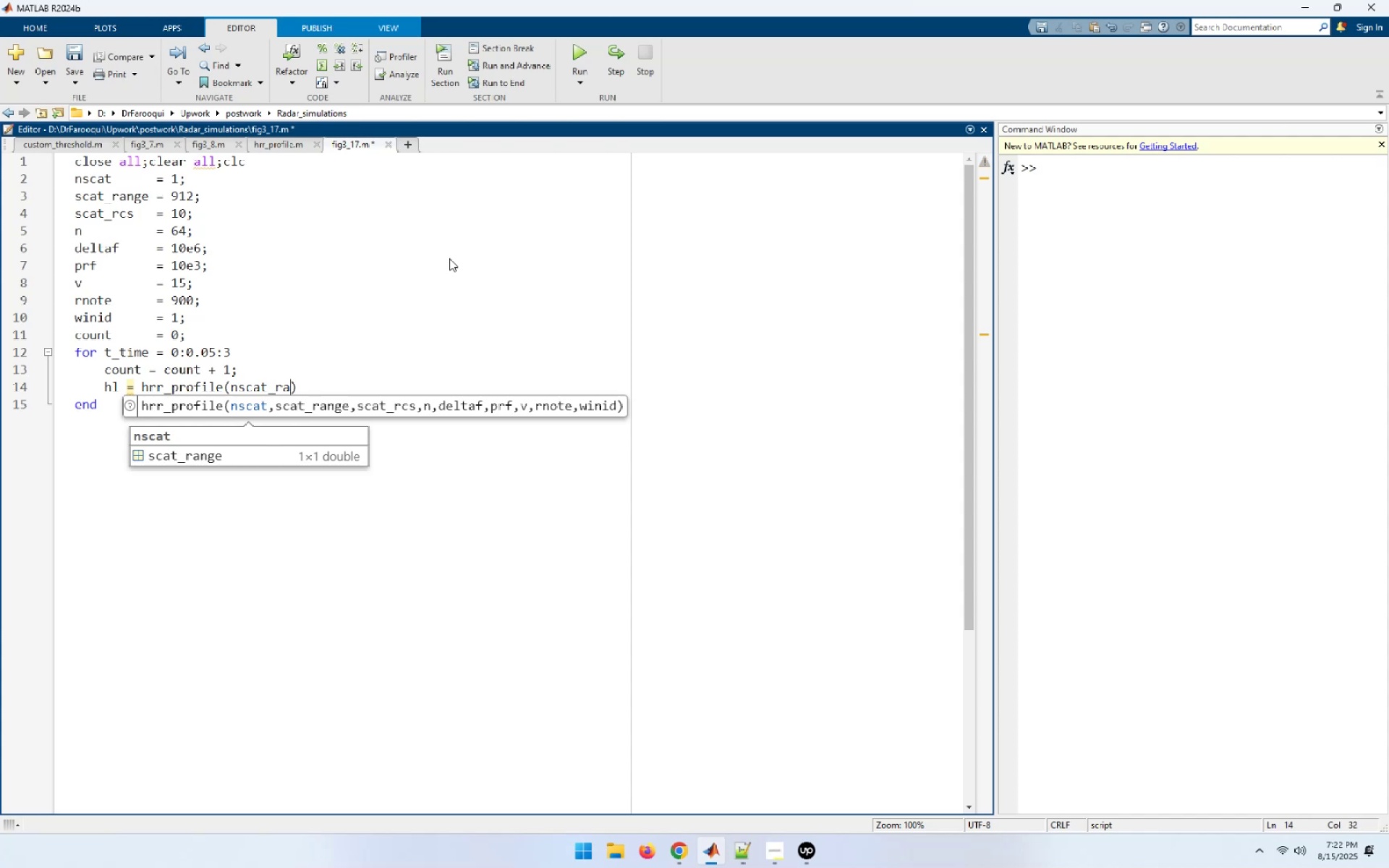 
key(Backspace)
 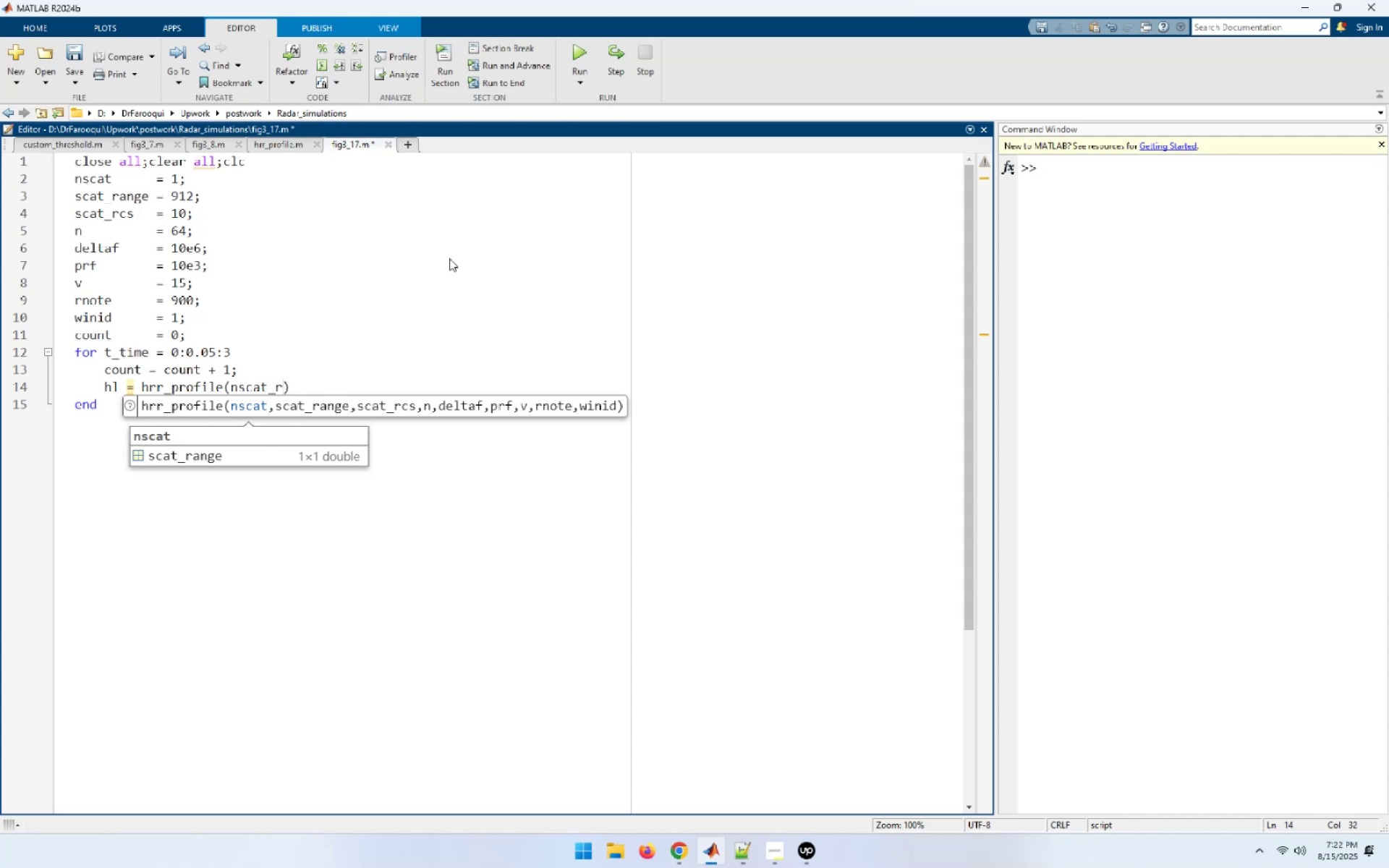 
key(Backspace)
 